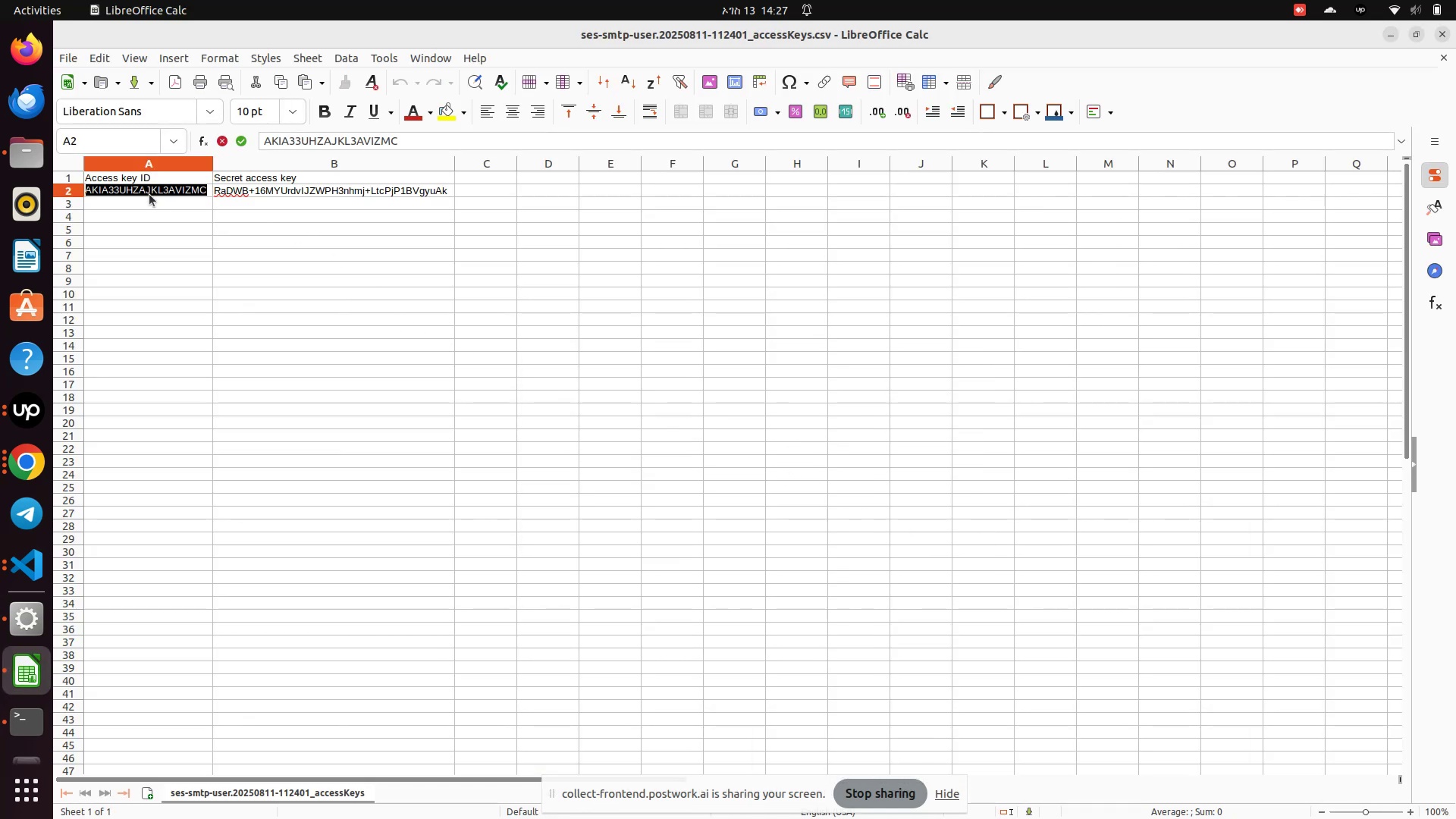 
right_click([149, 194])
 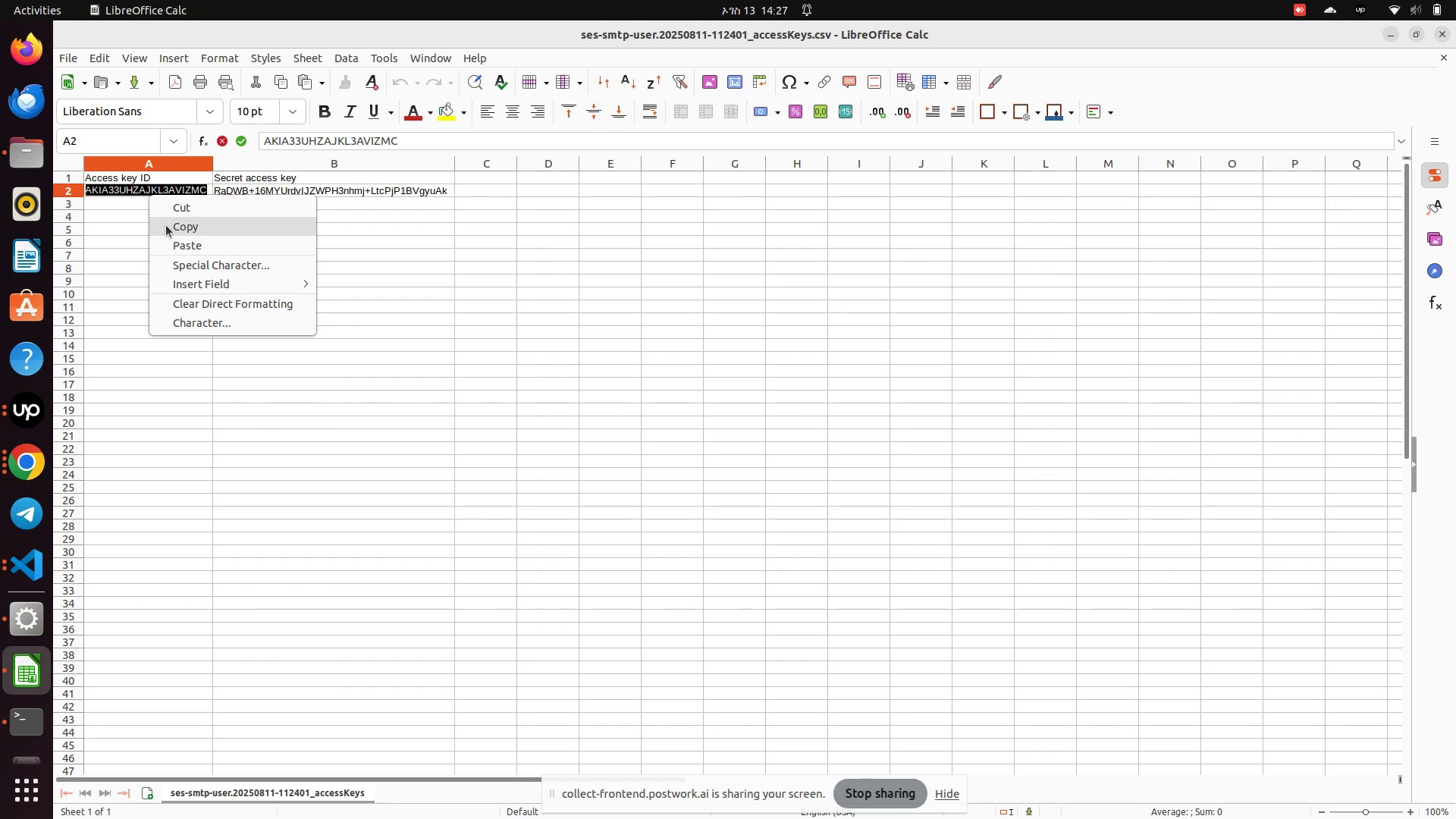 
left_click([166, 225])
 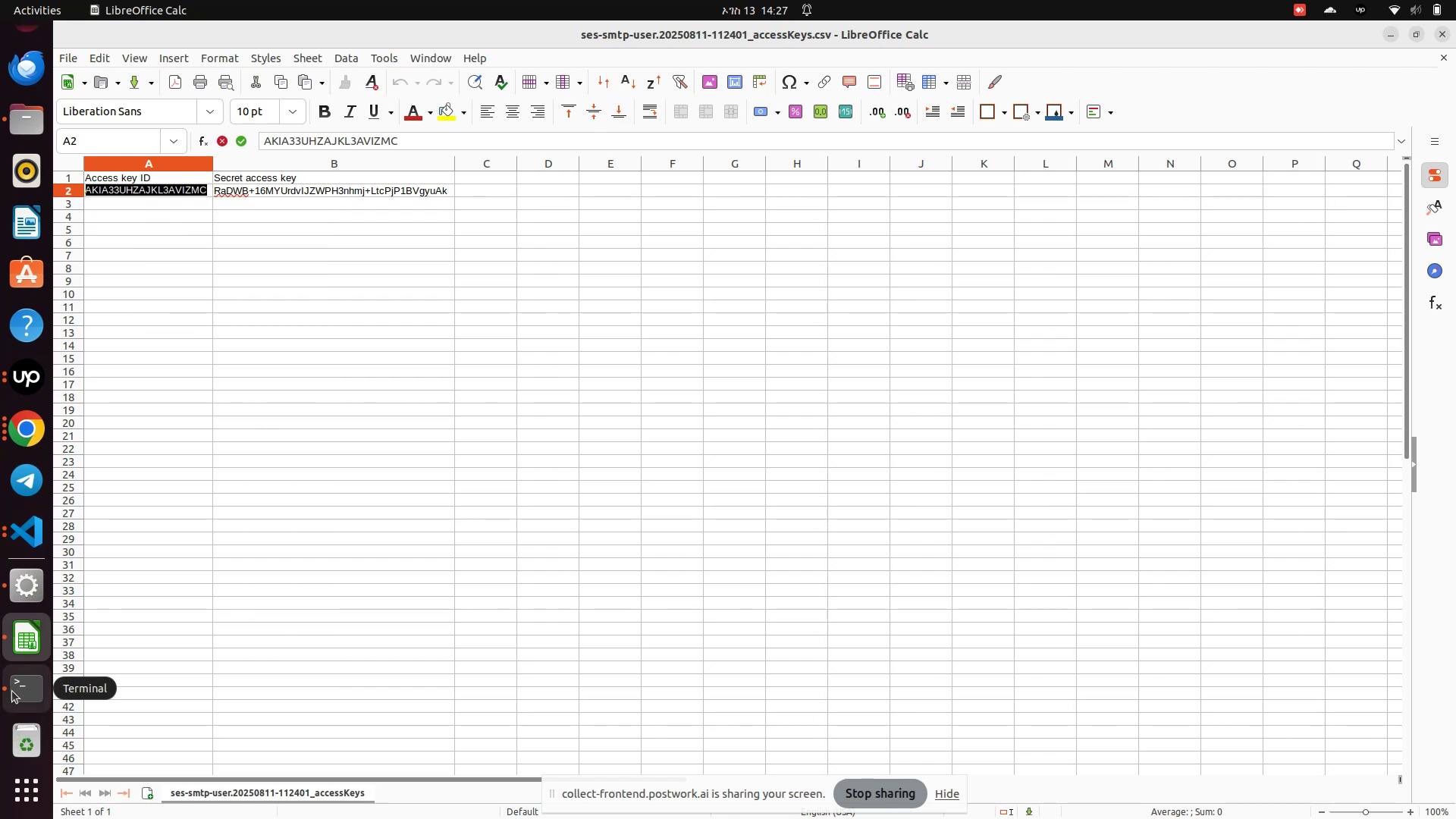 
left_click([12, 691])
 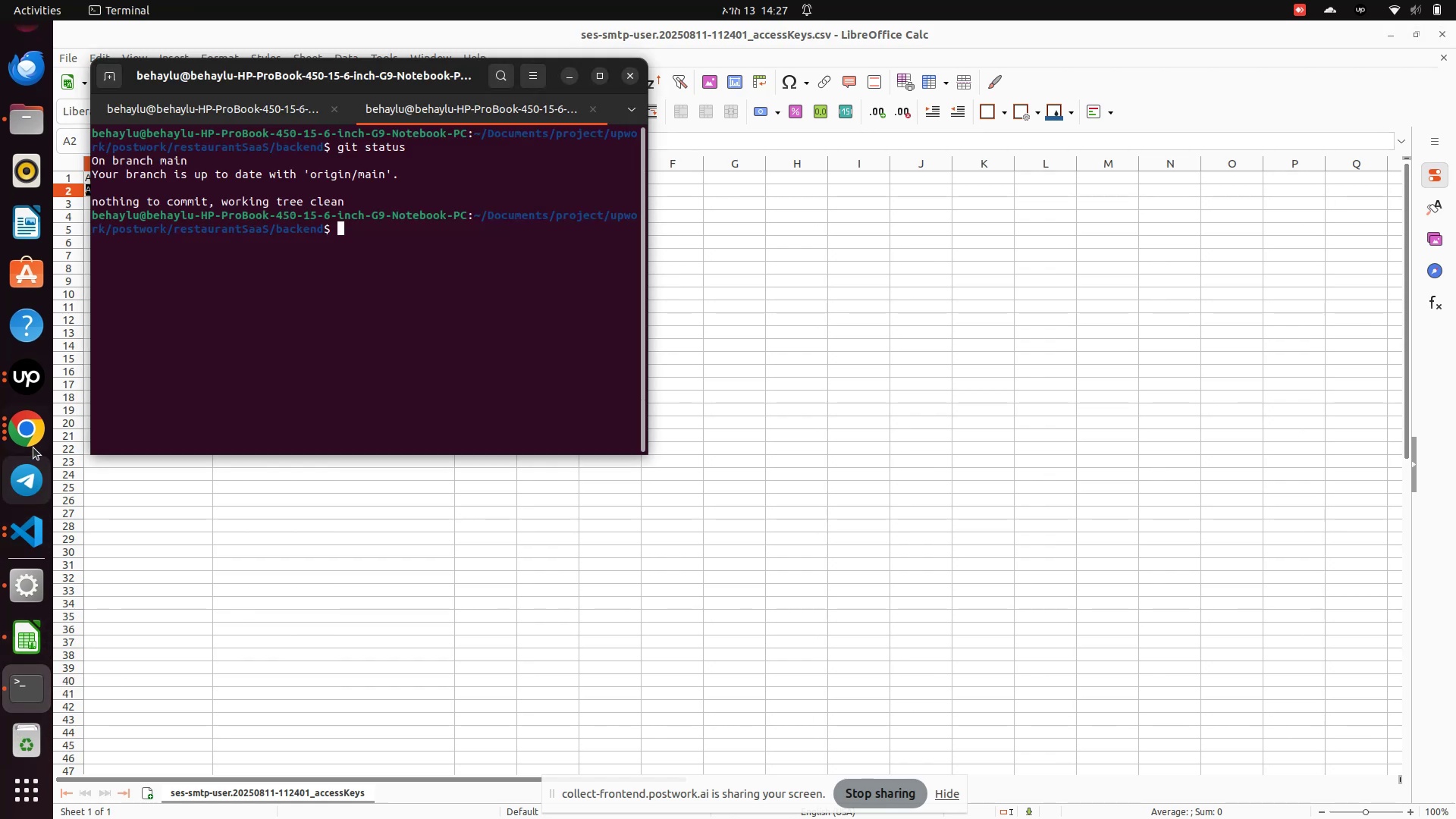 
left_click([32, 435])
 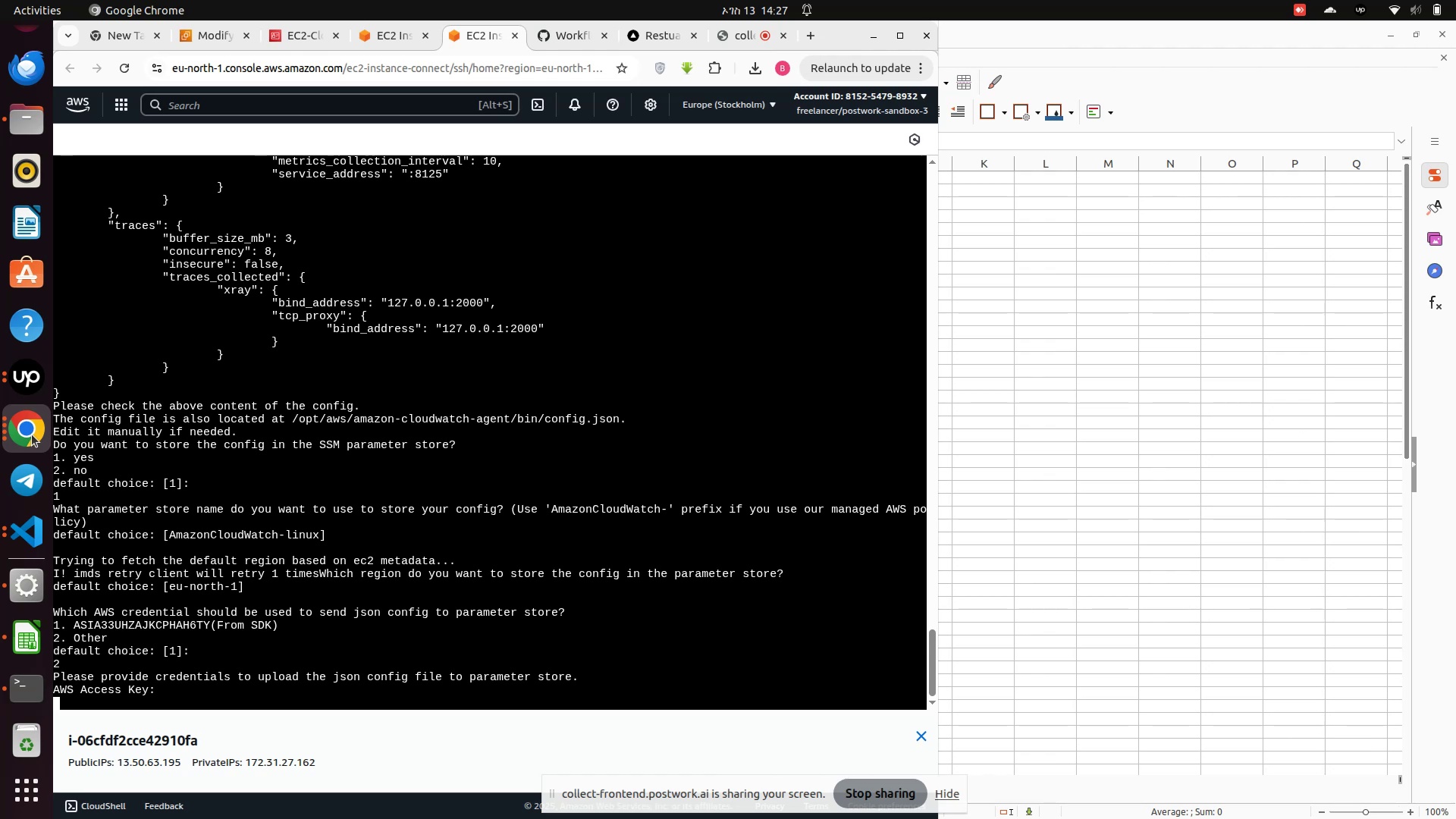 
wait(9.2)
 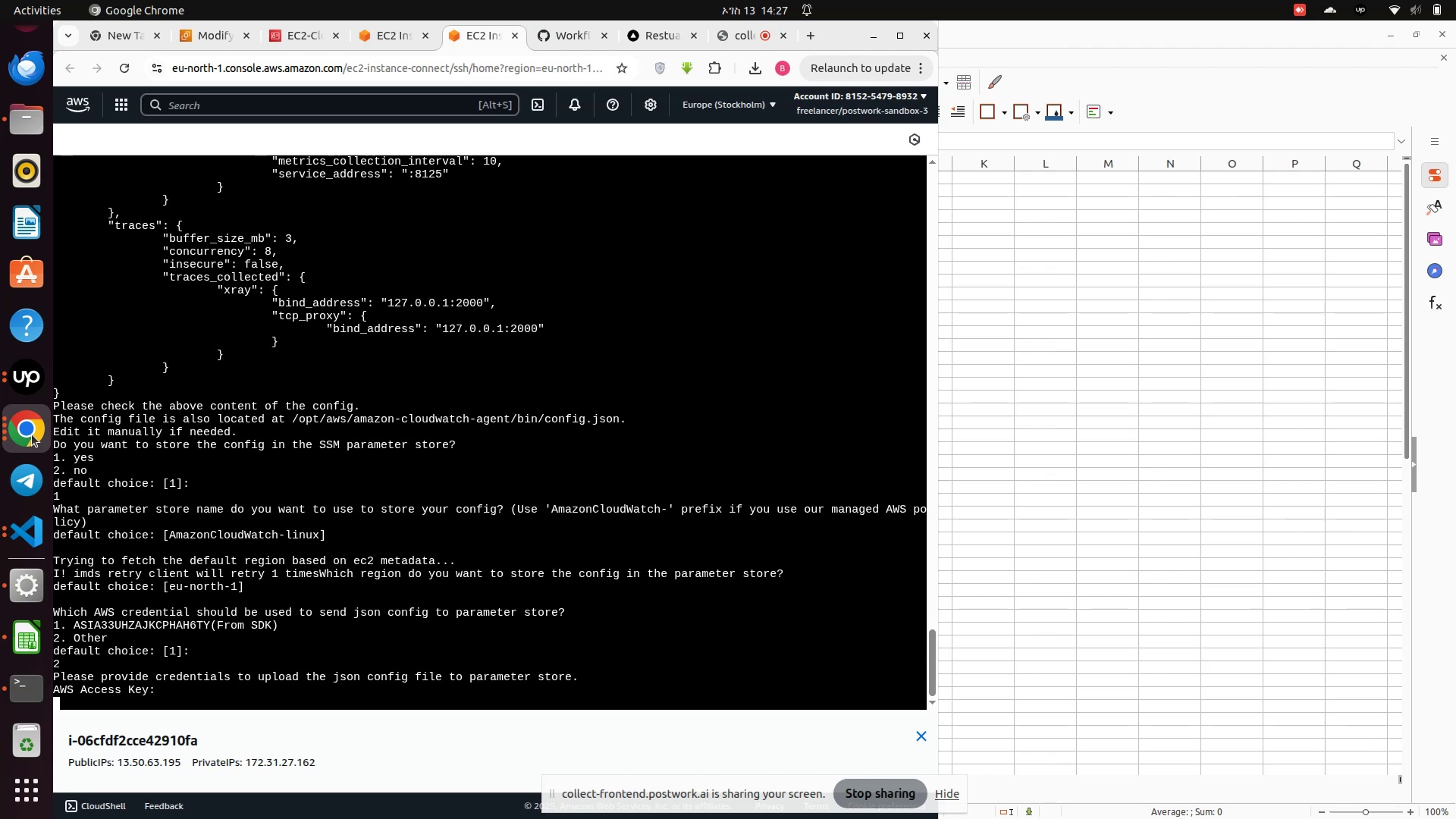 
left_click([61, 702])
 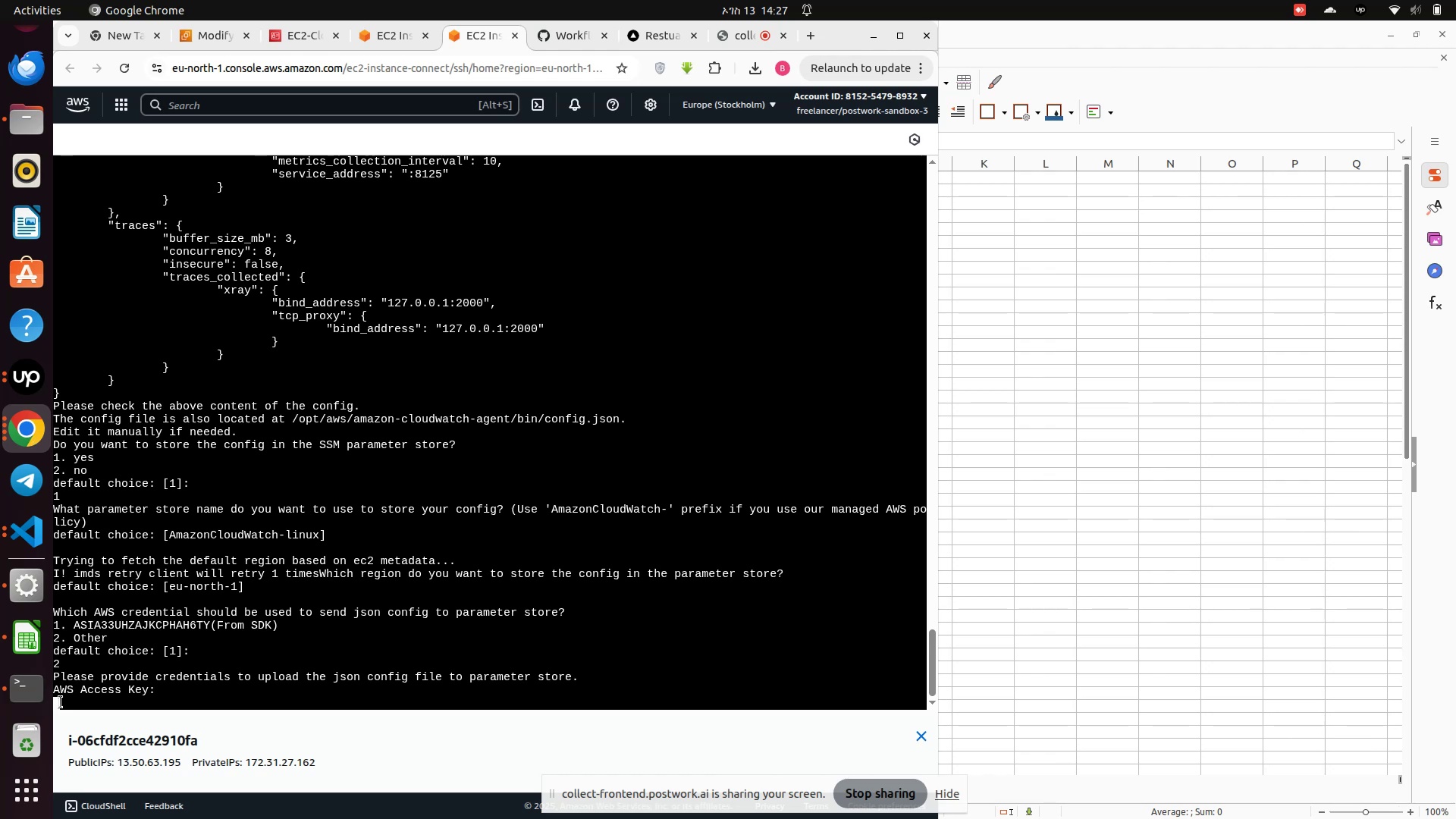 
right_click([61, 702])
 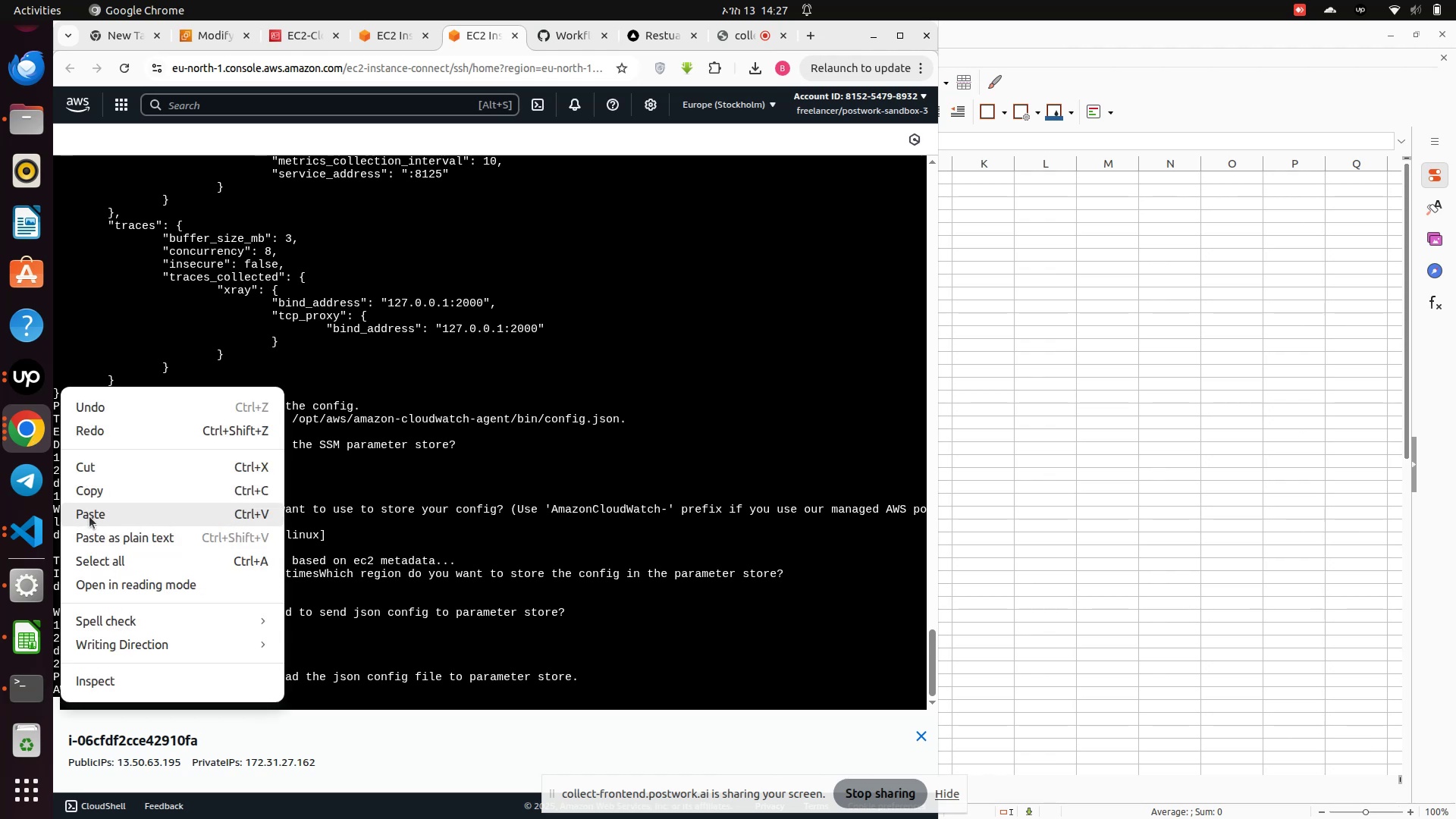 
left_click([93, 513])
 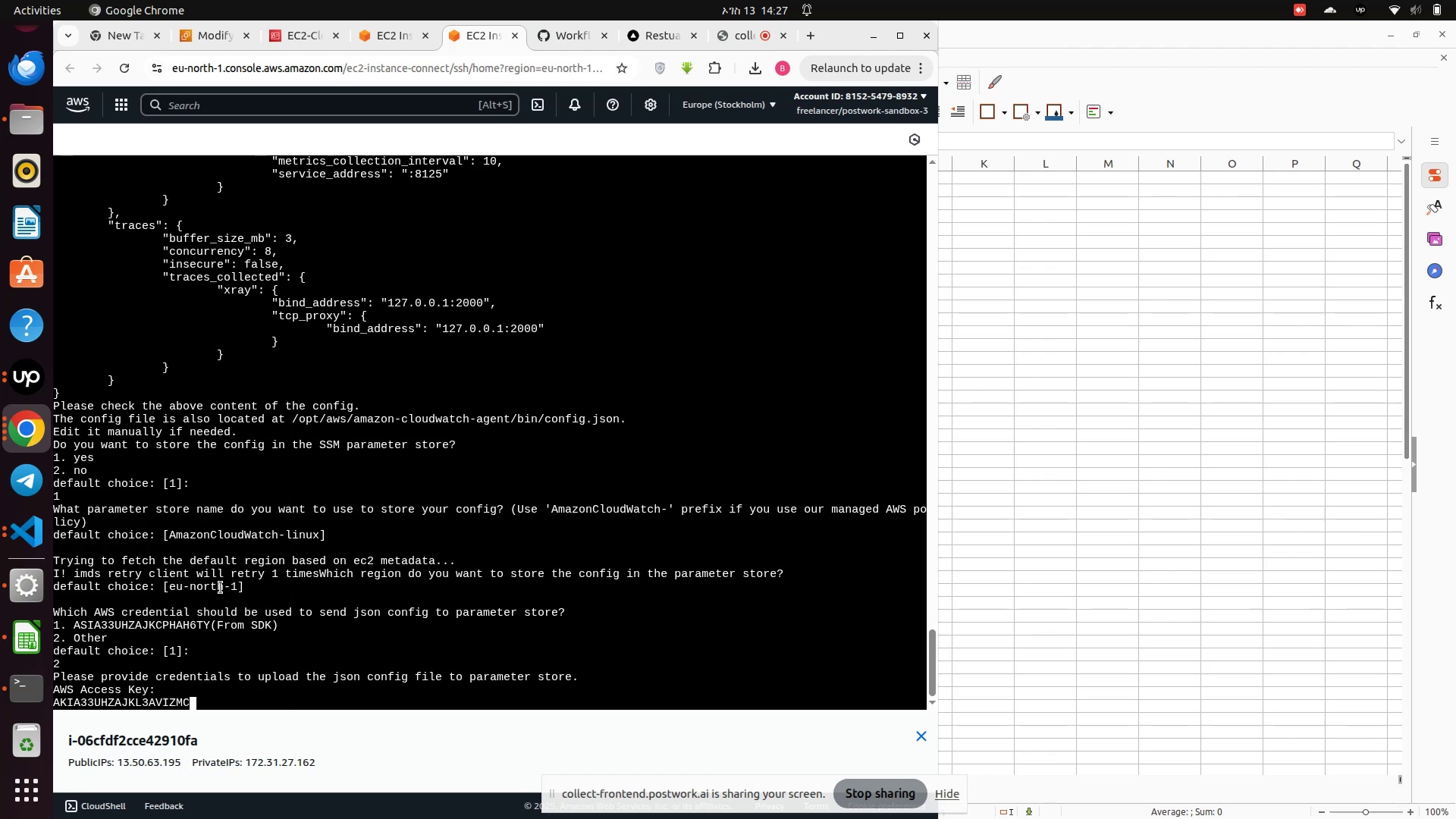 
key(Enter)
 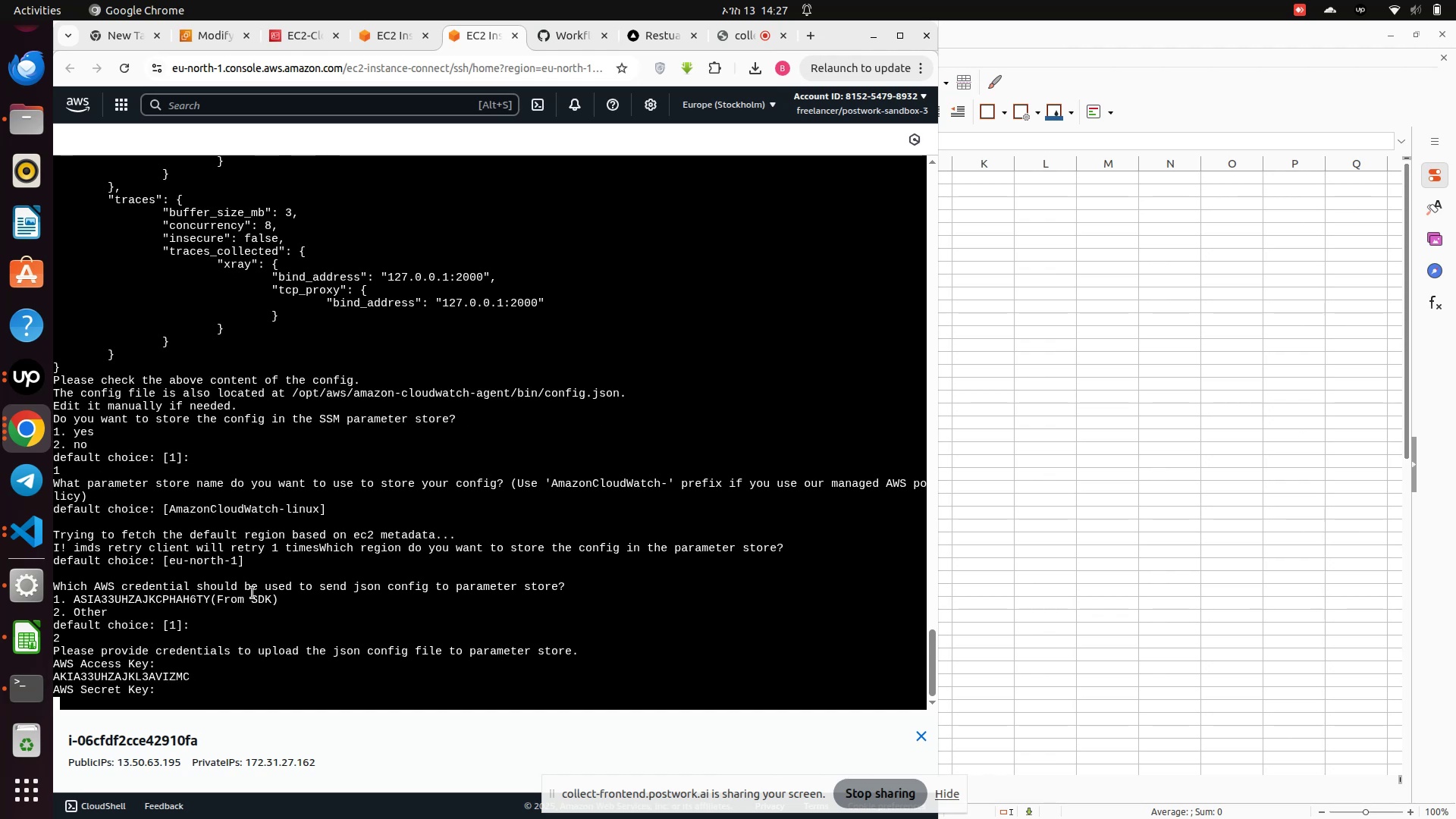 
left_click([1179, 552])
 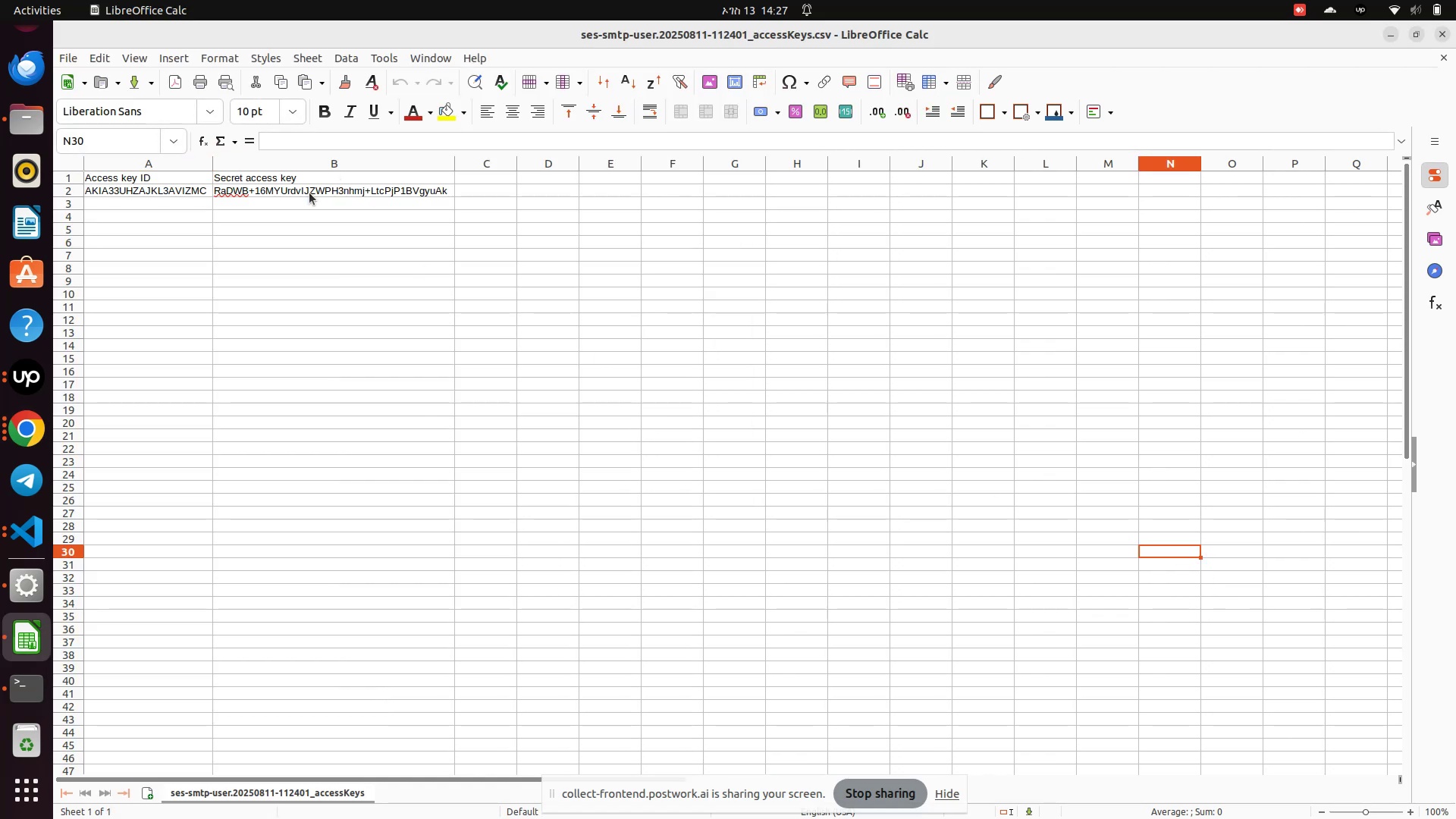 
double_click([309, 193])
 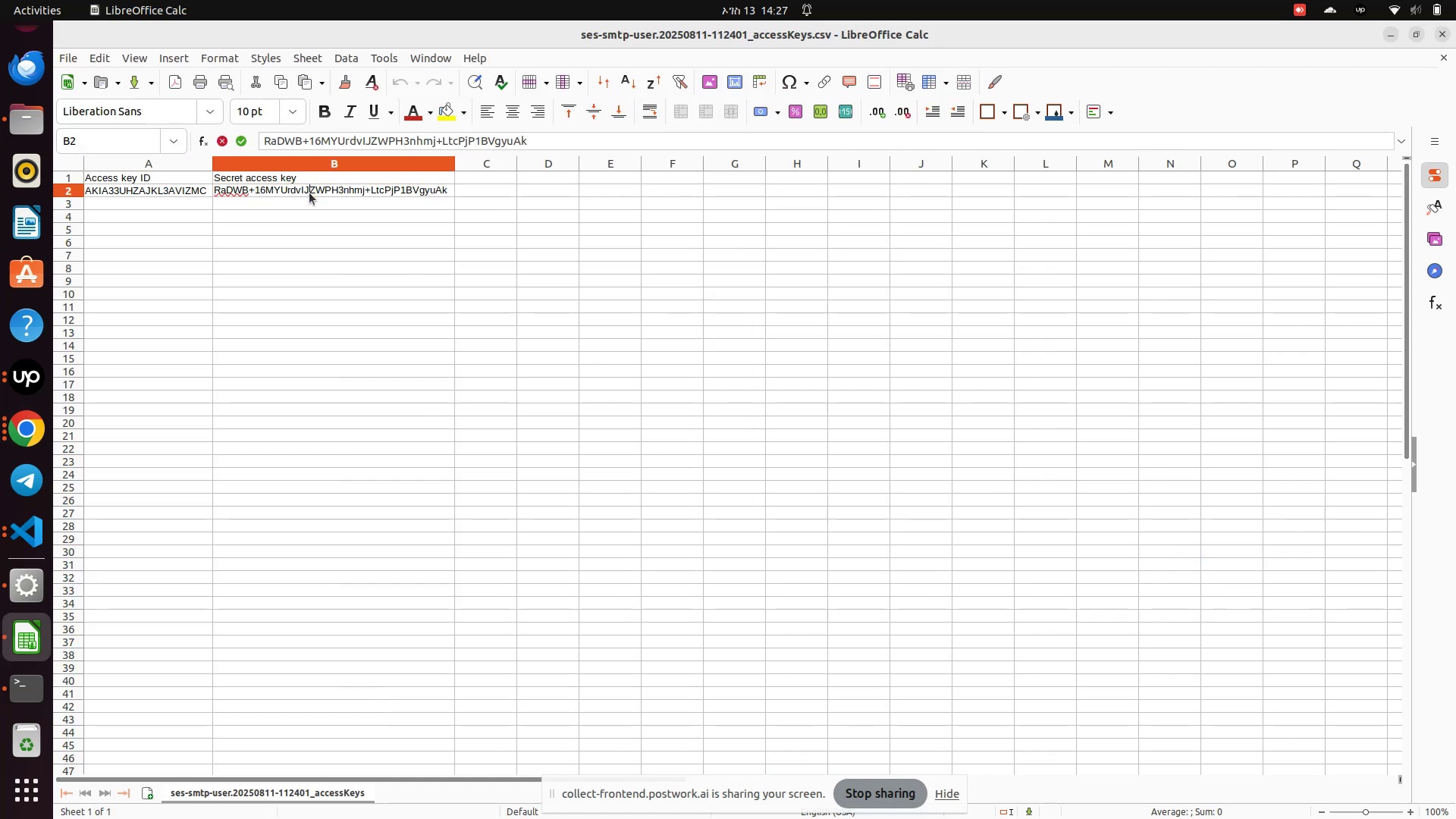 
double_click([309, 193])
 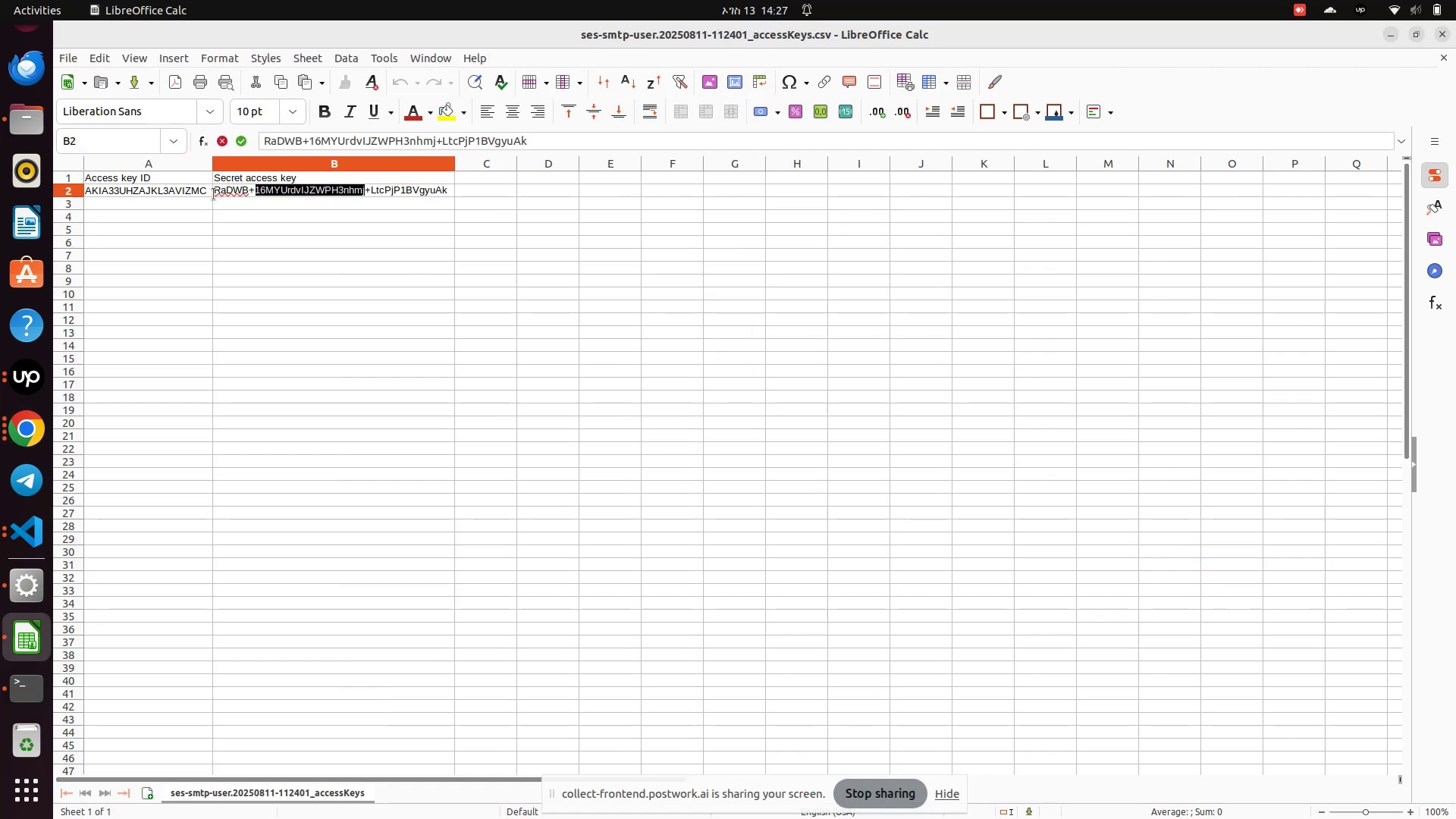 
left_click([214, 194])
 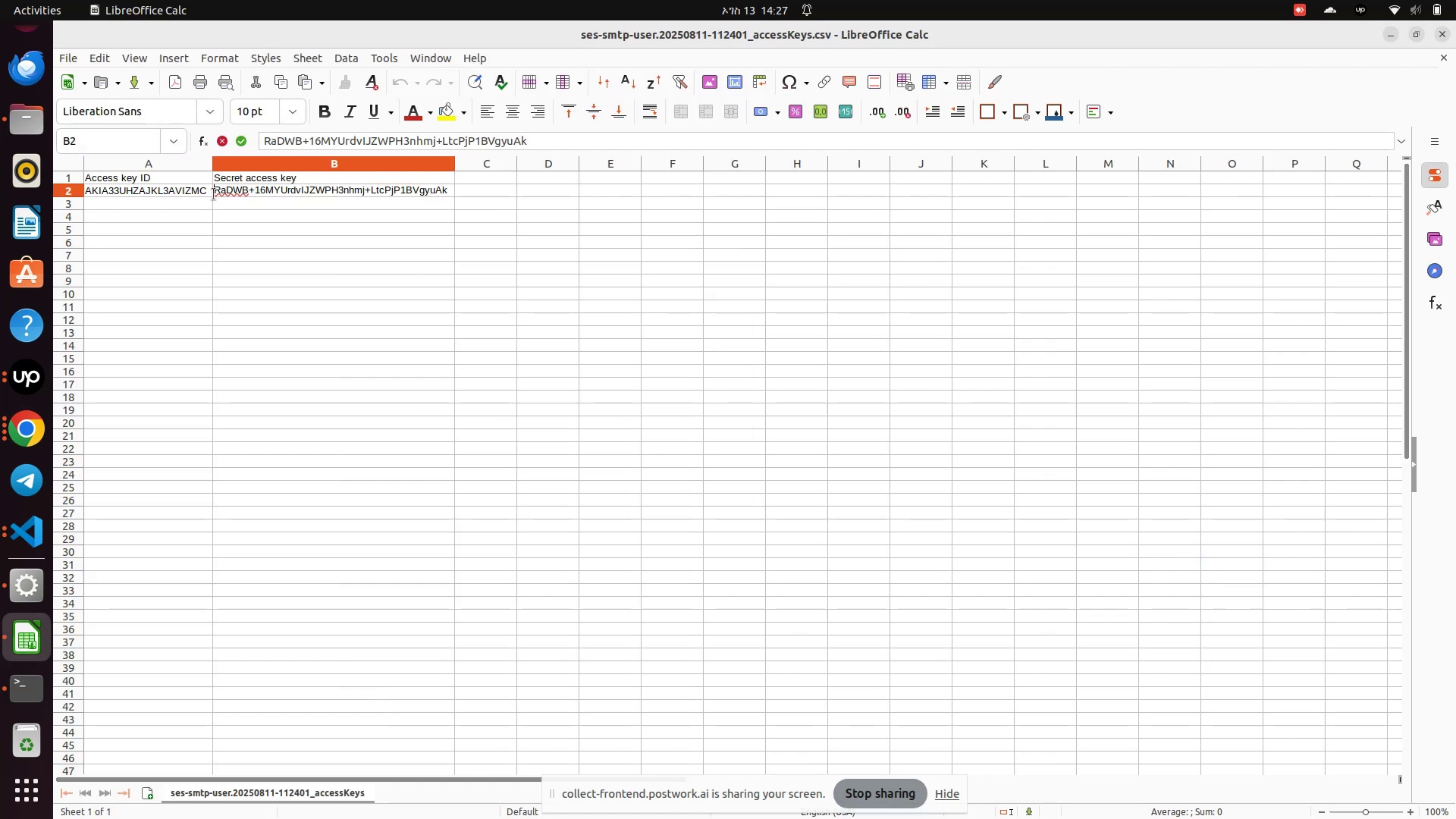 
left_click_drag(start_coordinate=[214, 194], to_coordinate=[491, 195])
 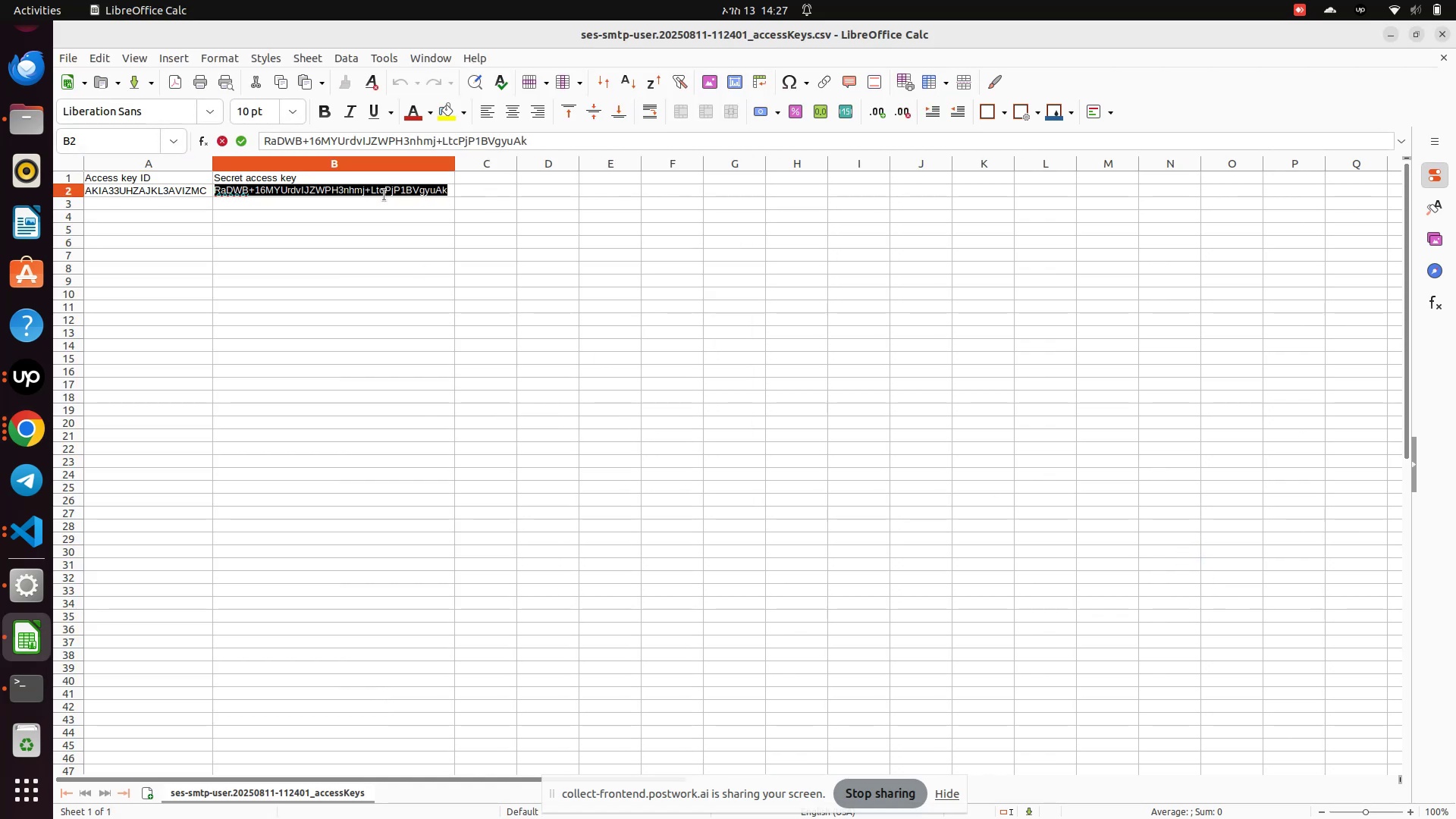 
right_click([384, 195])
 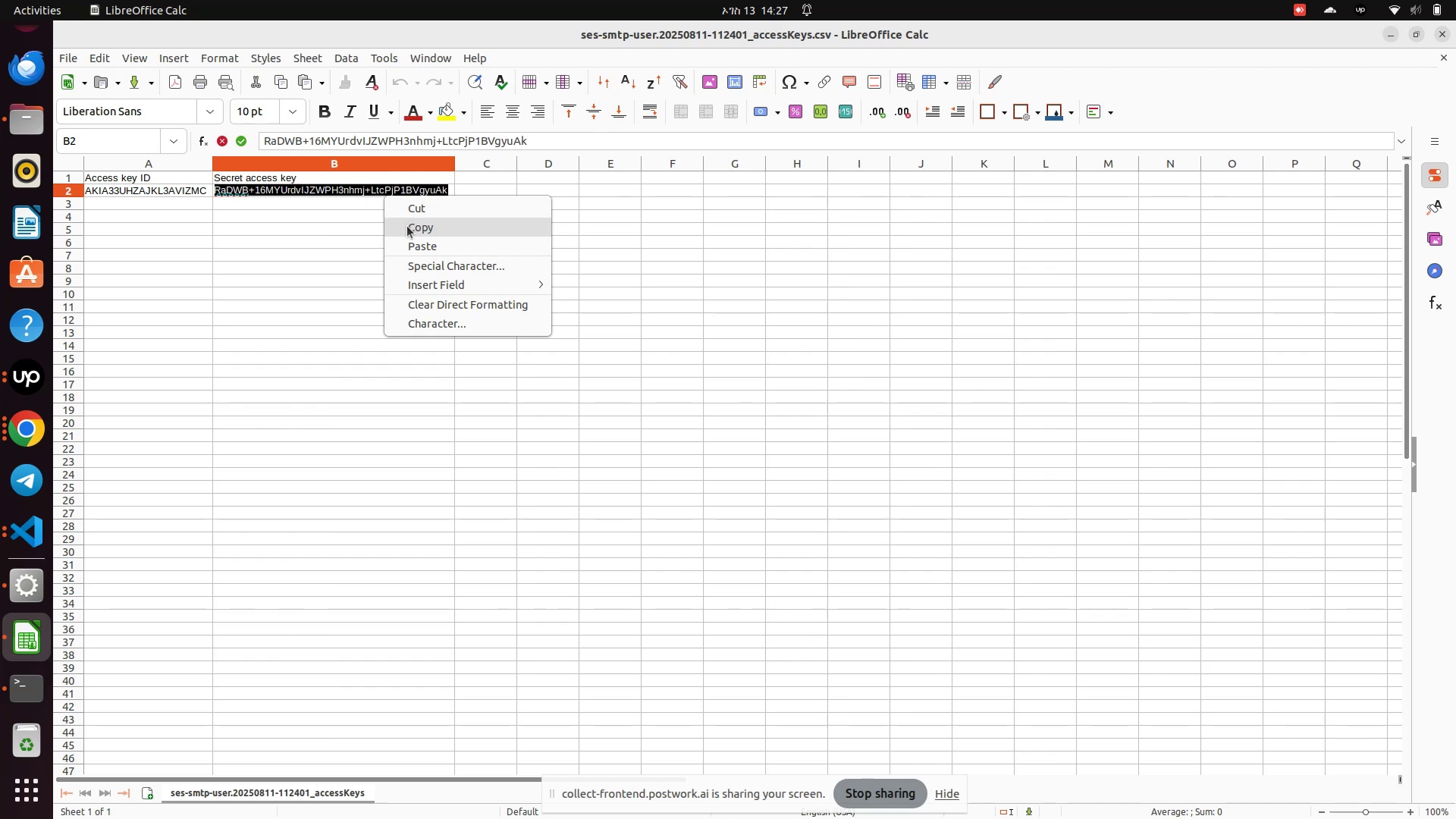 
left_click([407, 226])
 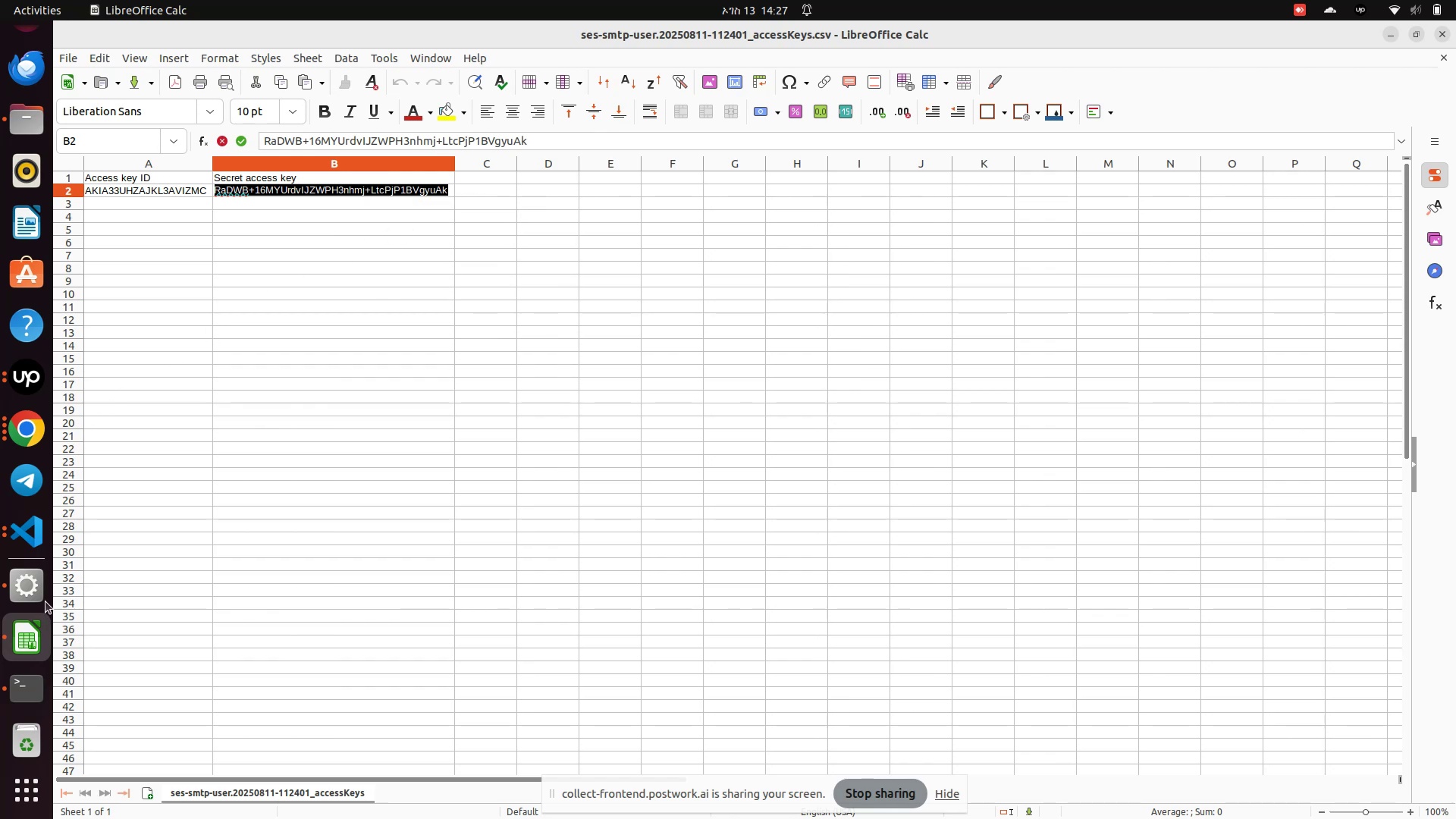 
left_click([30, 696])
 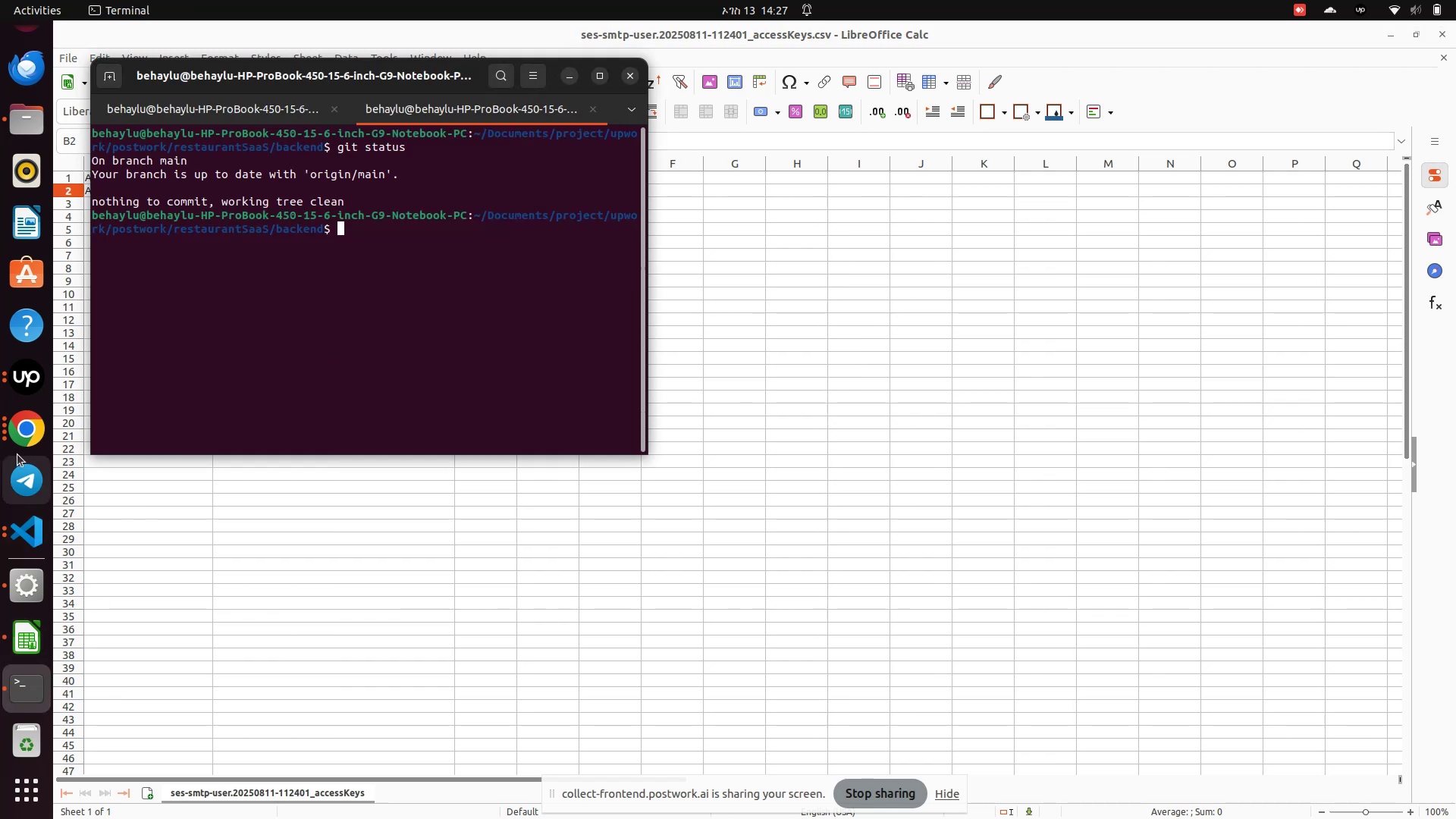 
left_click([27, 422])
 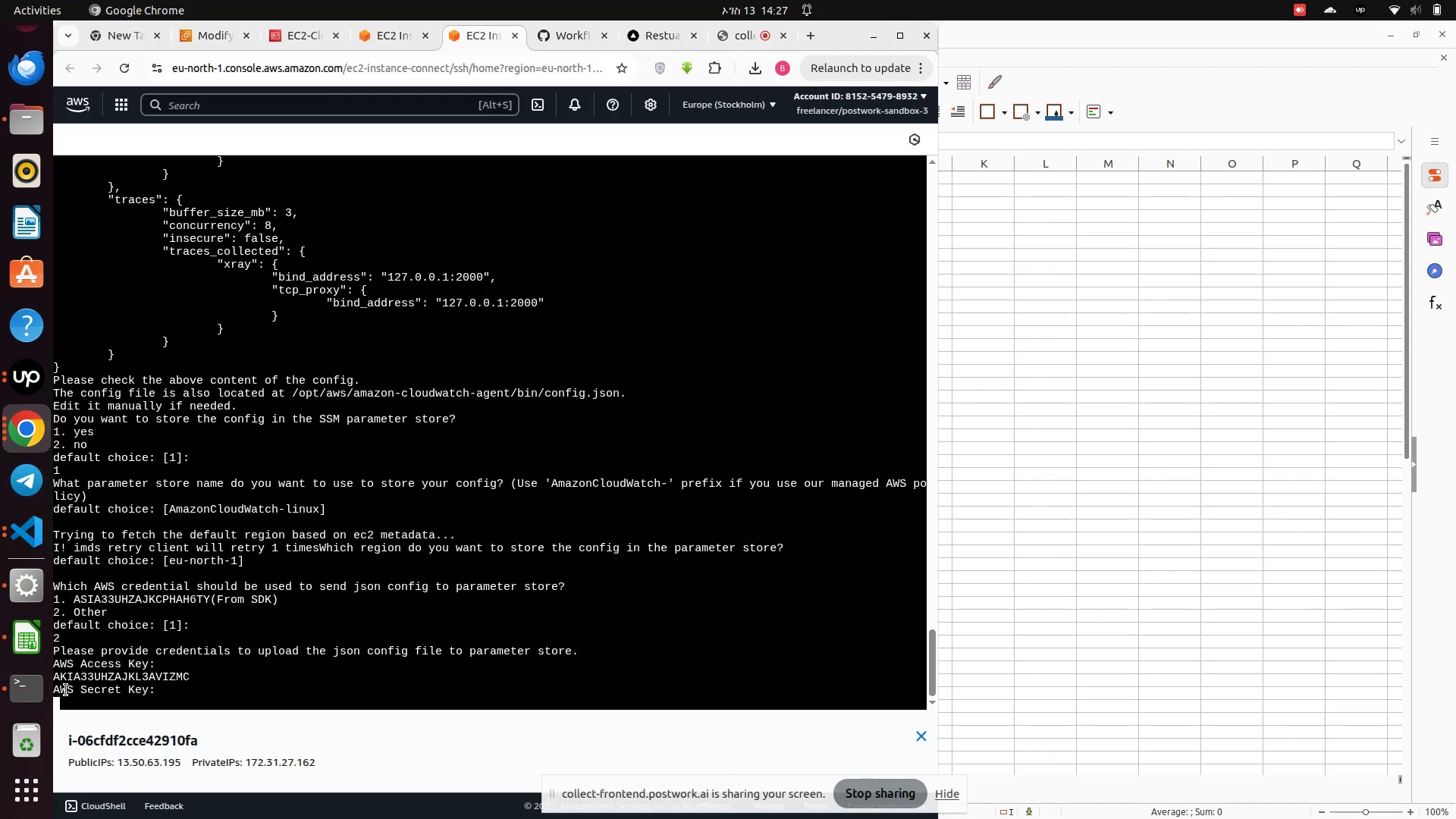 
right_click([68, 698])
 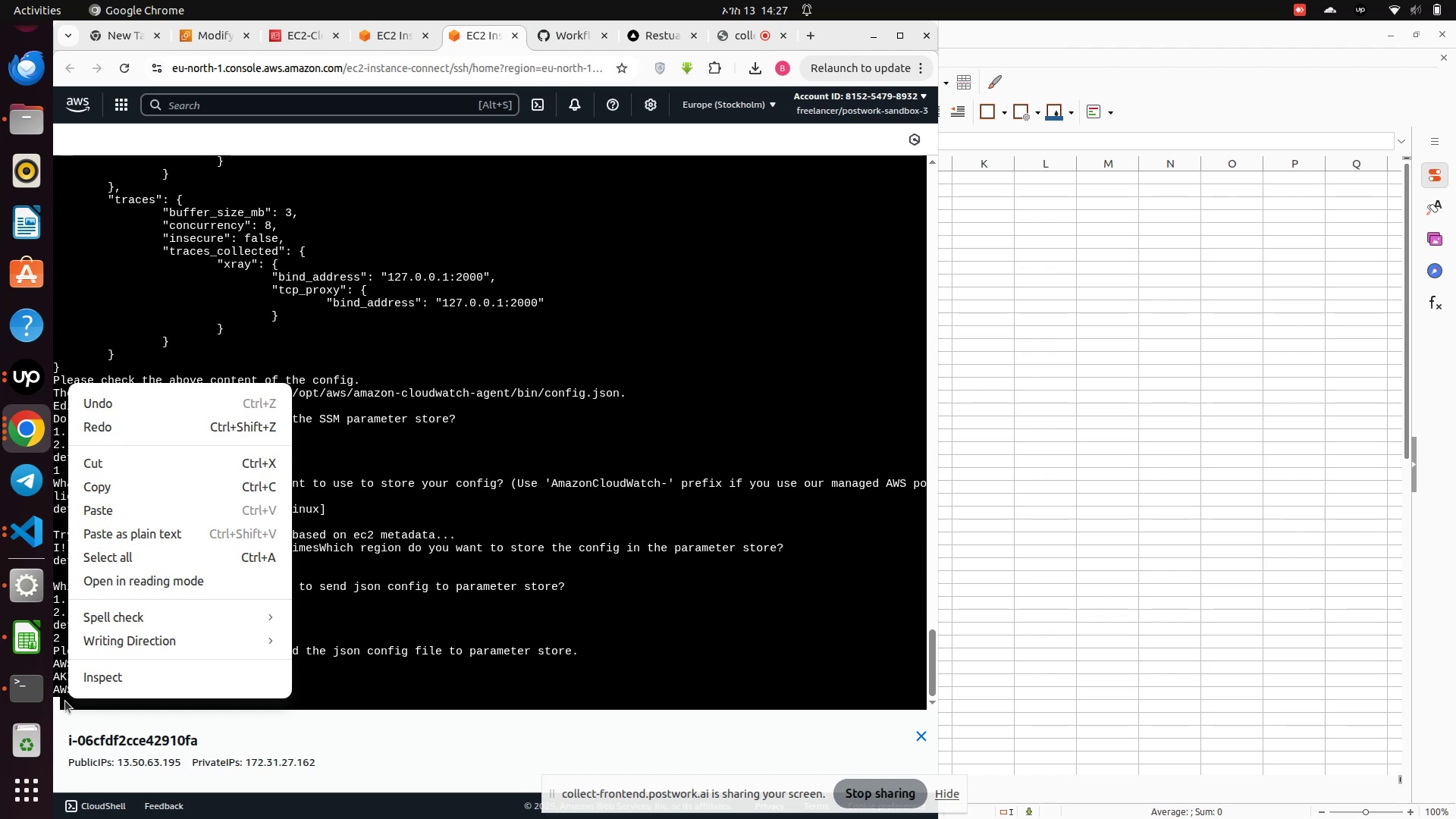 
left_click([58, 703])
 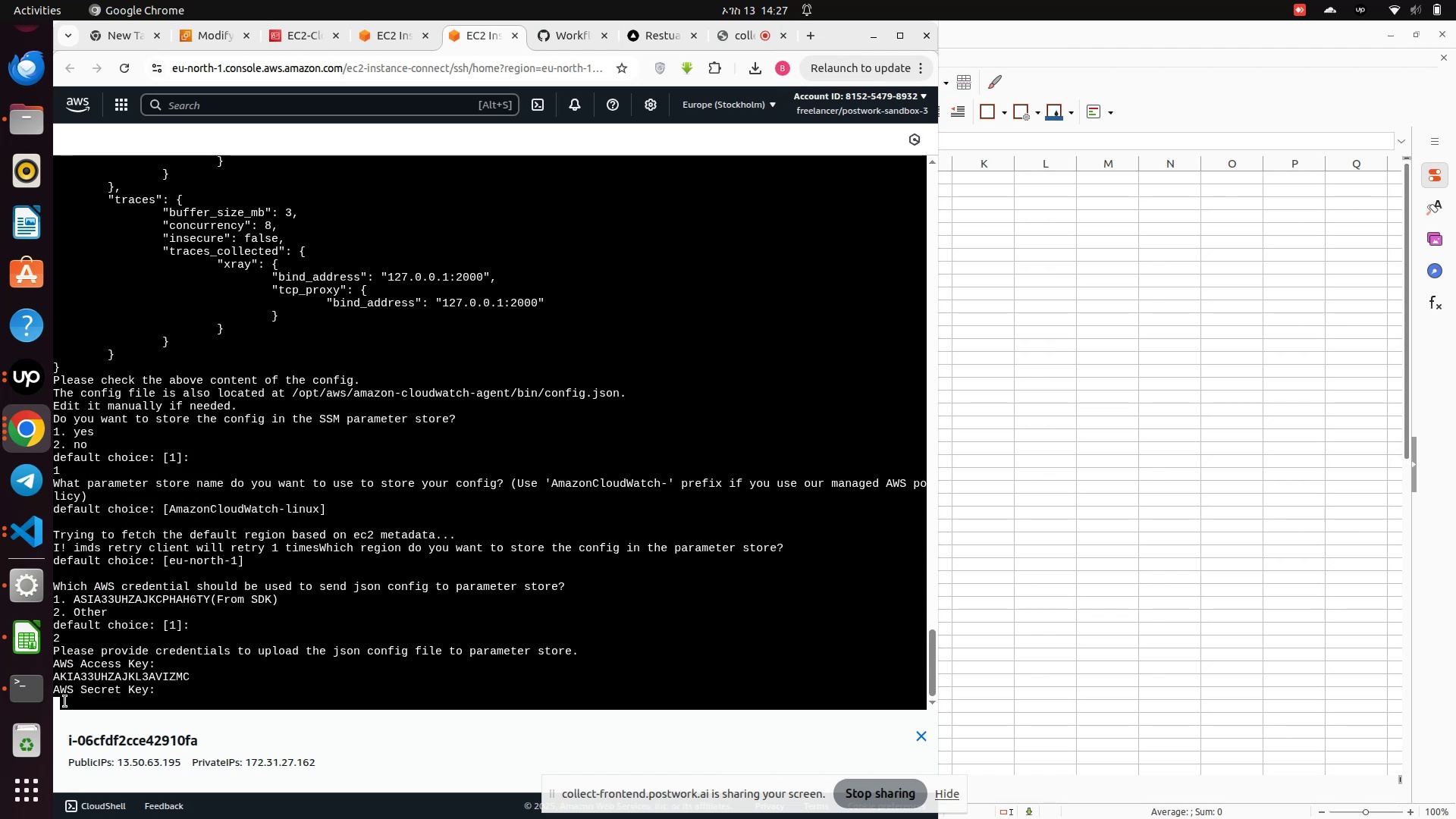 
left_click([65, 701])
 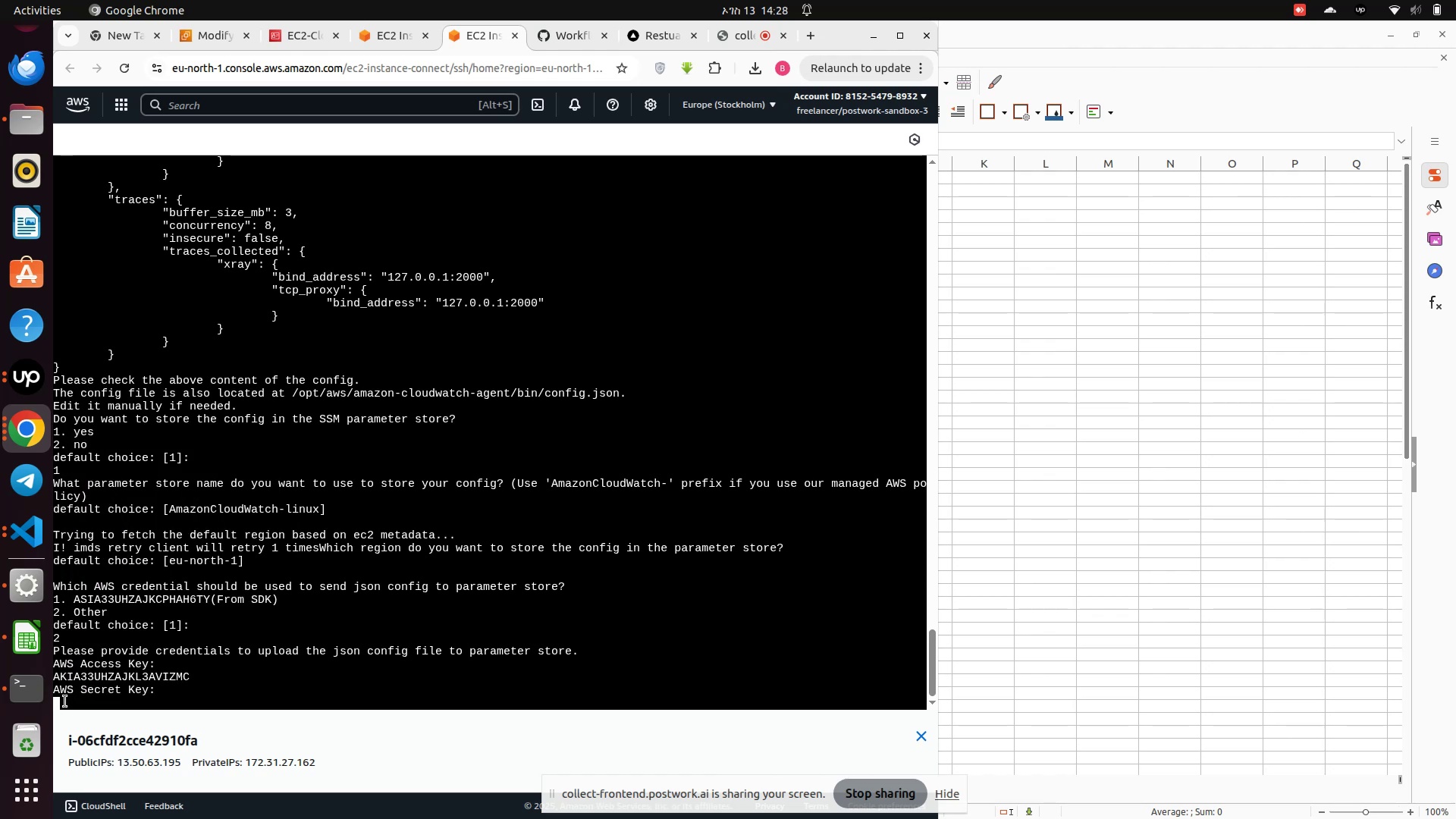 
right_click([65, 701])
 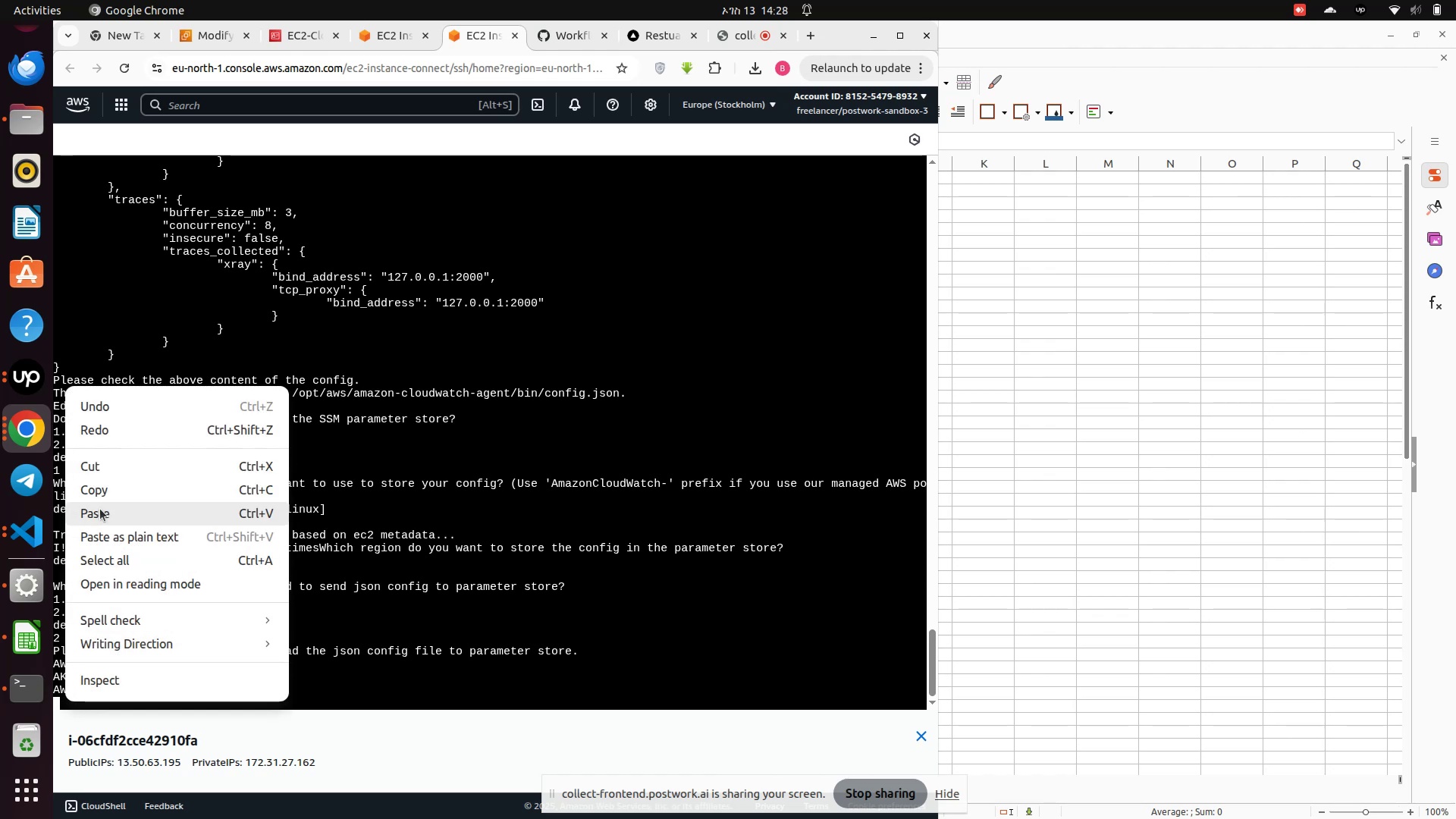 
left_click([100, 509])
 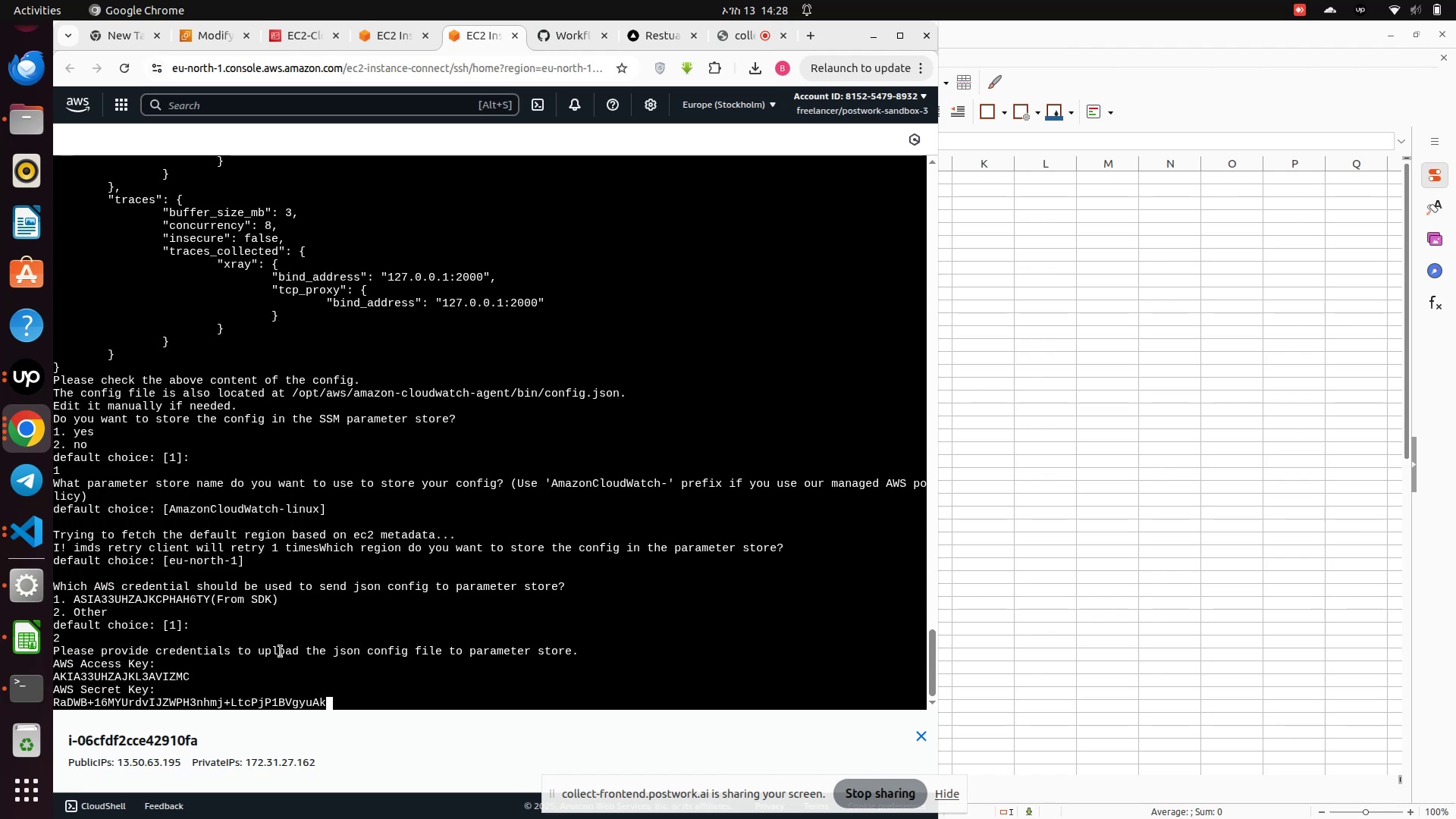 
key(Enter)
 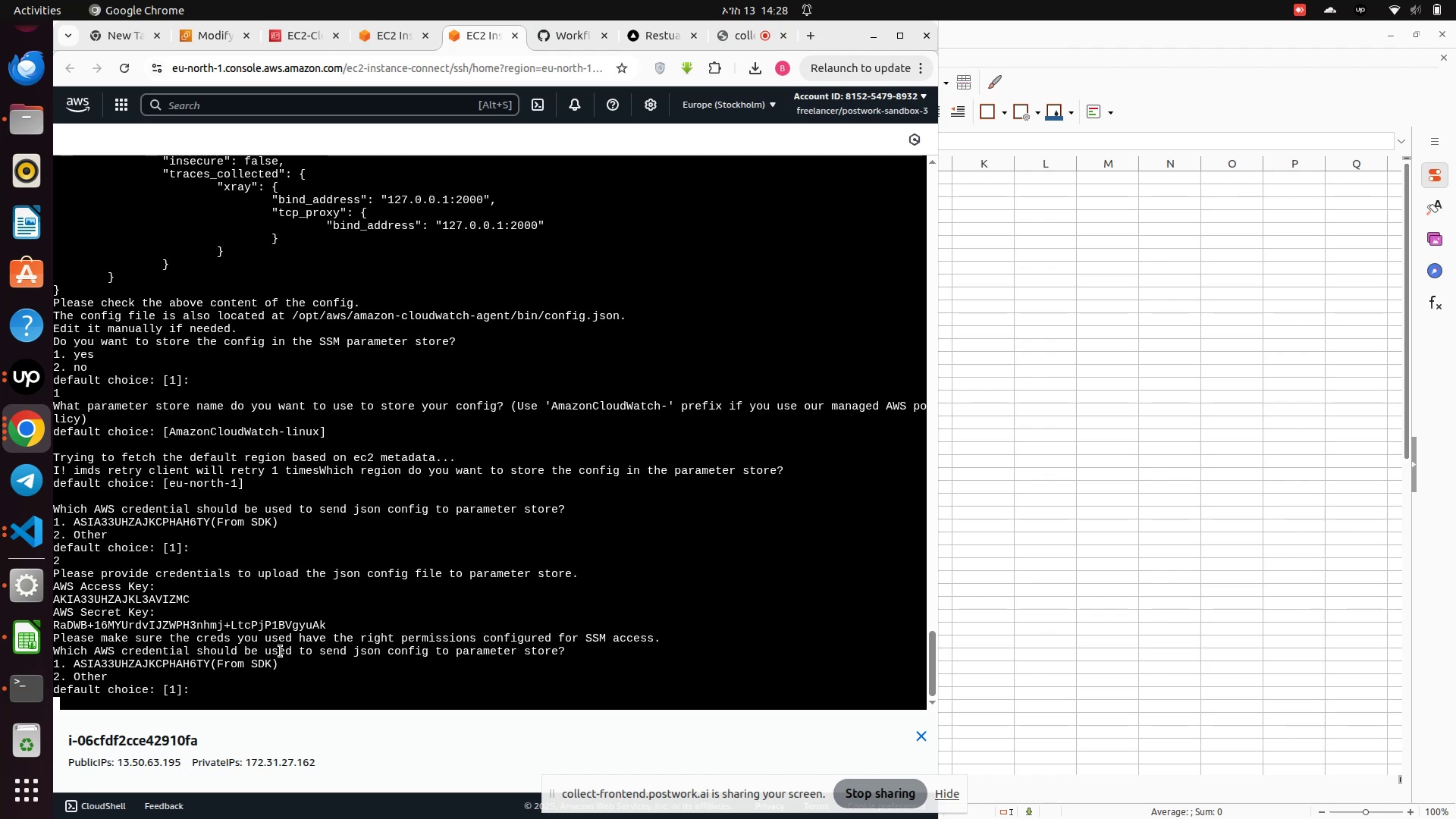 
wait(20.44)
 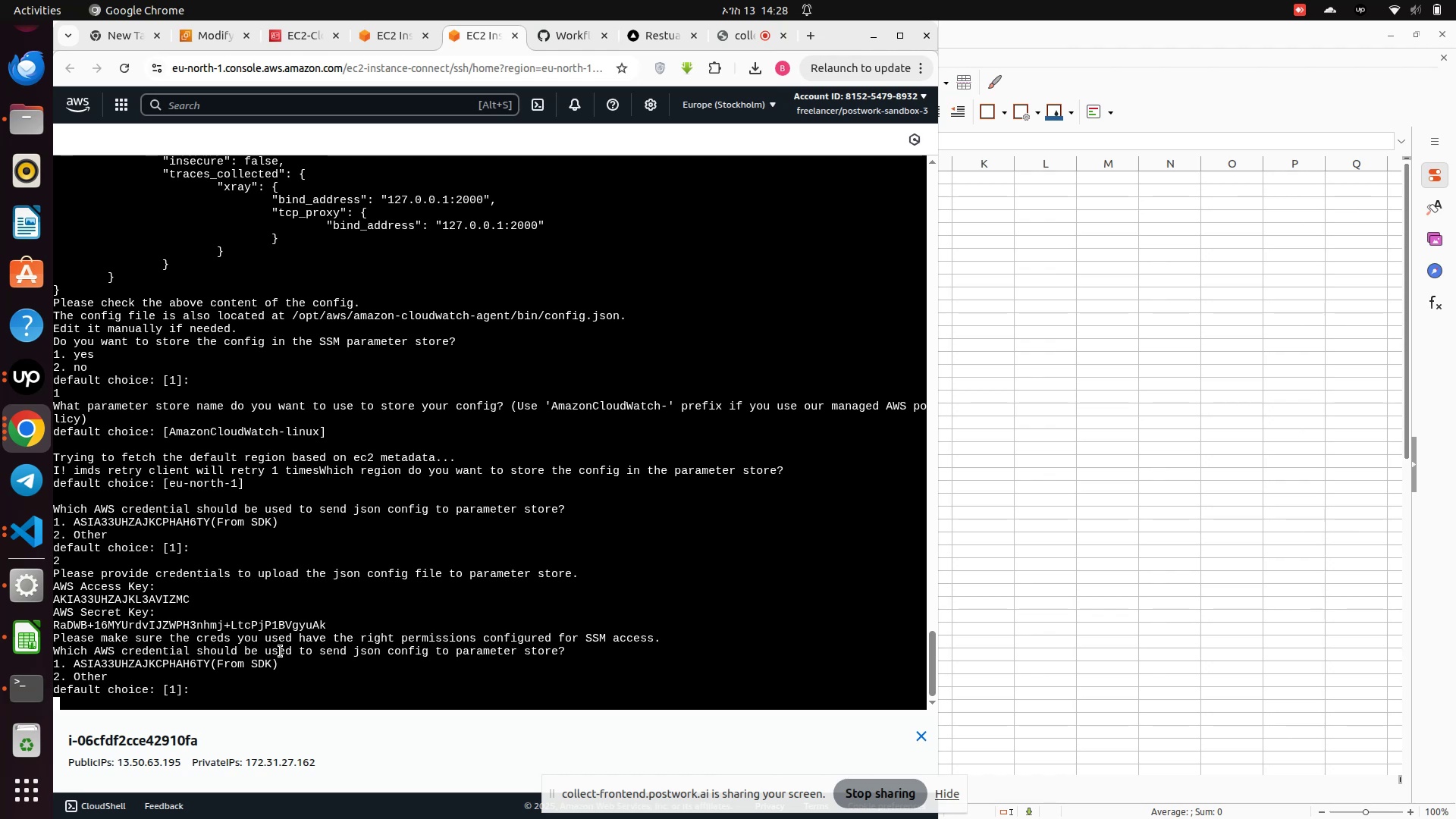 
left_click([391, 33])
 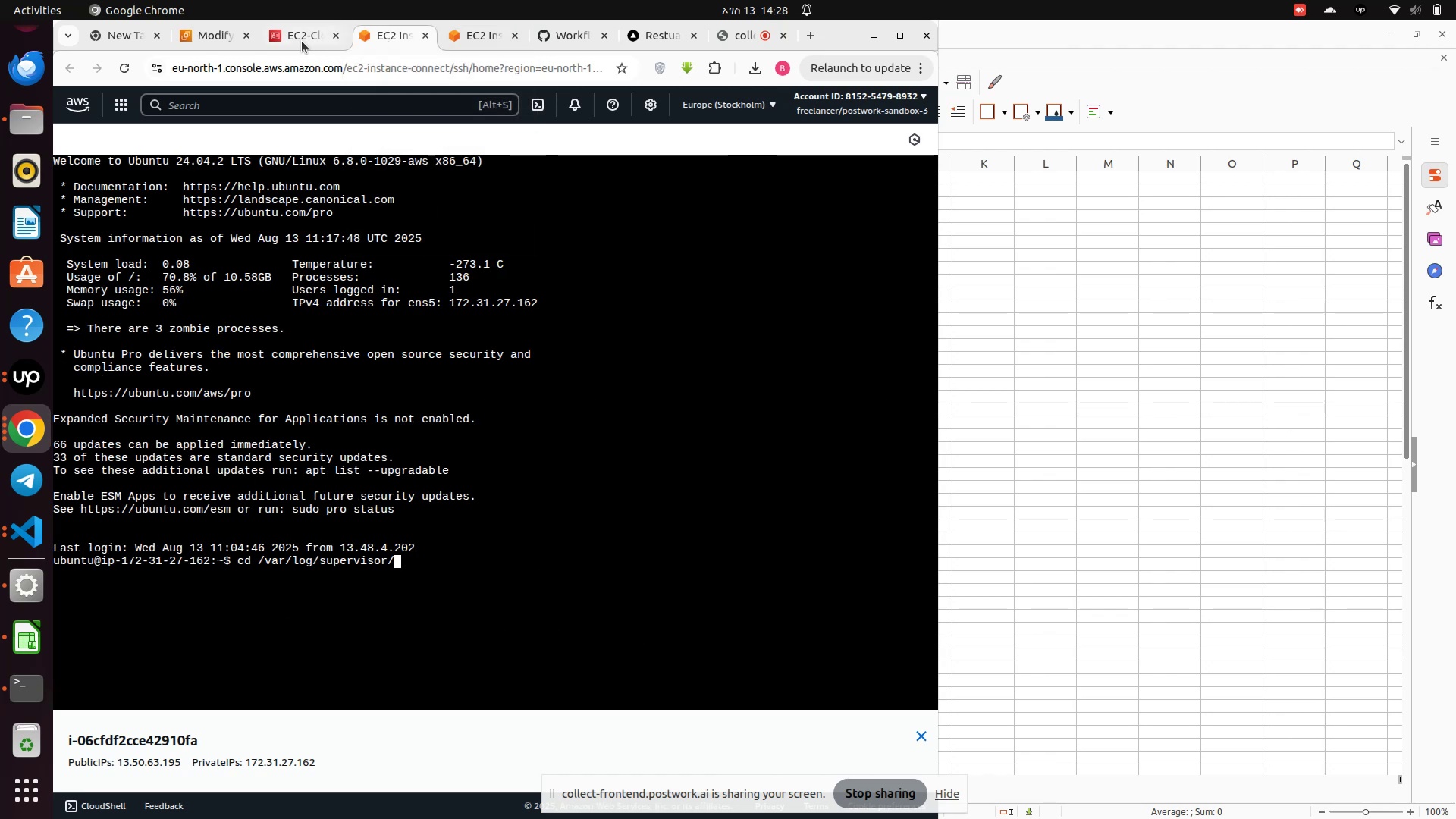 
left_click([301, 40])
 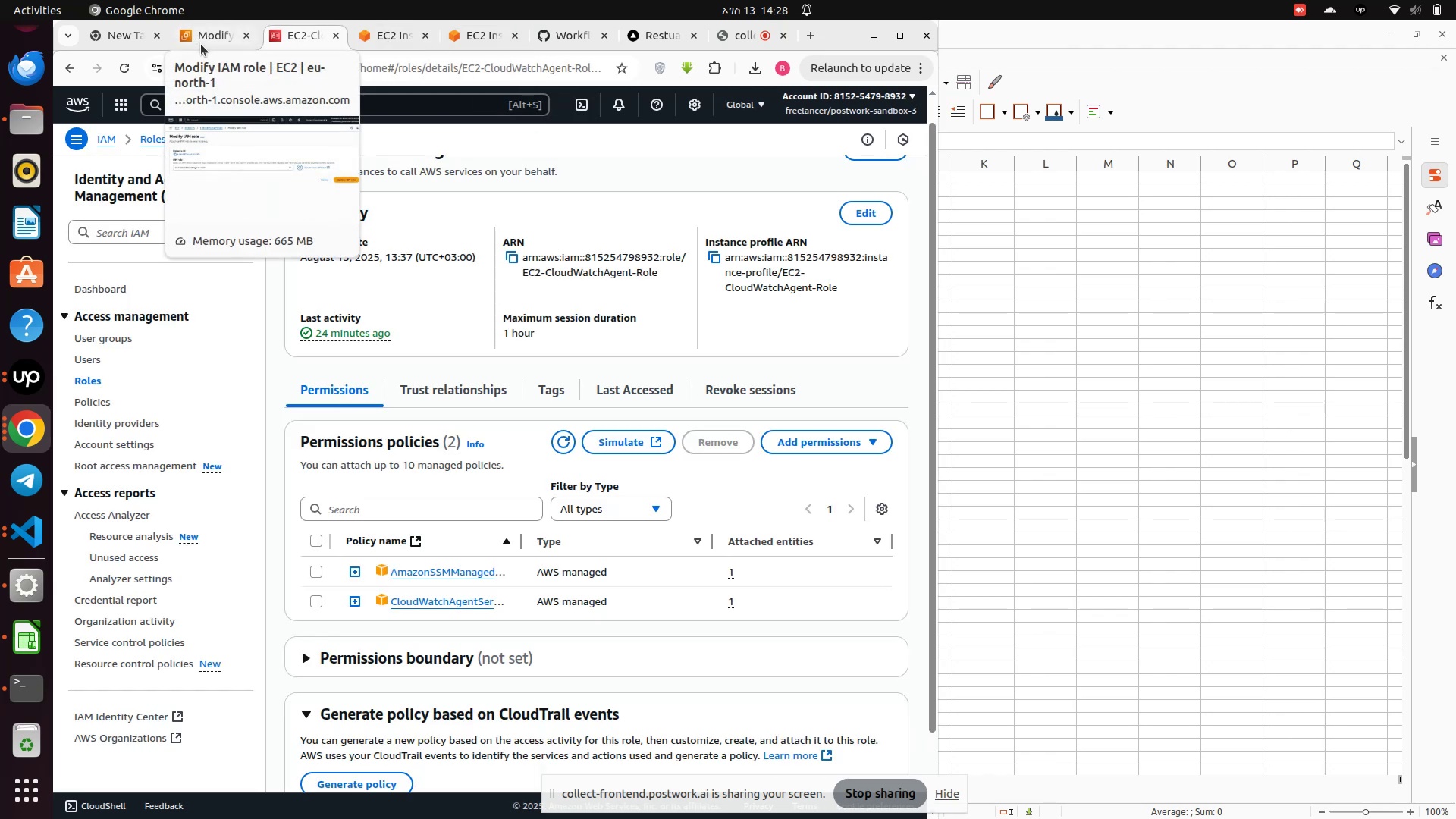 
left_click([207, 36])
 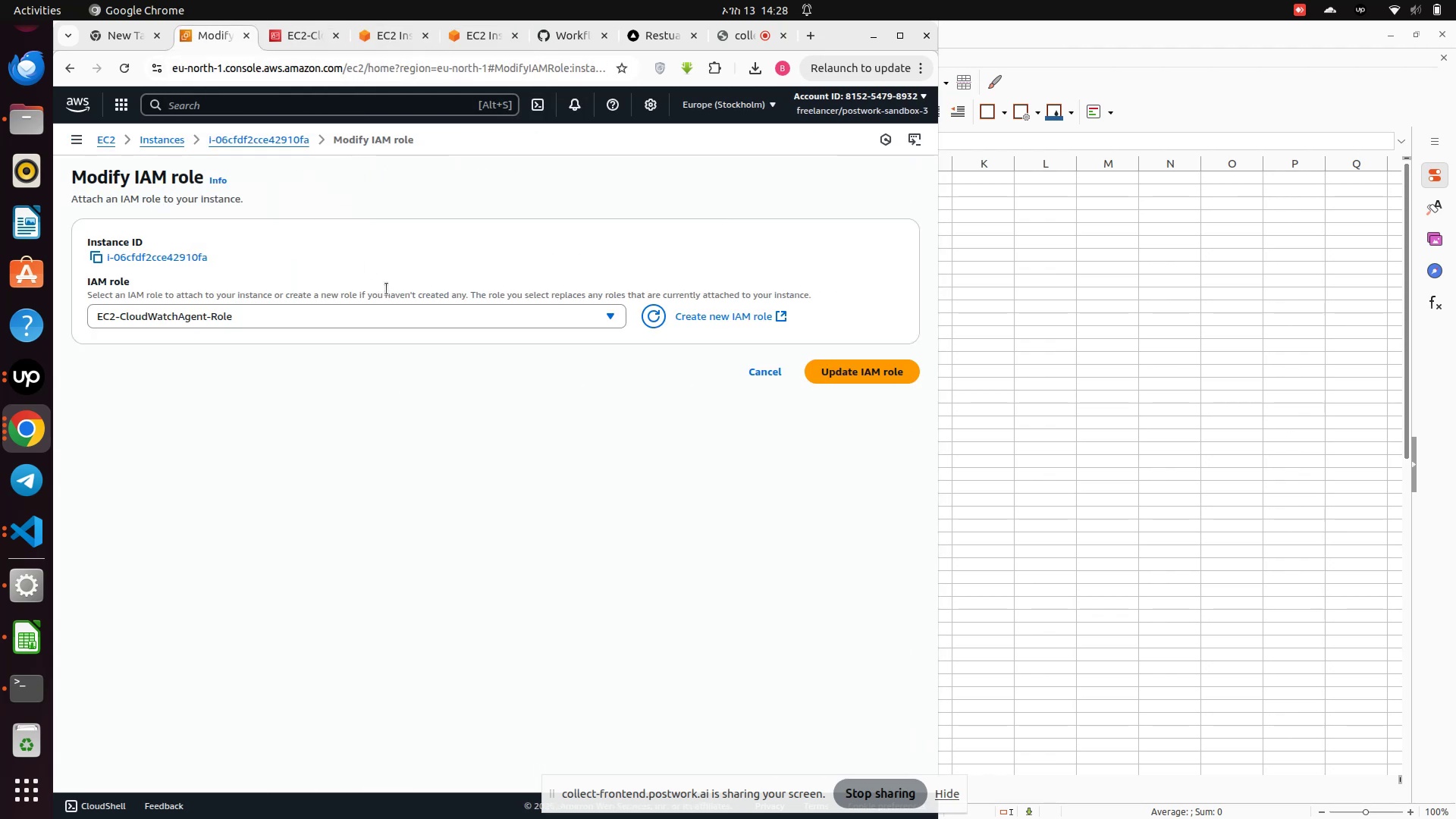 
scroll: coordinate [276, 153], scroll_direction: up, amount: 2.0
 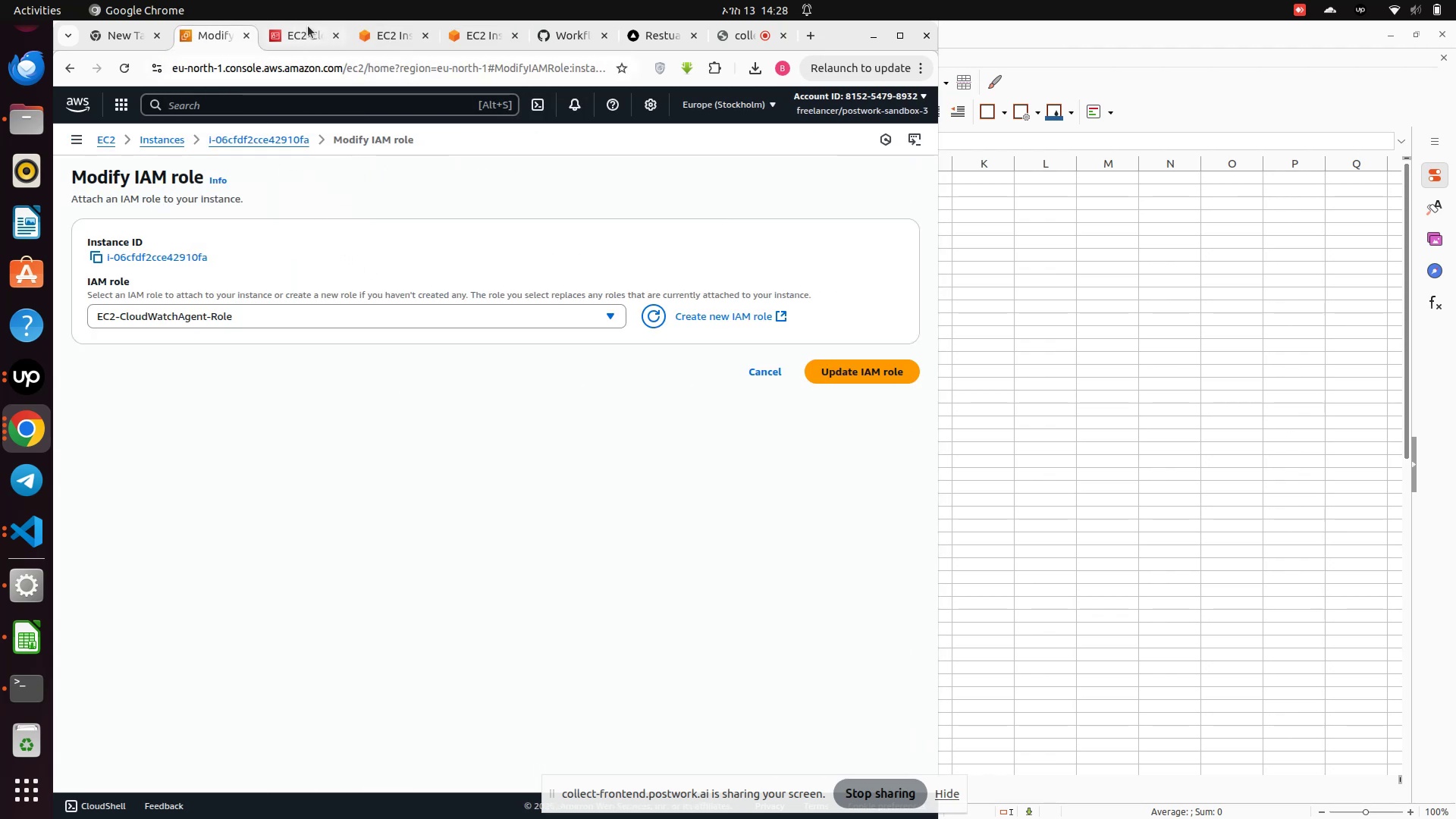 
left_click([308, 26])
 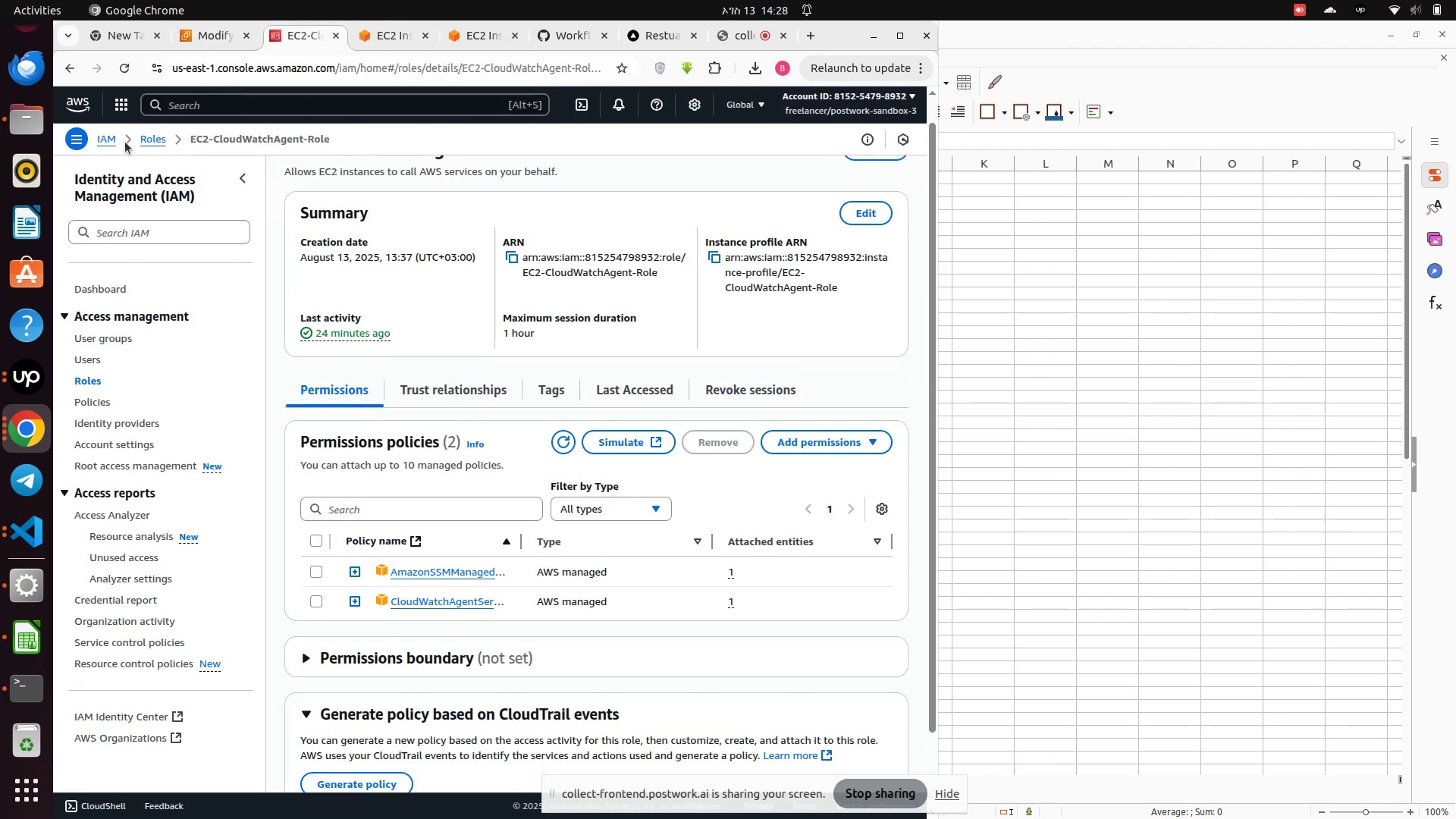 
left_click([102, 142])
 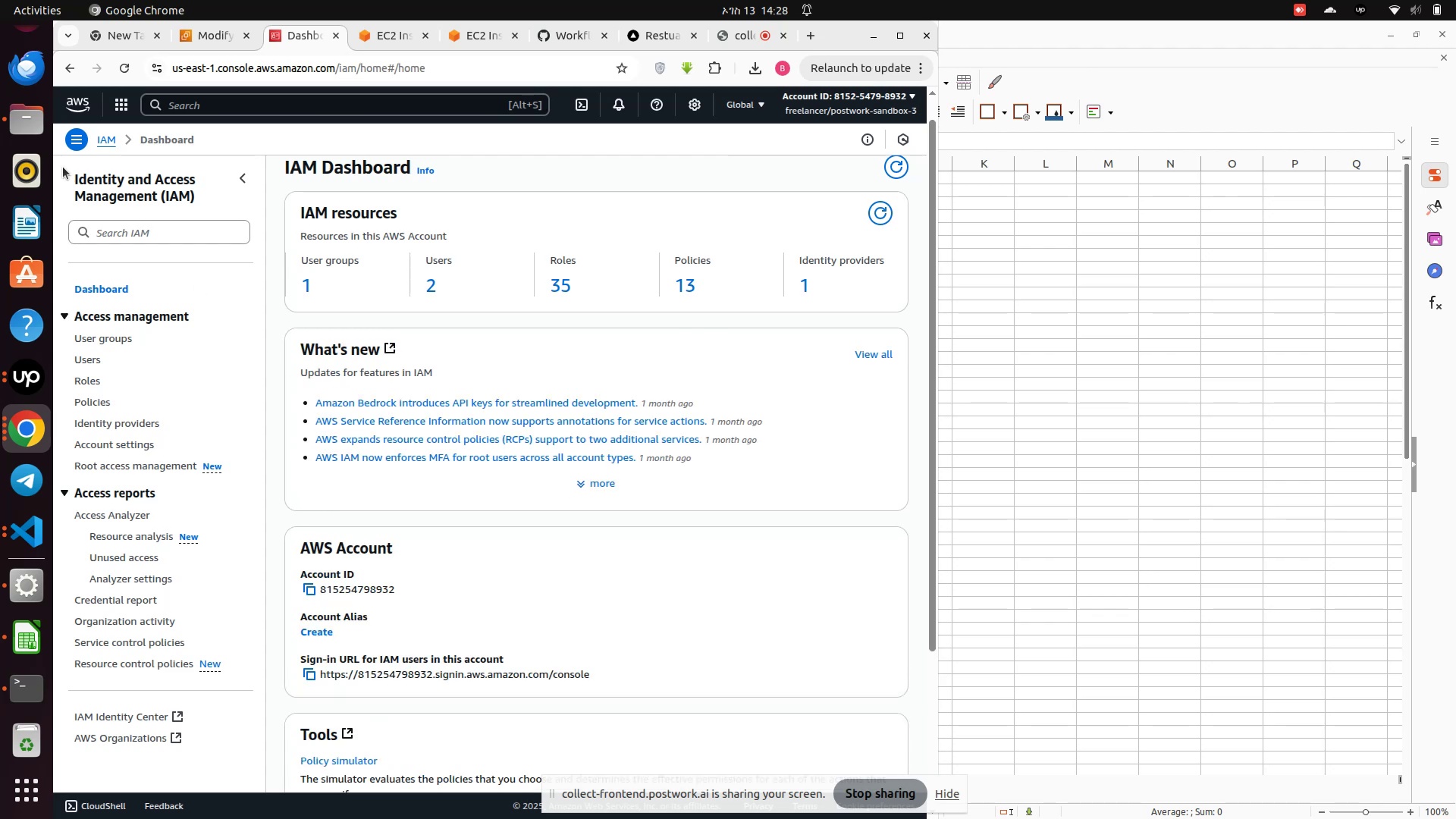 
left_click([87, 358])
 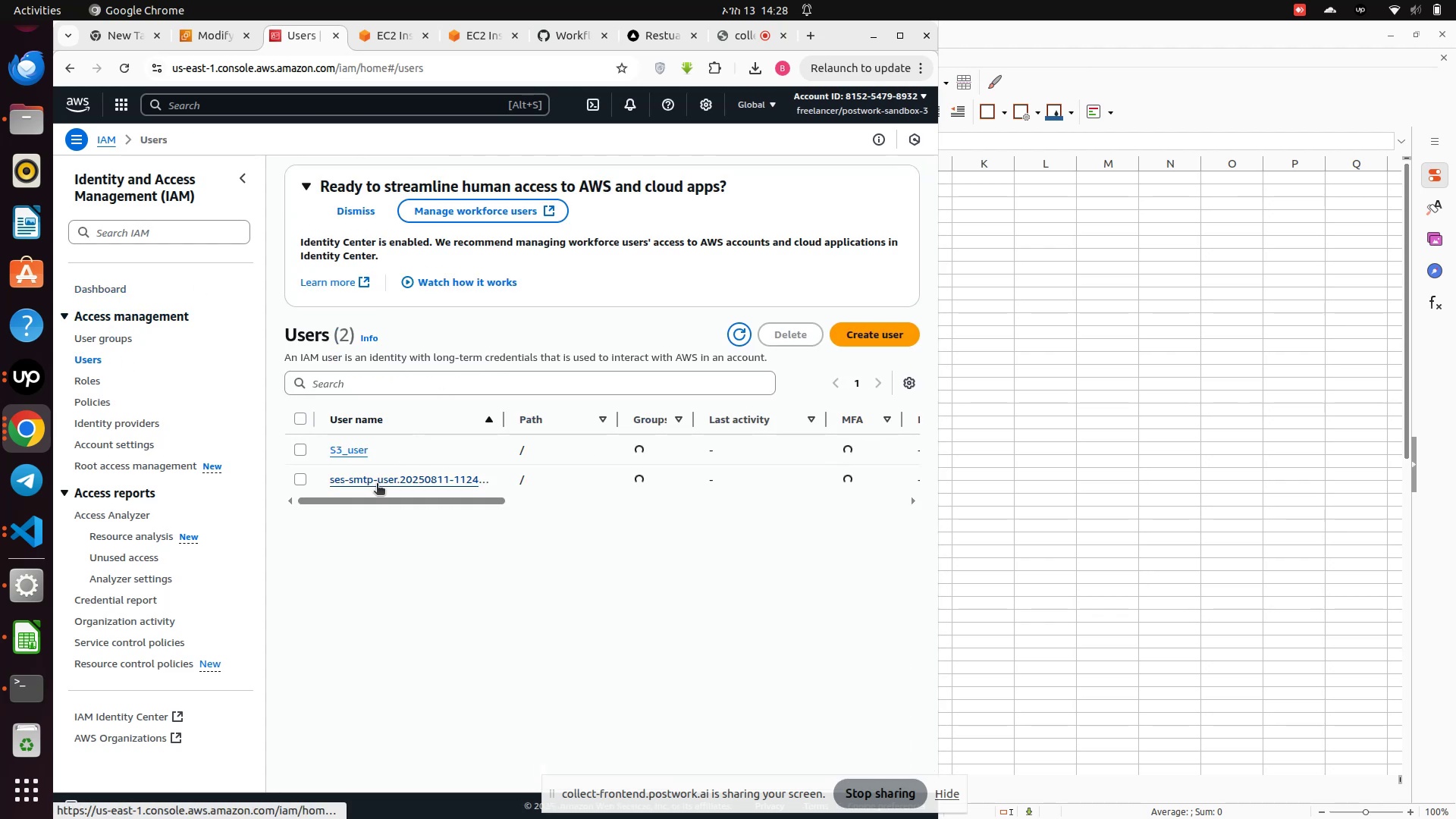 
left_click([378, 485])
 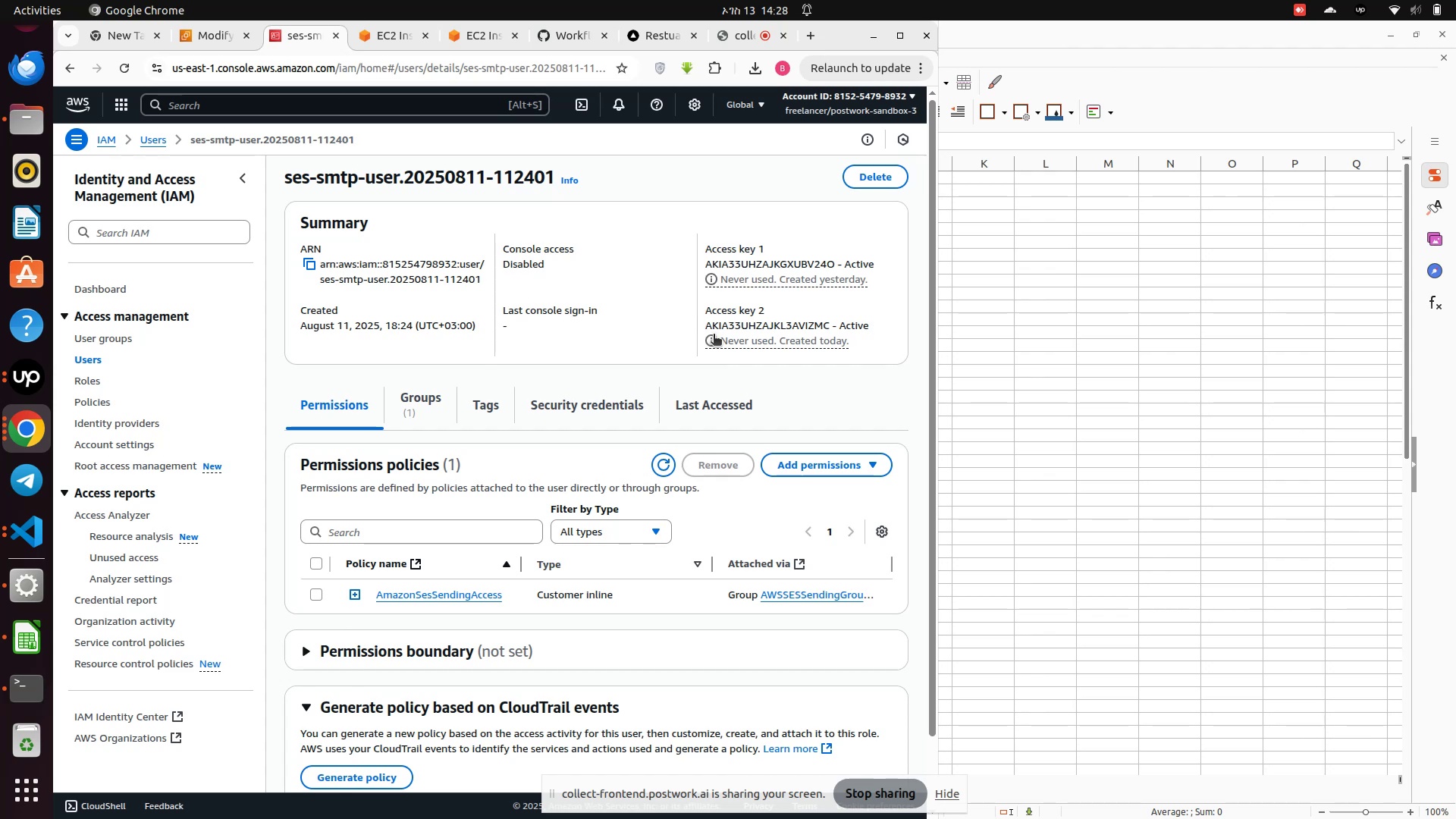 
wait(7.37)
 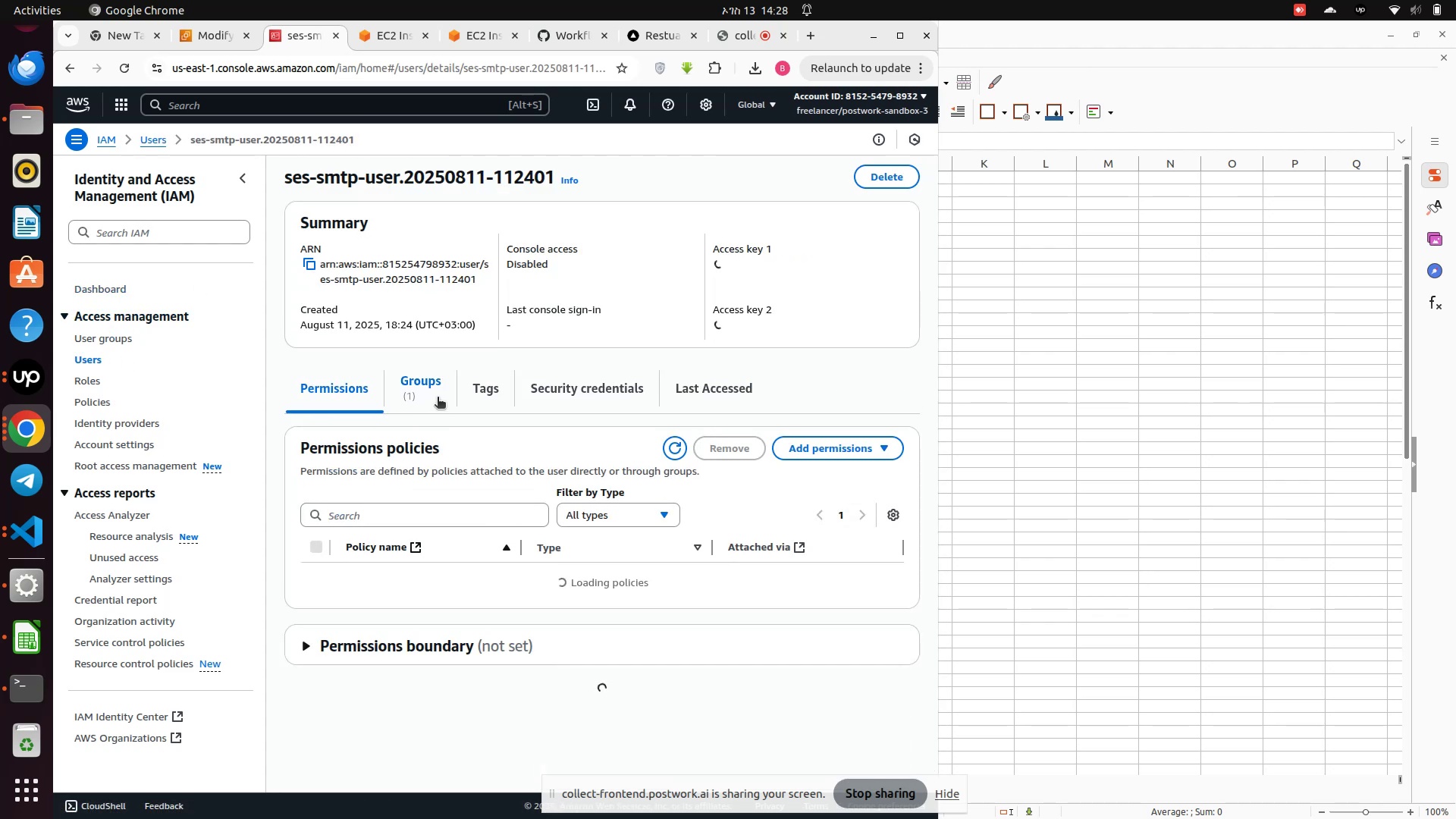 
scroll: coordinate [543, 367], scroll_direction: down, amount: 2.0
 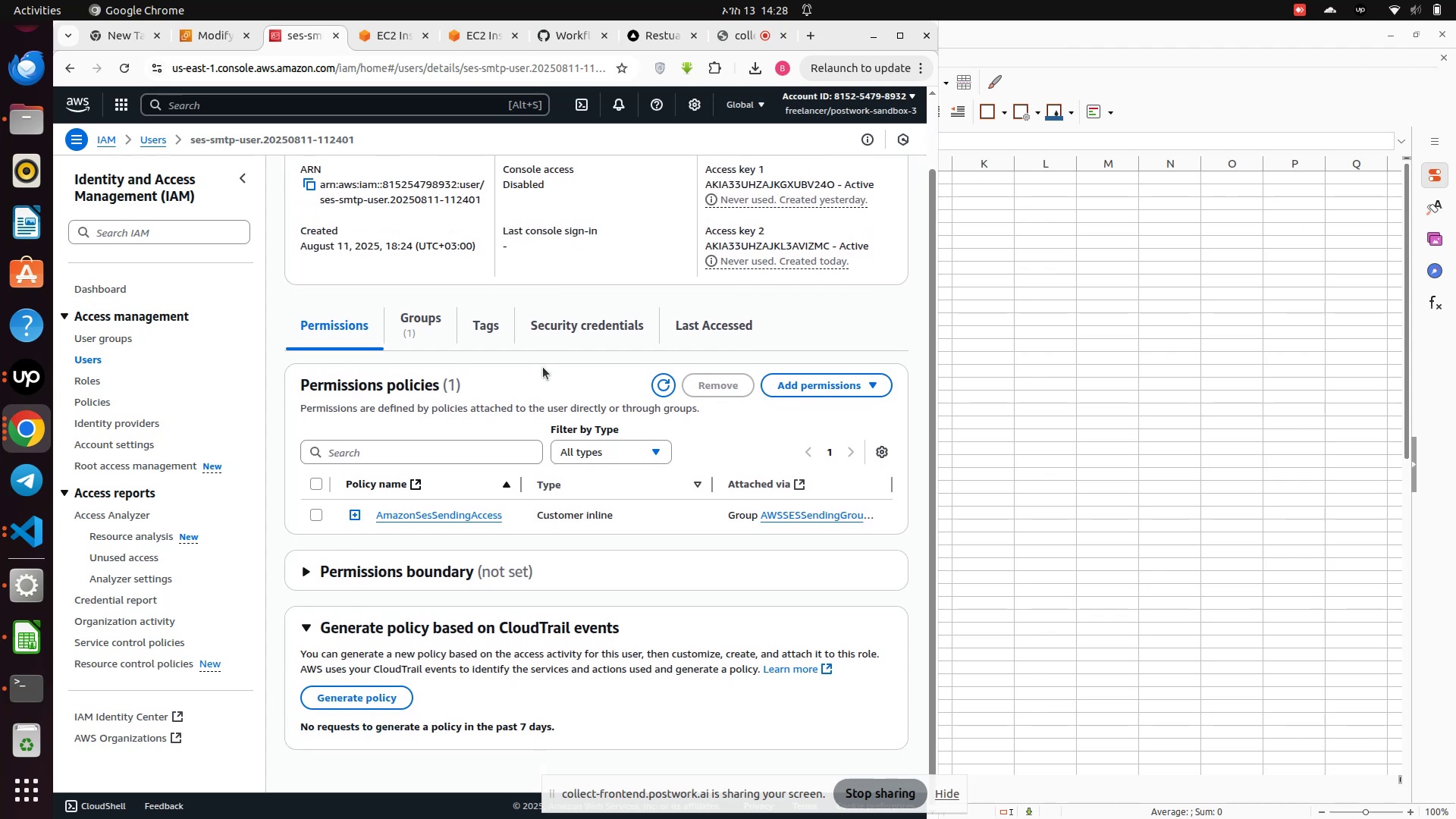 
wait(6.36)
 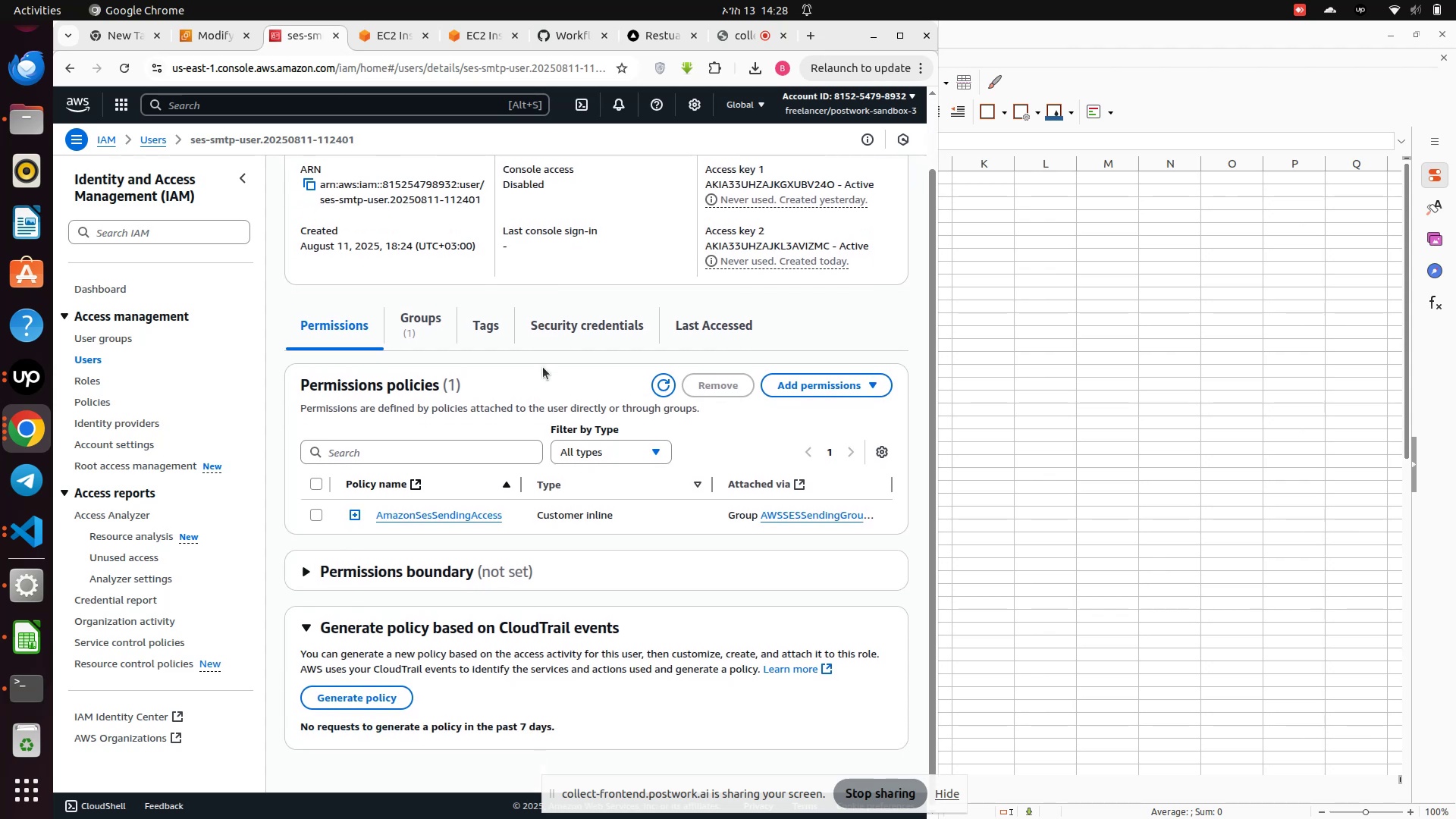 
left_click([790, 384])
 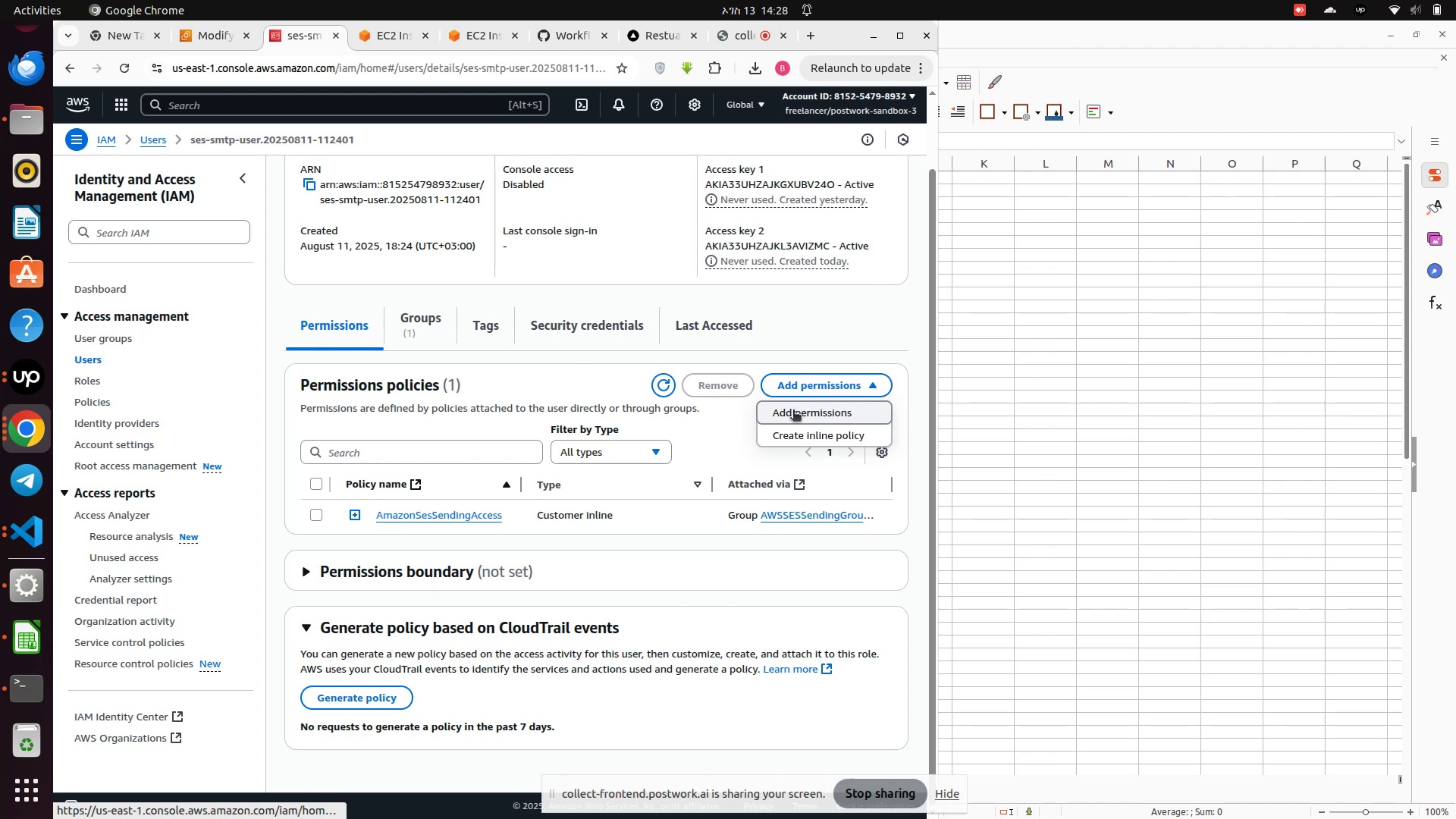 
left_click([793, 411])
 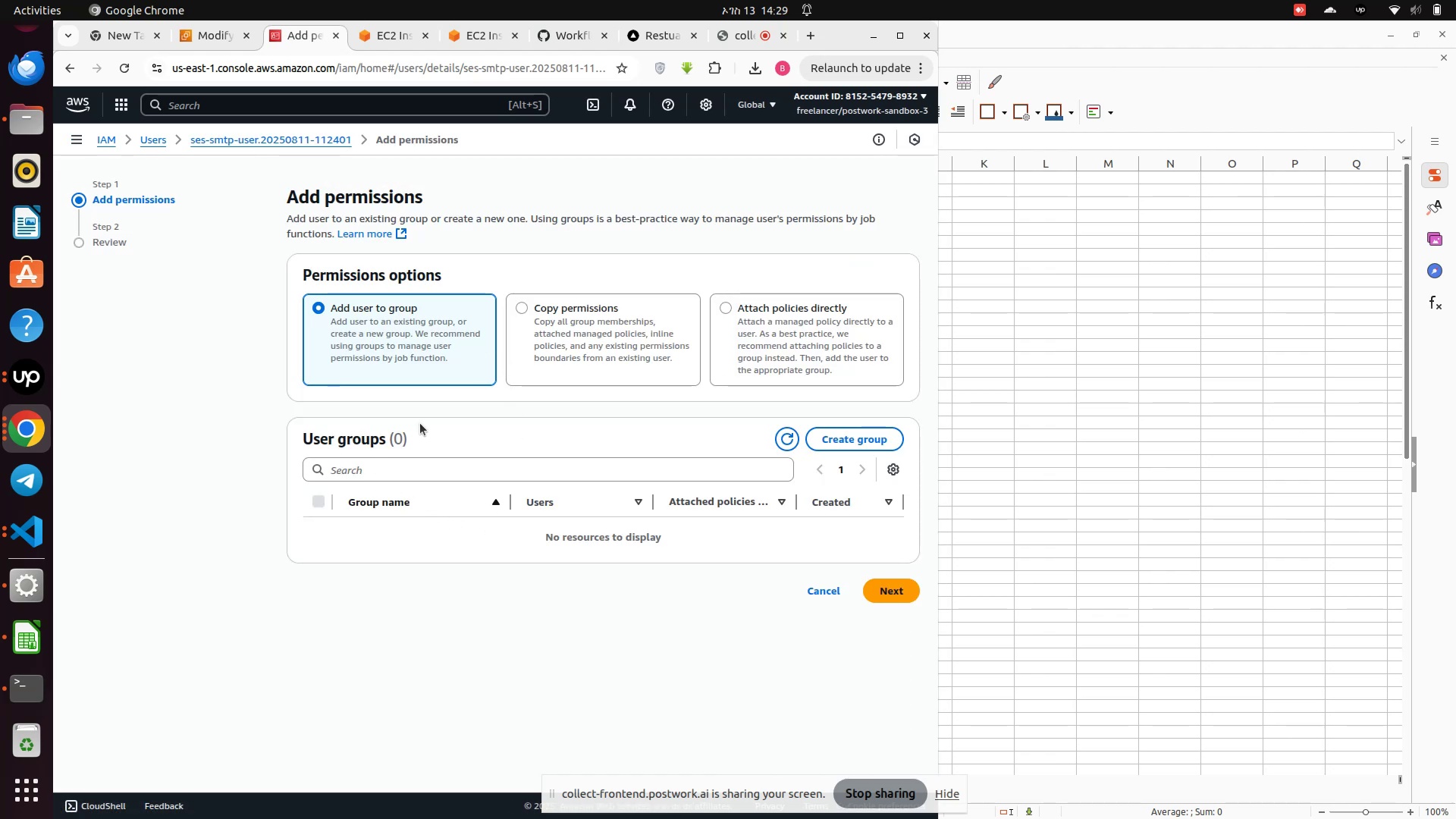 
left_click([384, 333])
 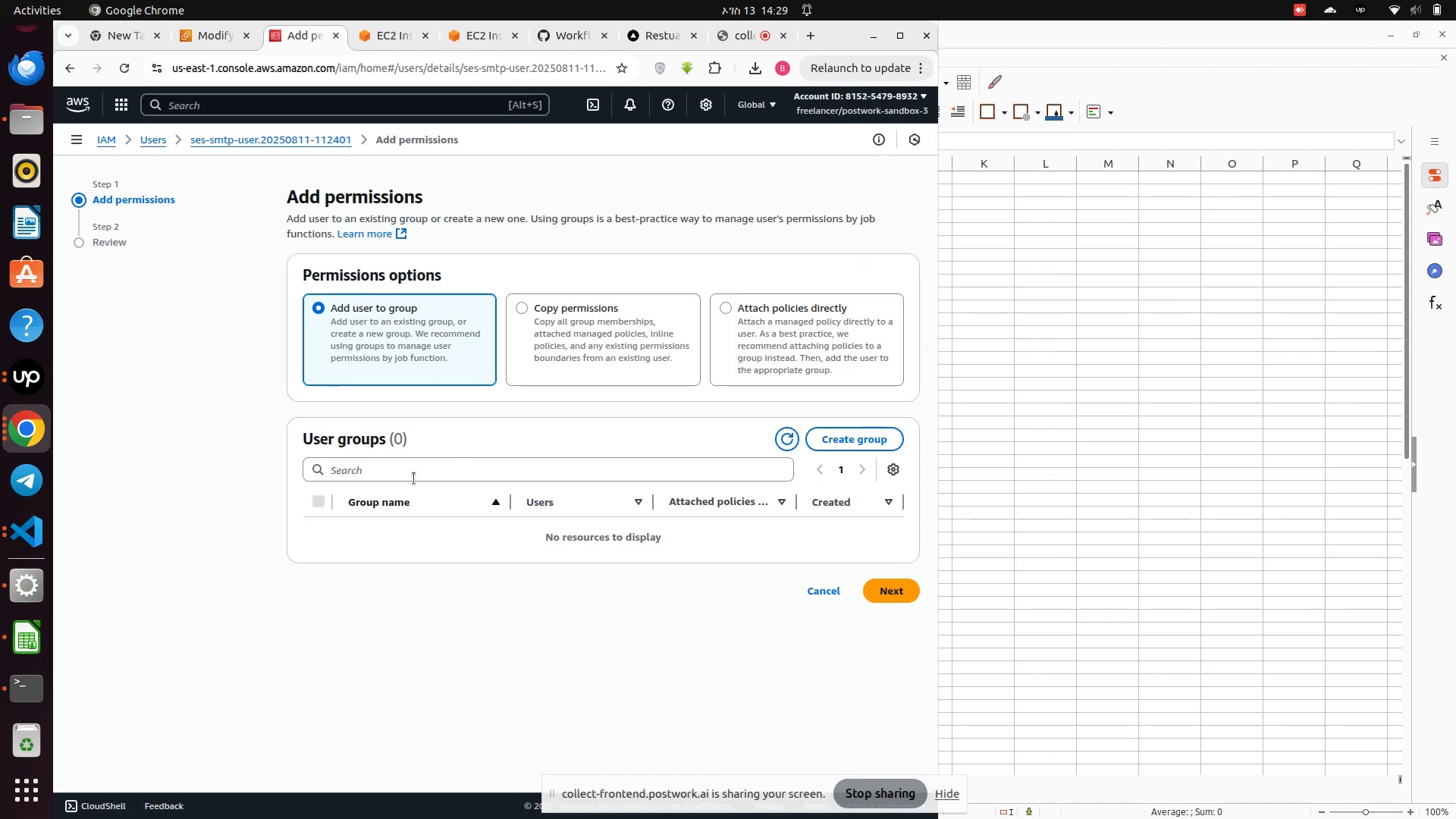 
left_click([414, 479])
 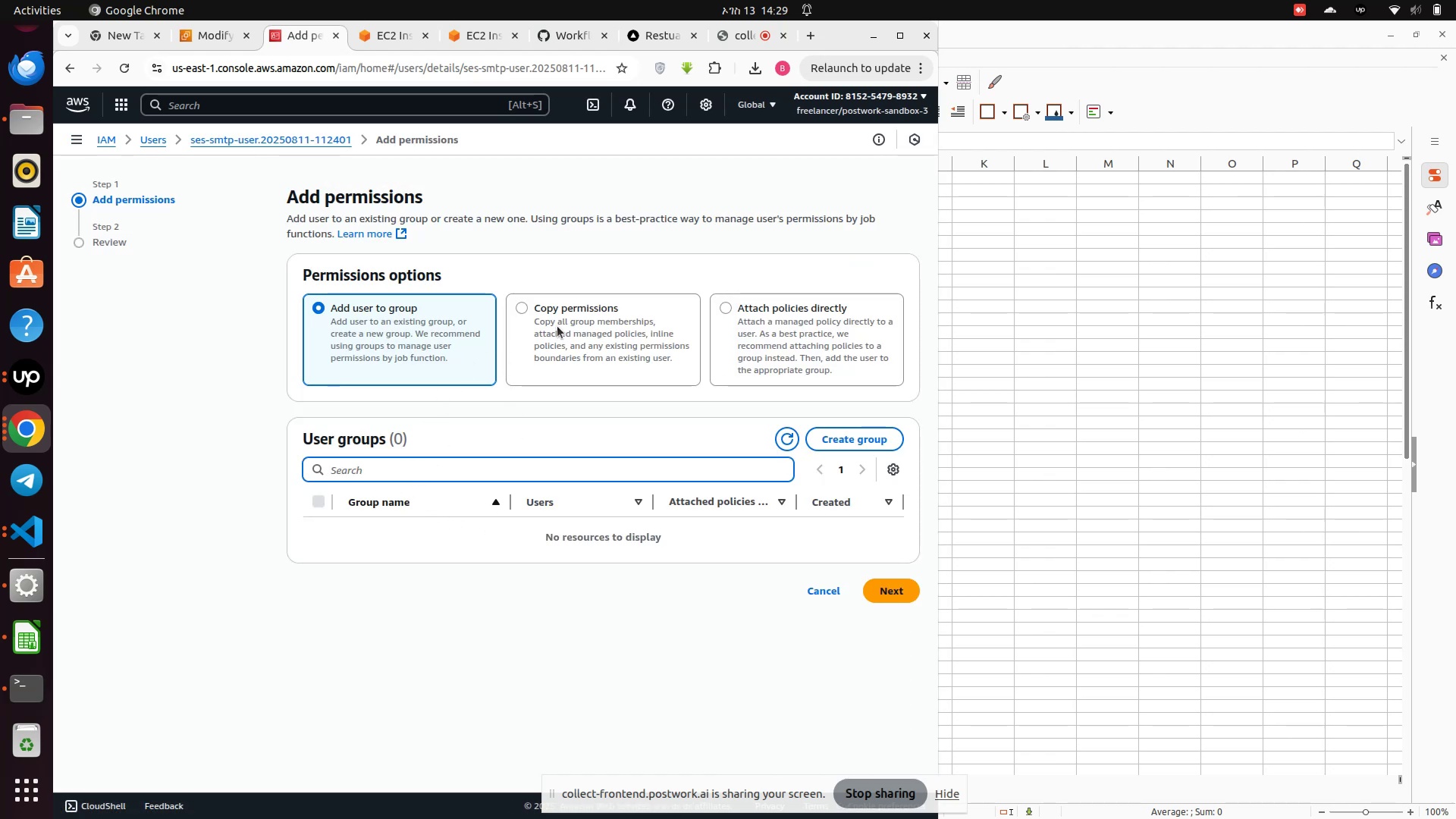 
left_click([754, 325])
 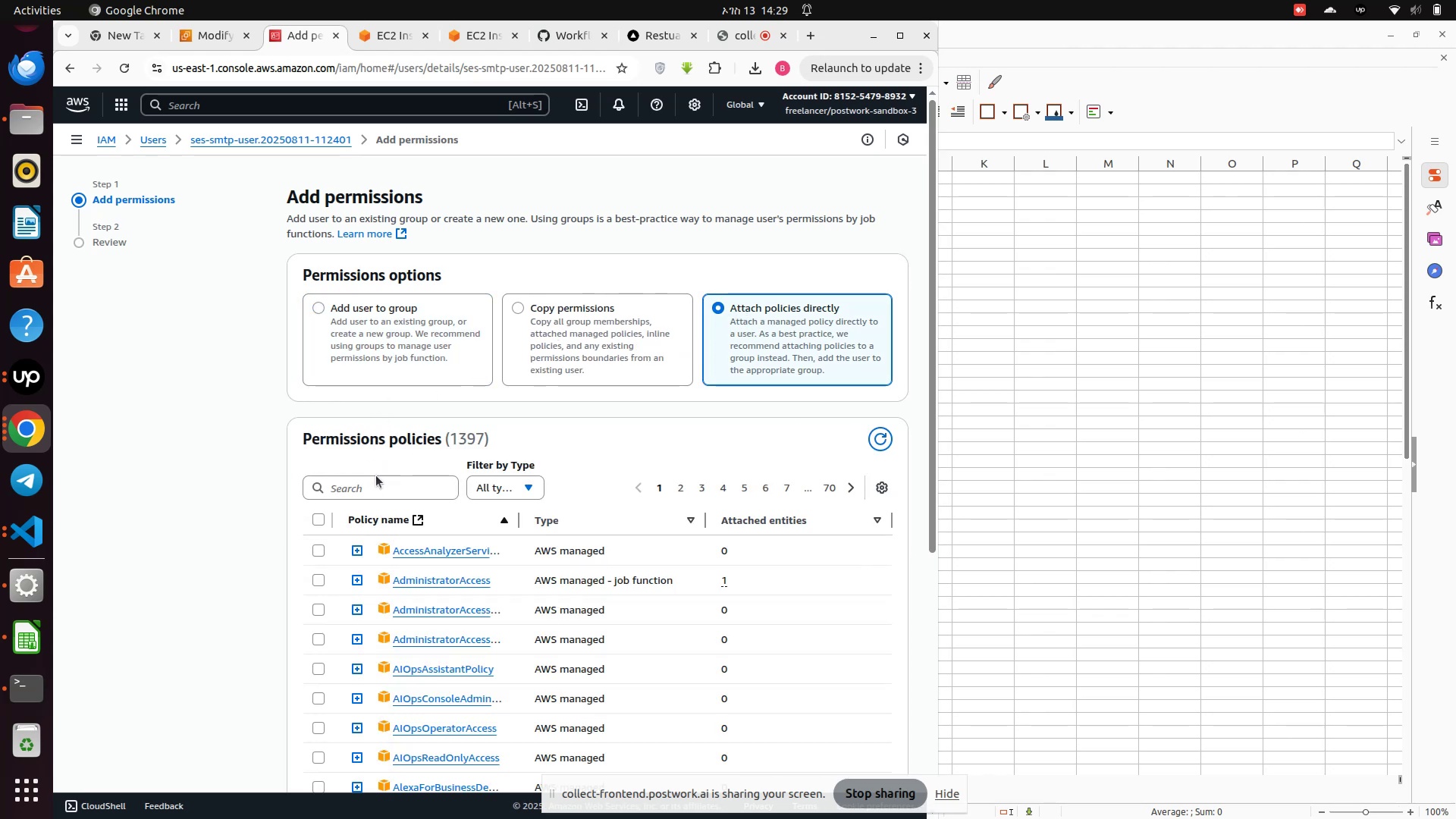 
left_click([375, 479])
 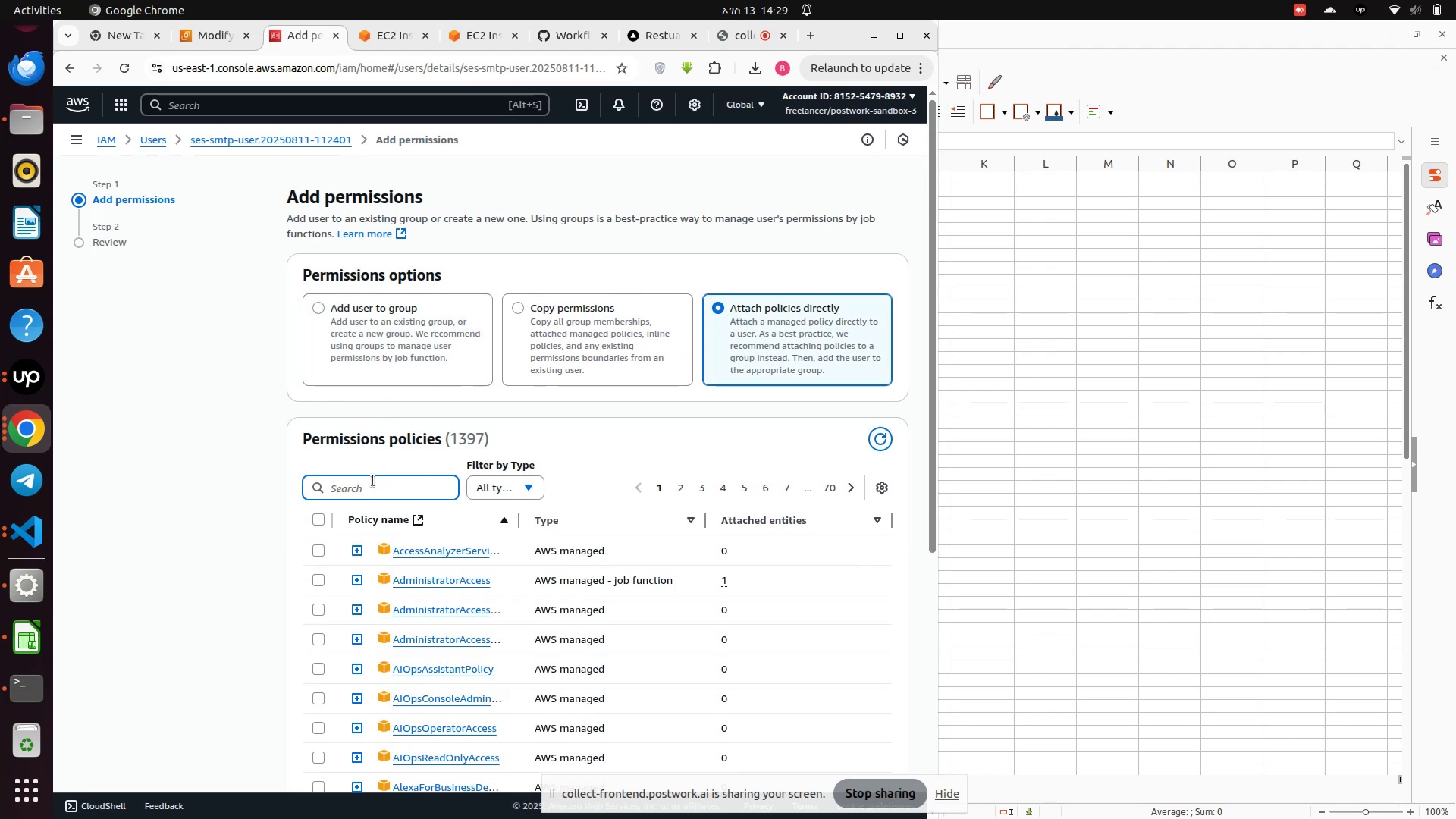 
wait(7.53)
 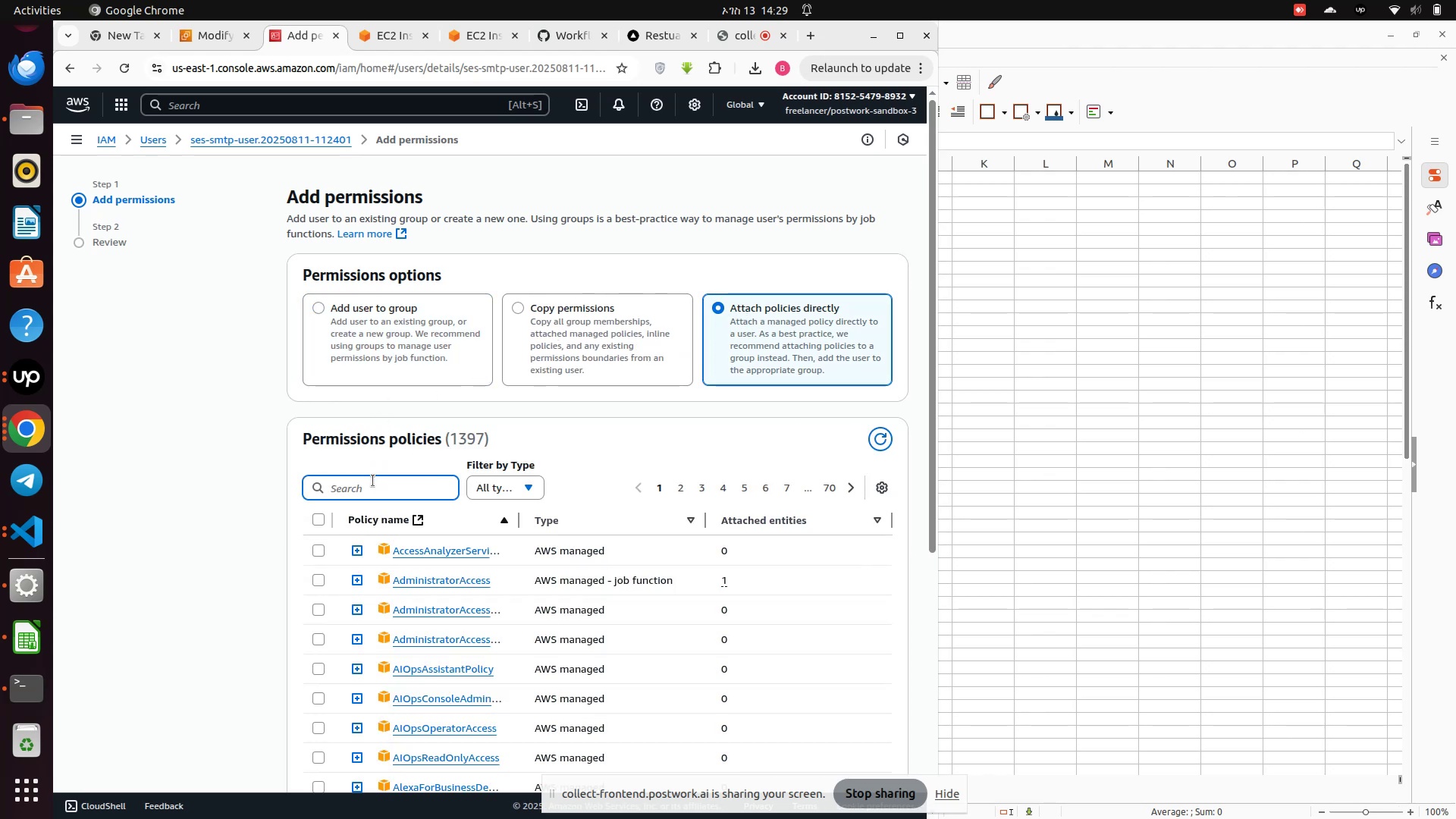 
type(SSM)
 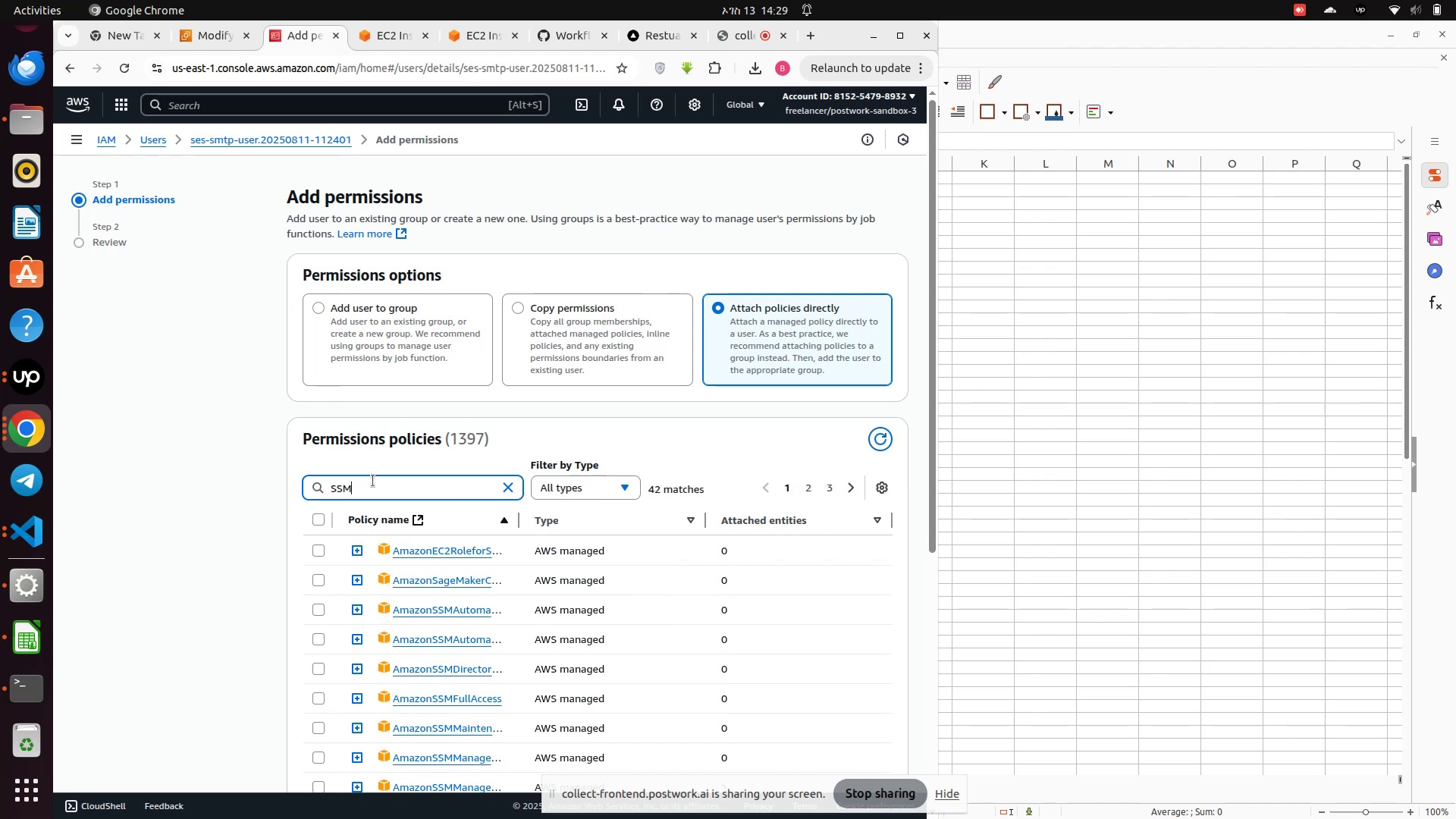 
wait(5.34)
 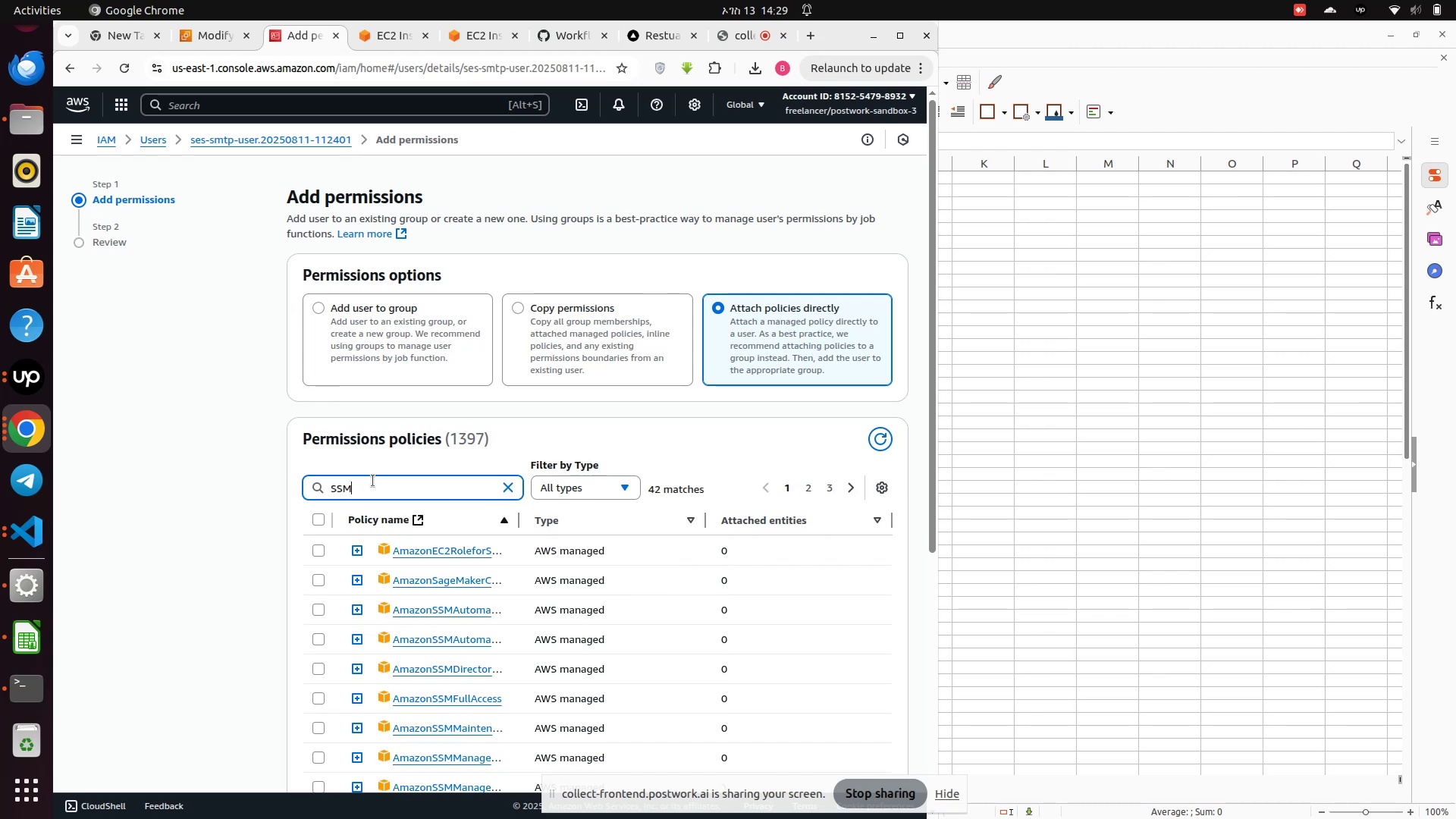 
left_click_drag(start_coordinate=[519, 517], to_coordinate=[645, 513])
 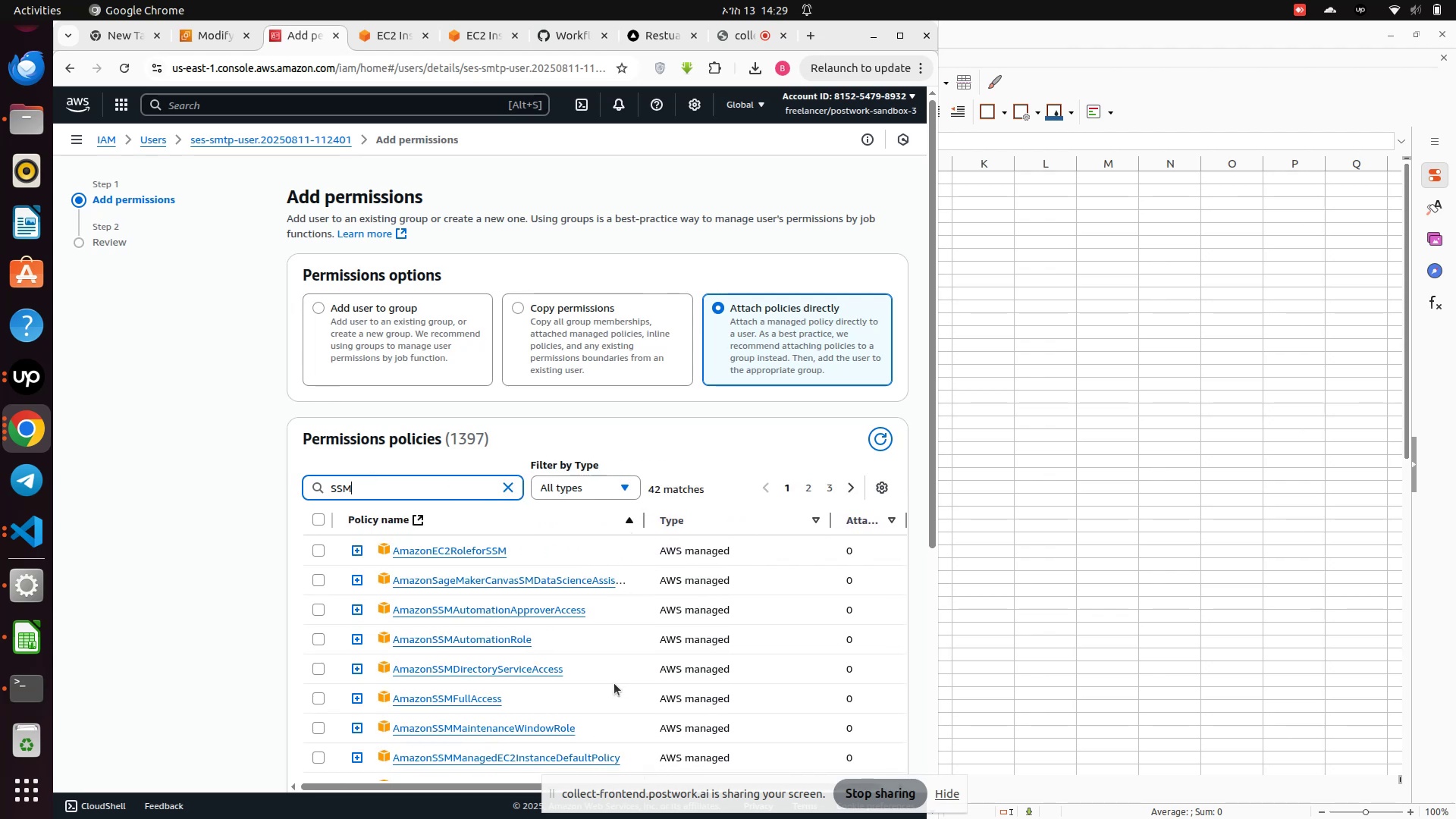 
scroll: coordinate [593, 679], scroll_direction: down, amount: 2.0
 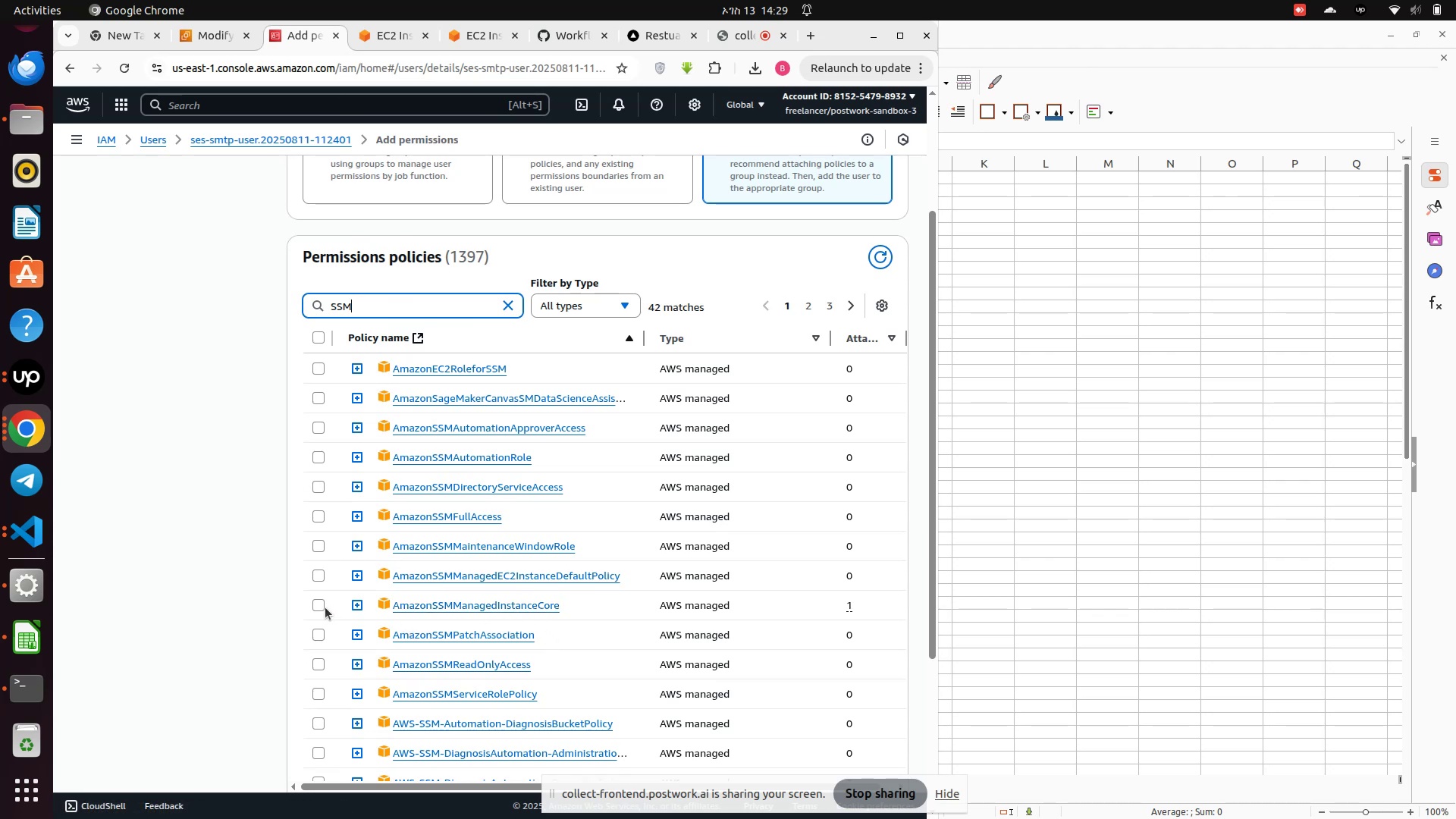 
left_click([312, 608])
 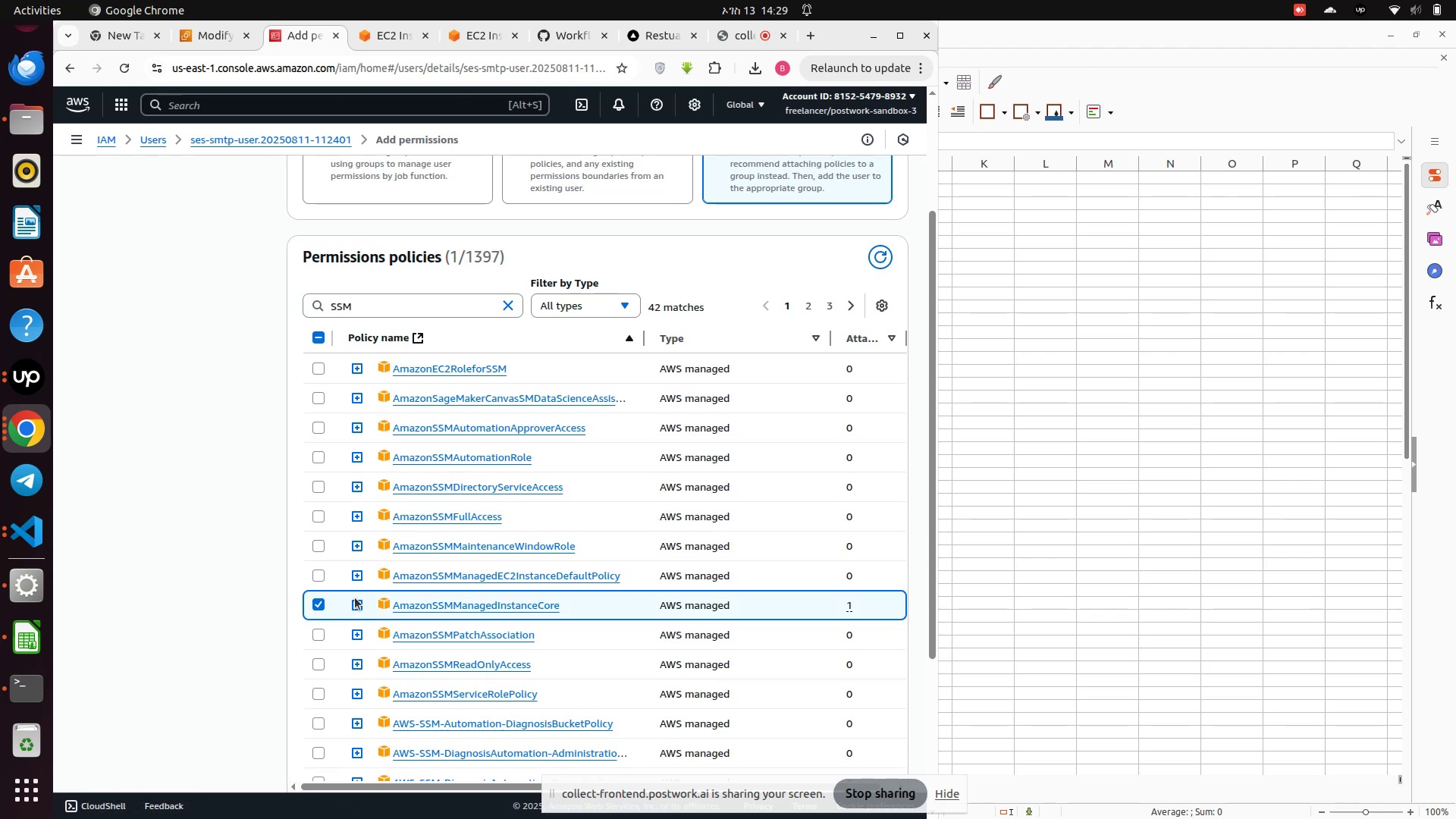 
scroll: coordinate [529, 563], scroll_direction: down, amount: 9.0
 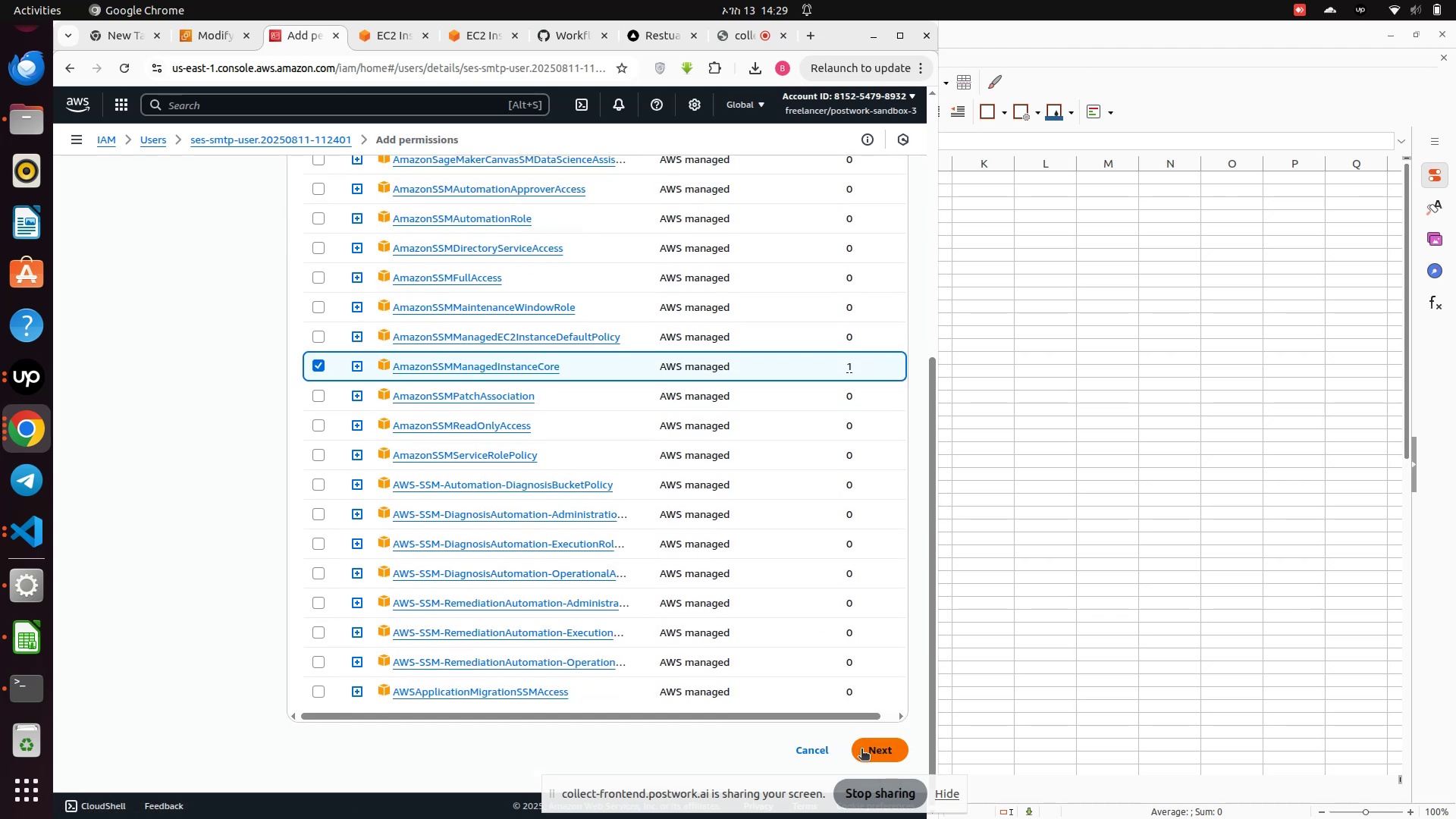 
left_click([863, 751])
 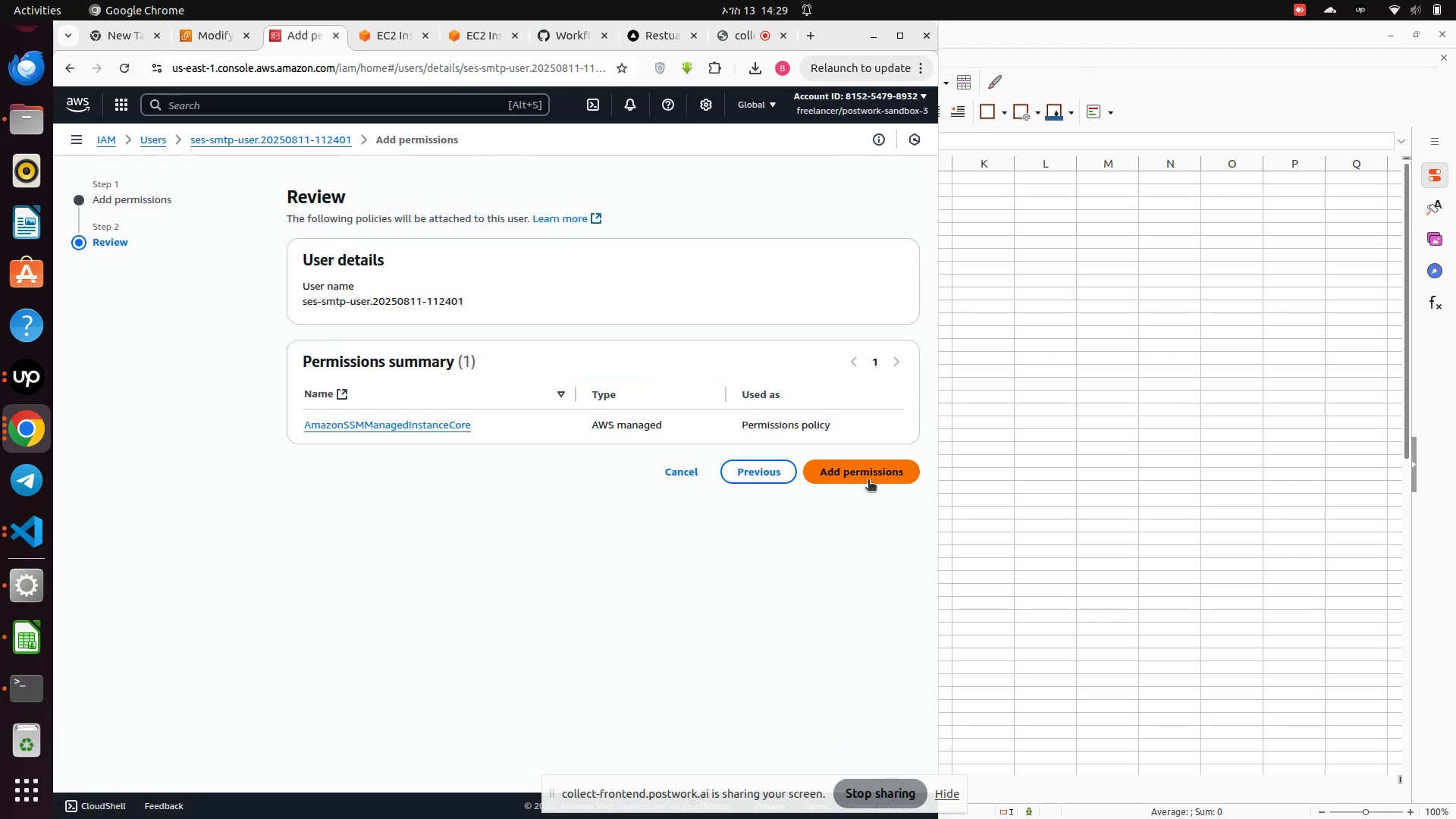 
left_click([868, 478])
 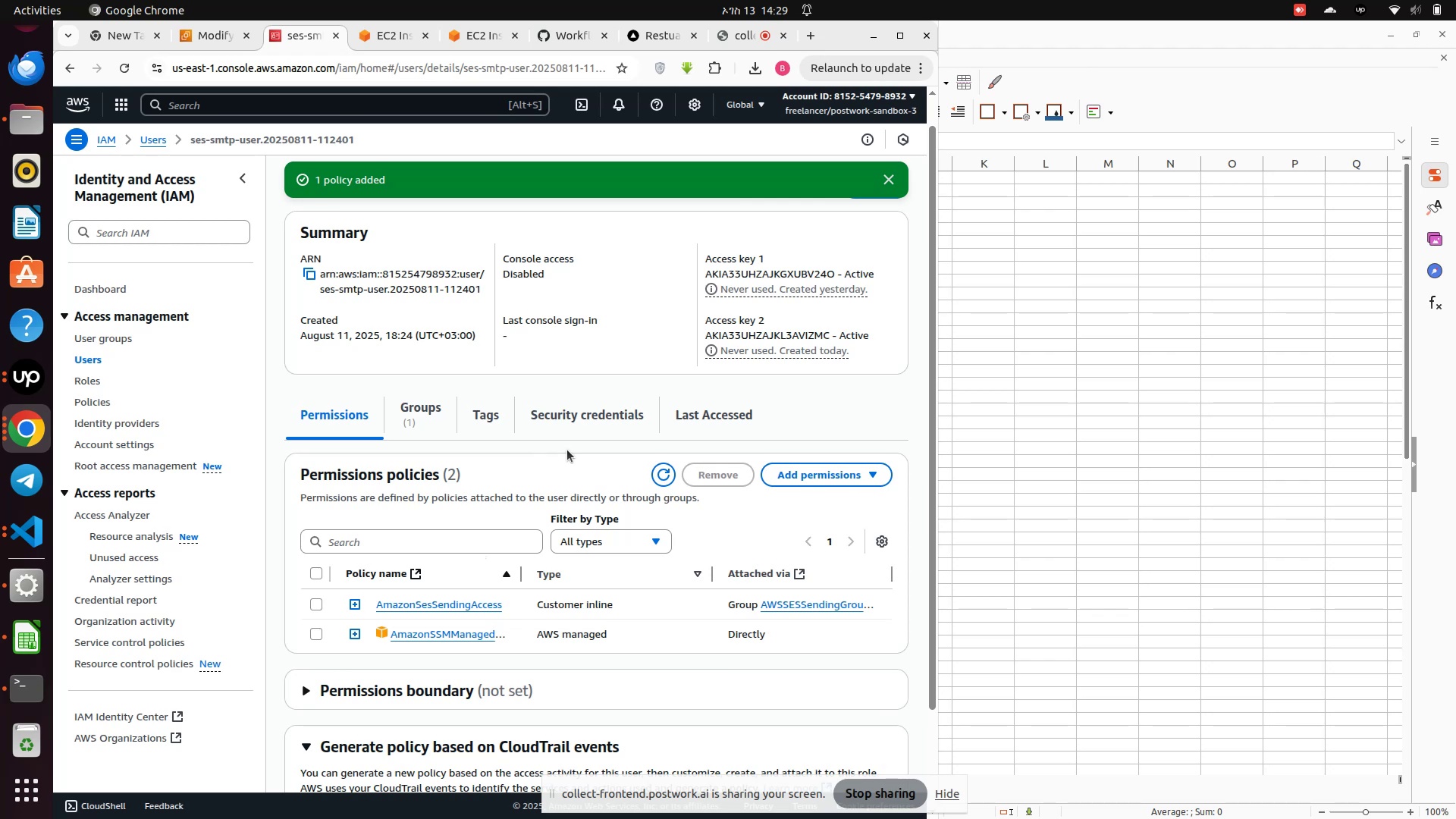 
wait(8.53)
 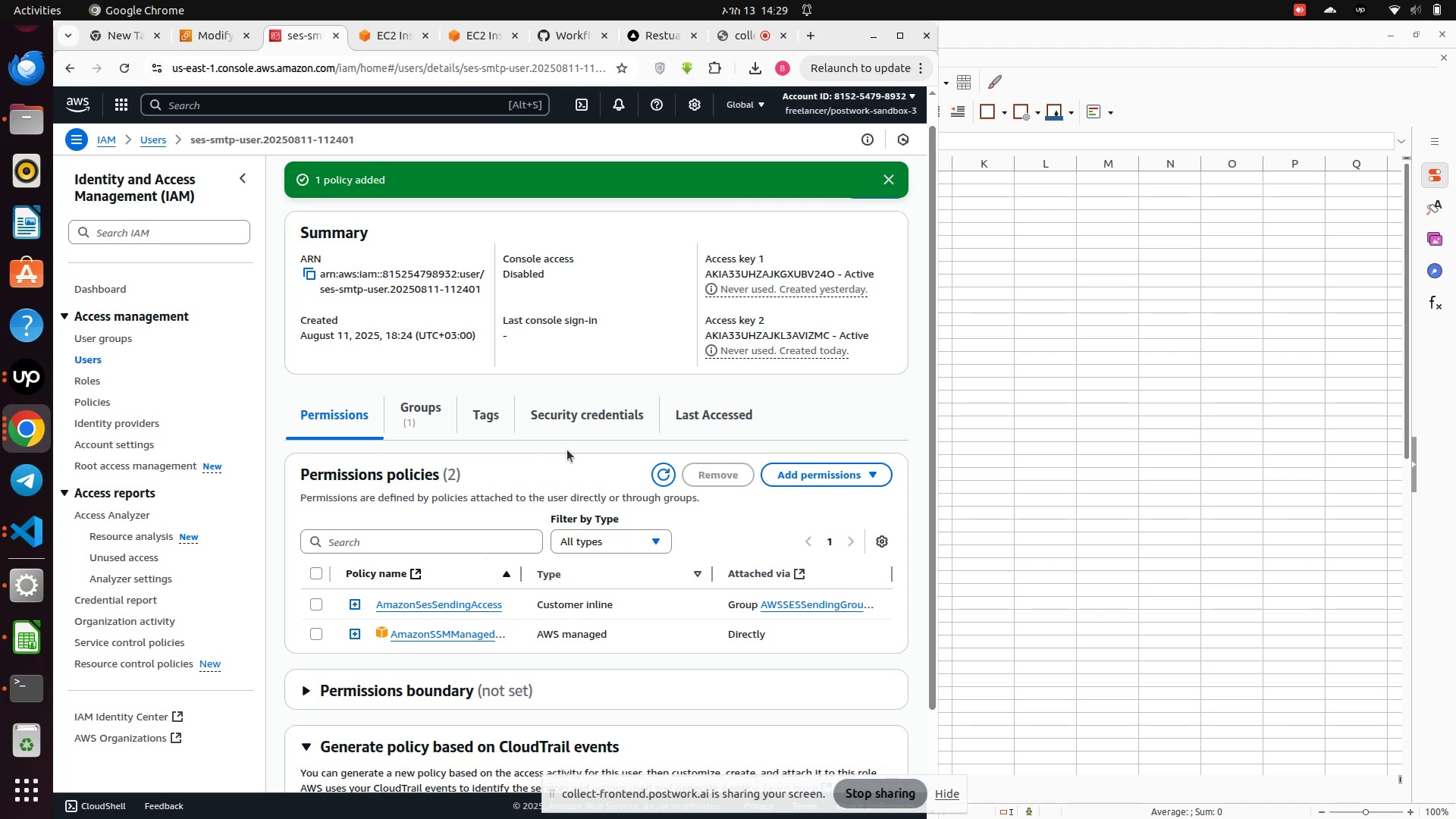 
left_click([392, 40])
 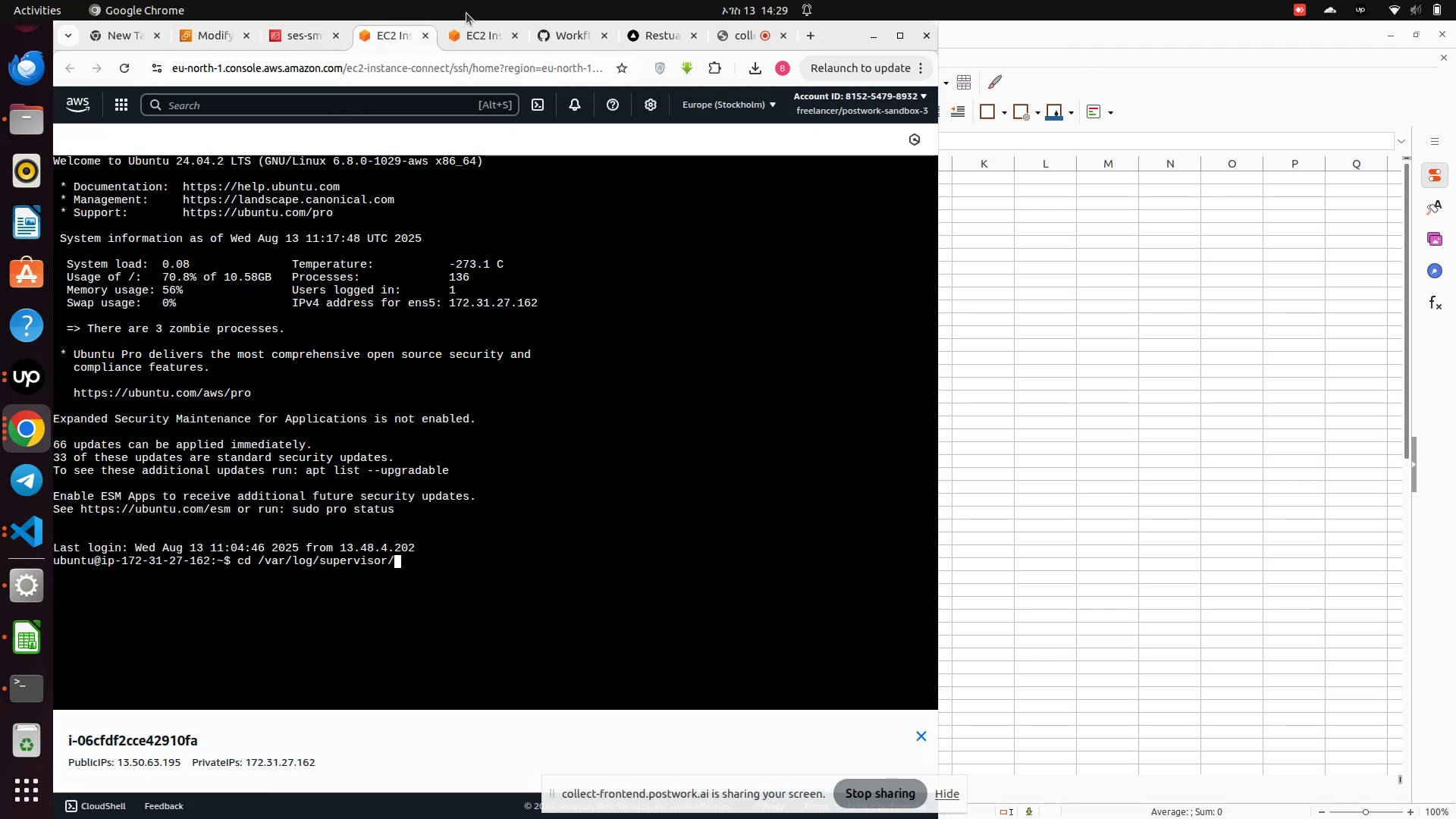 
left_click([469, 30])
 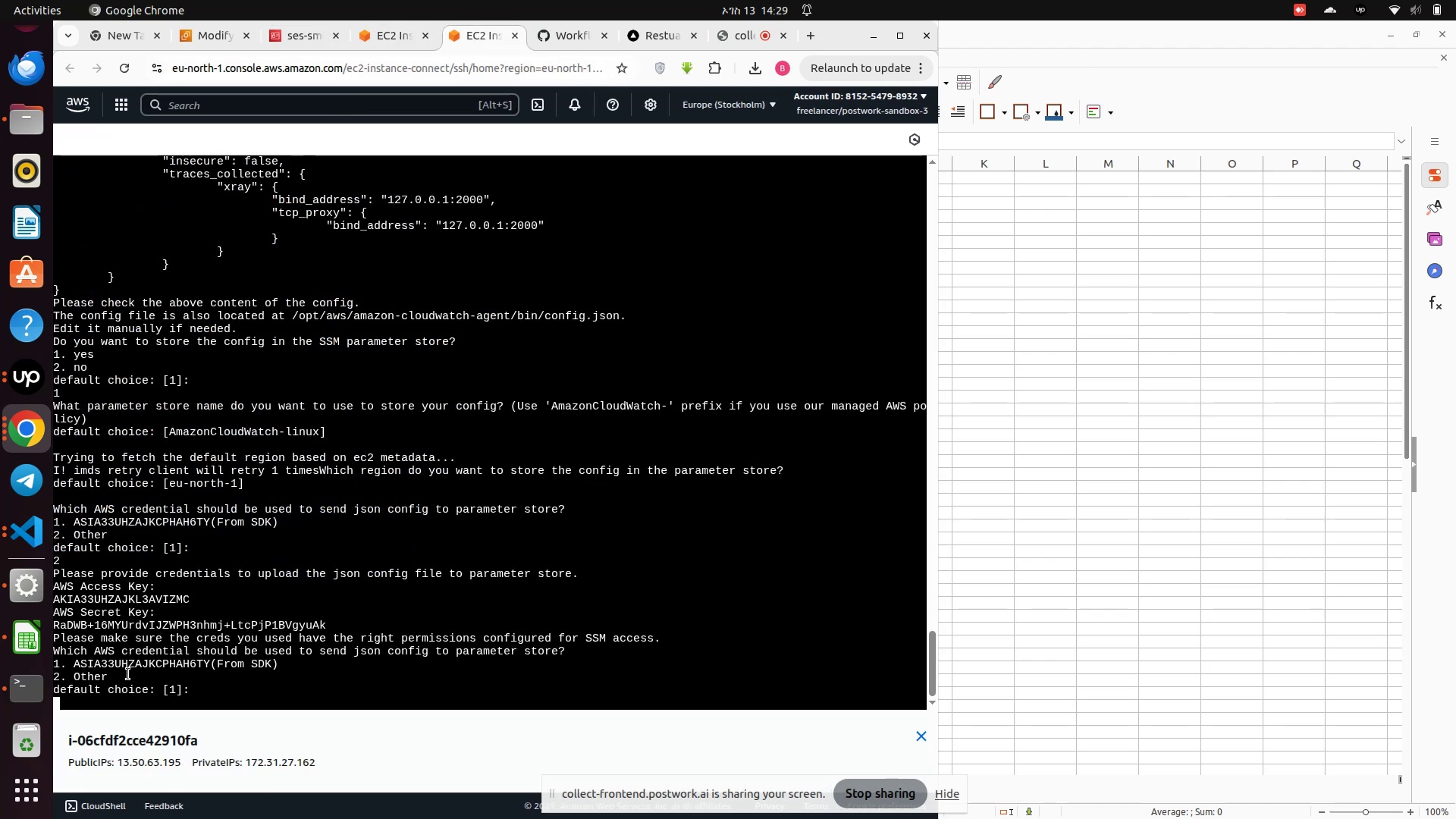 
key(2)
 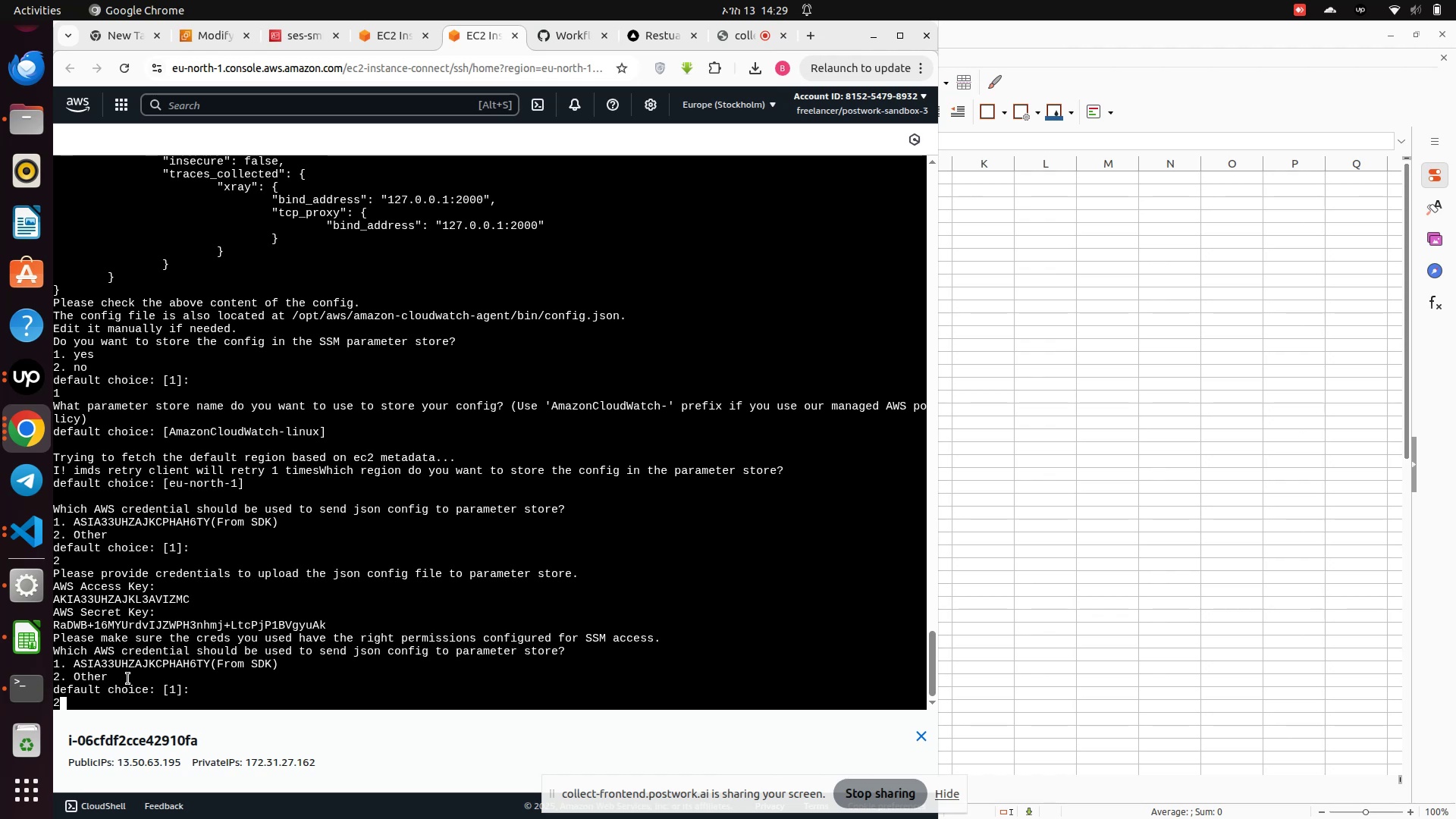 
key(Enter)
 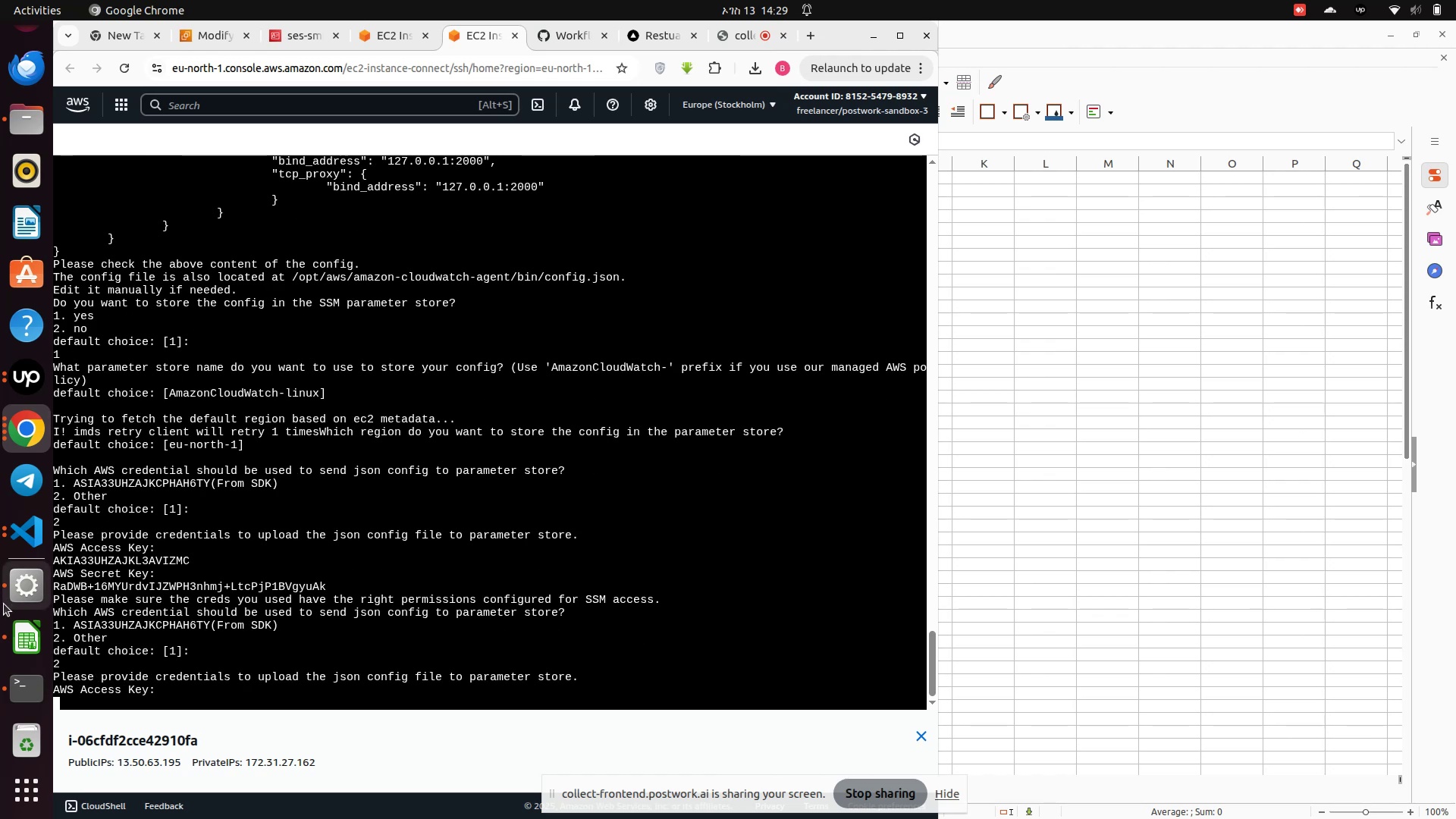 
left_click([19, 631])
 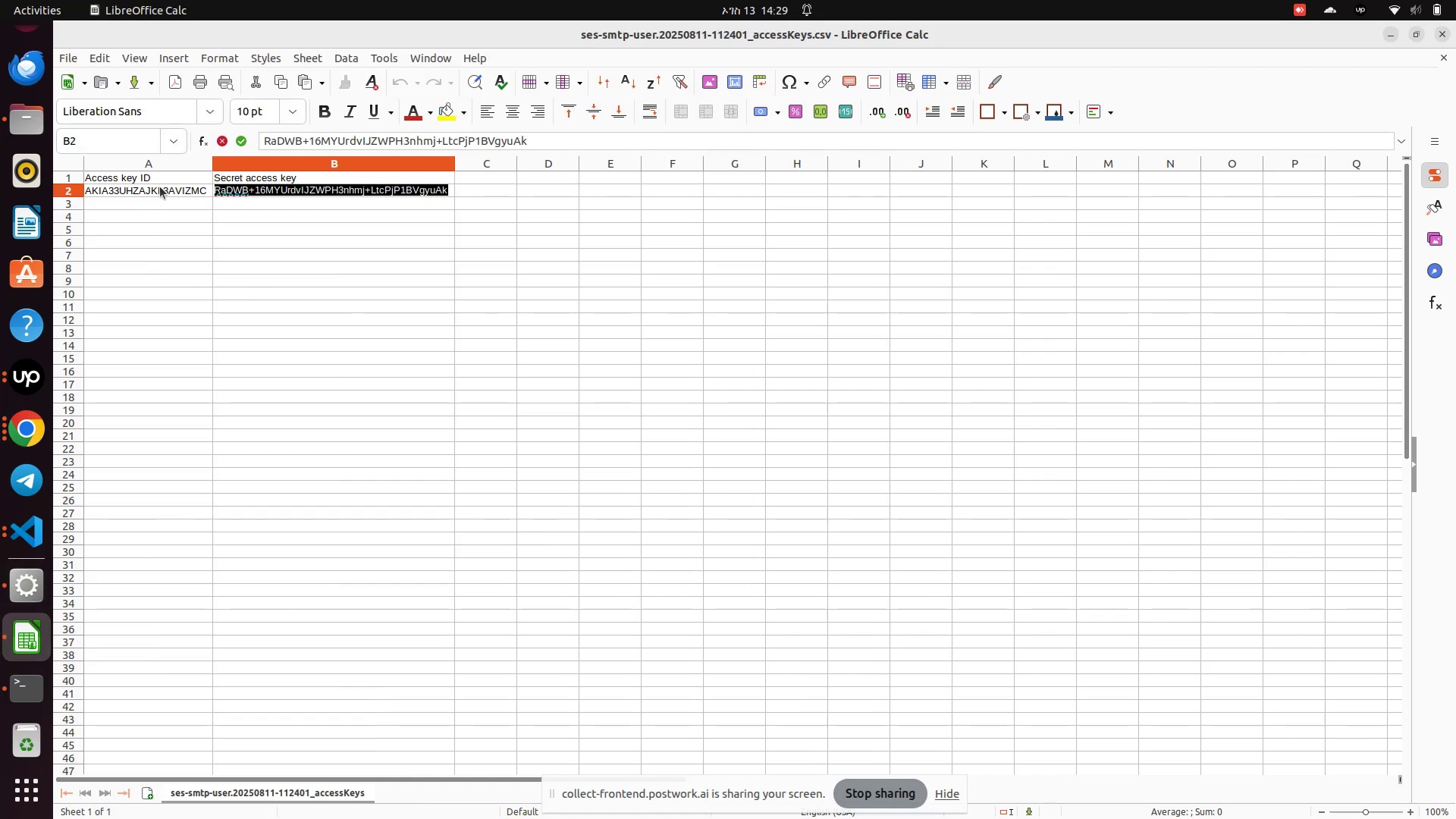 
double_click([160, 185])
 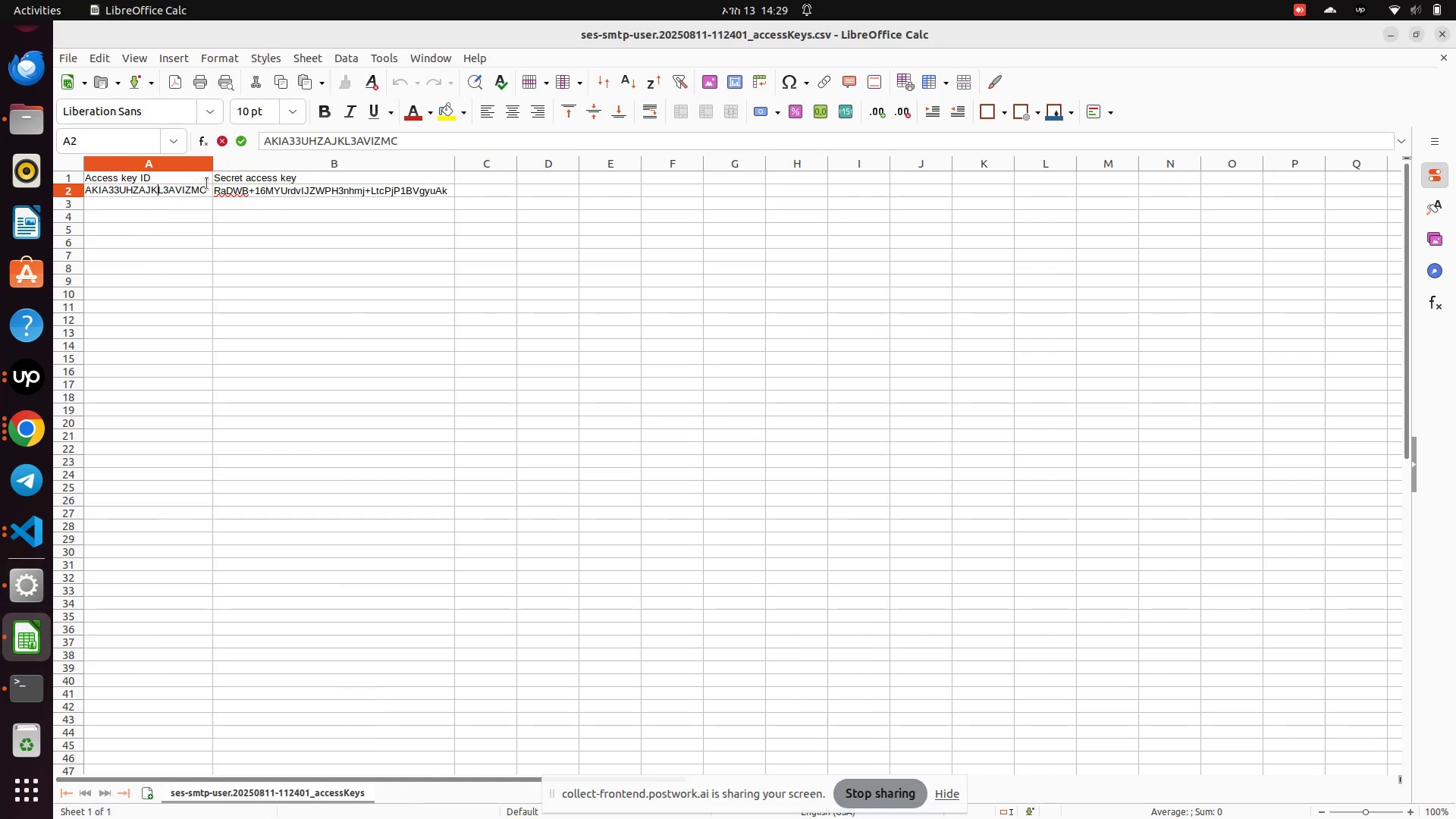 
left_click_drag(start_coordinate=[209, 189], to_coordinate=[109, 193])
 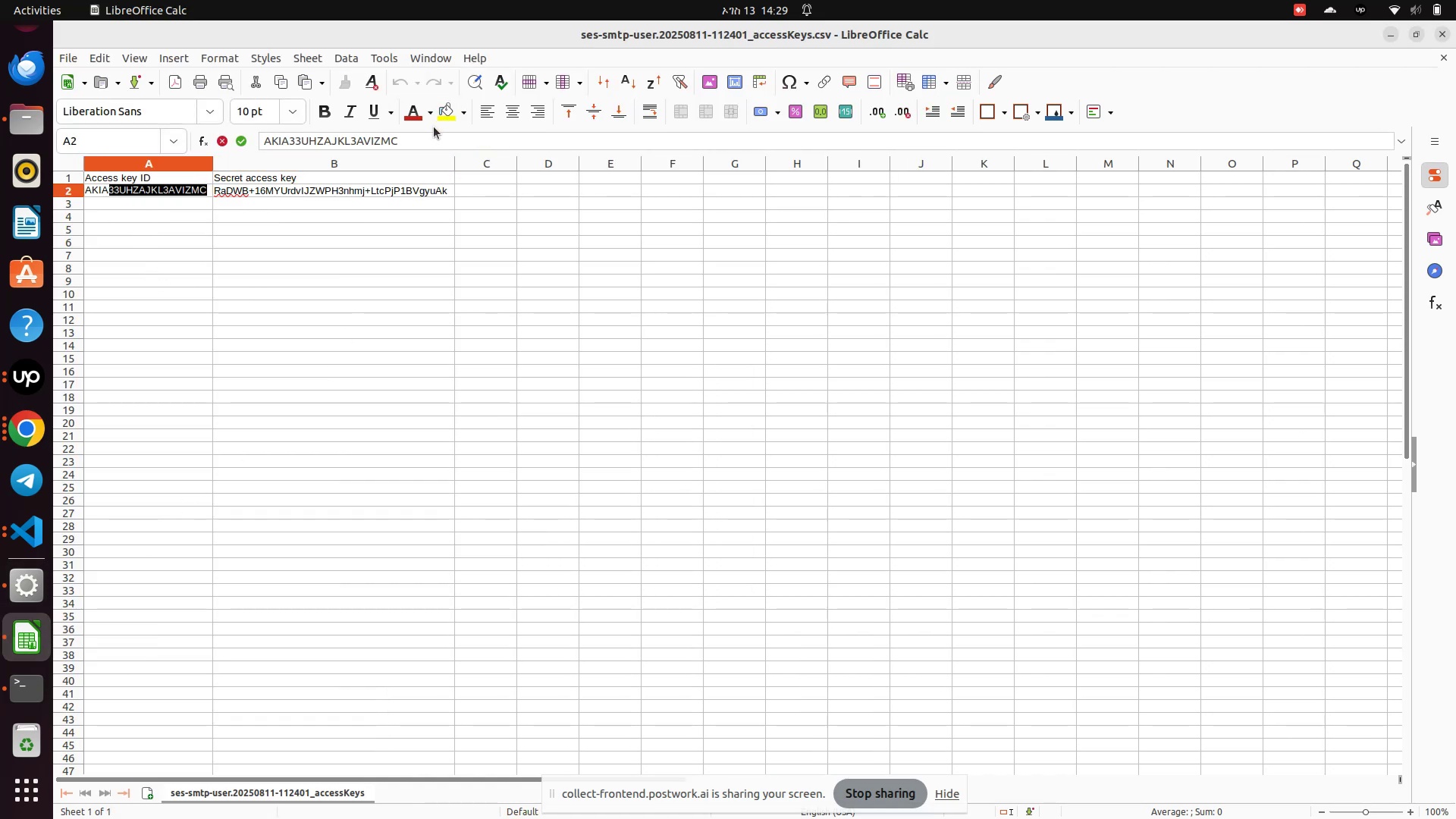 
left_click([425, 140])
 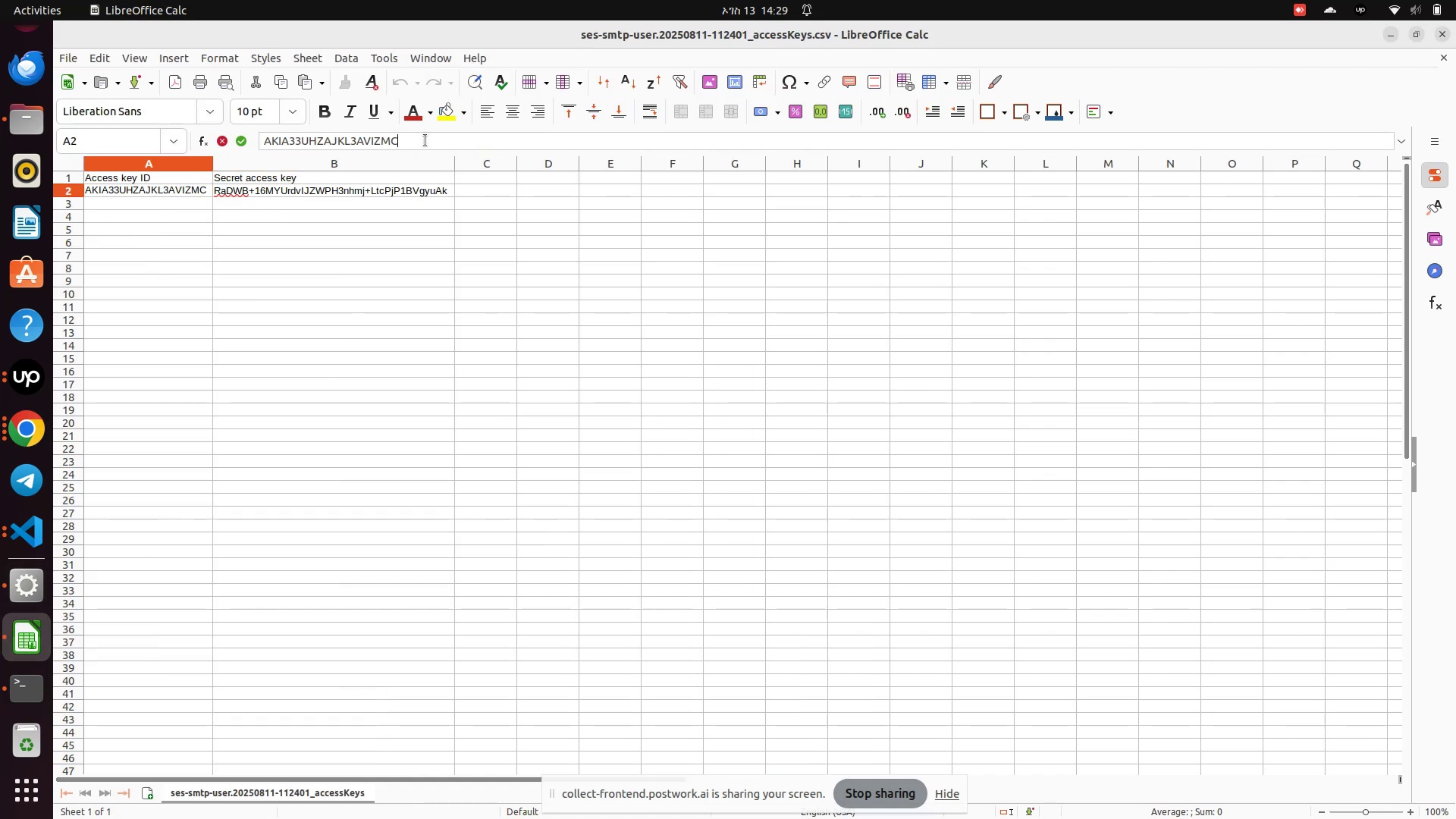 
key(Control+A)
 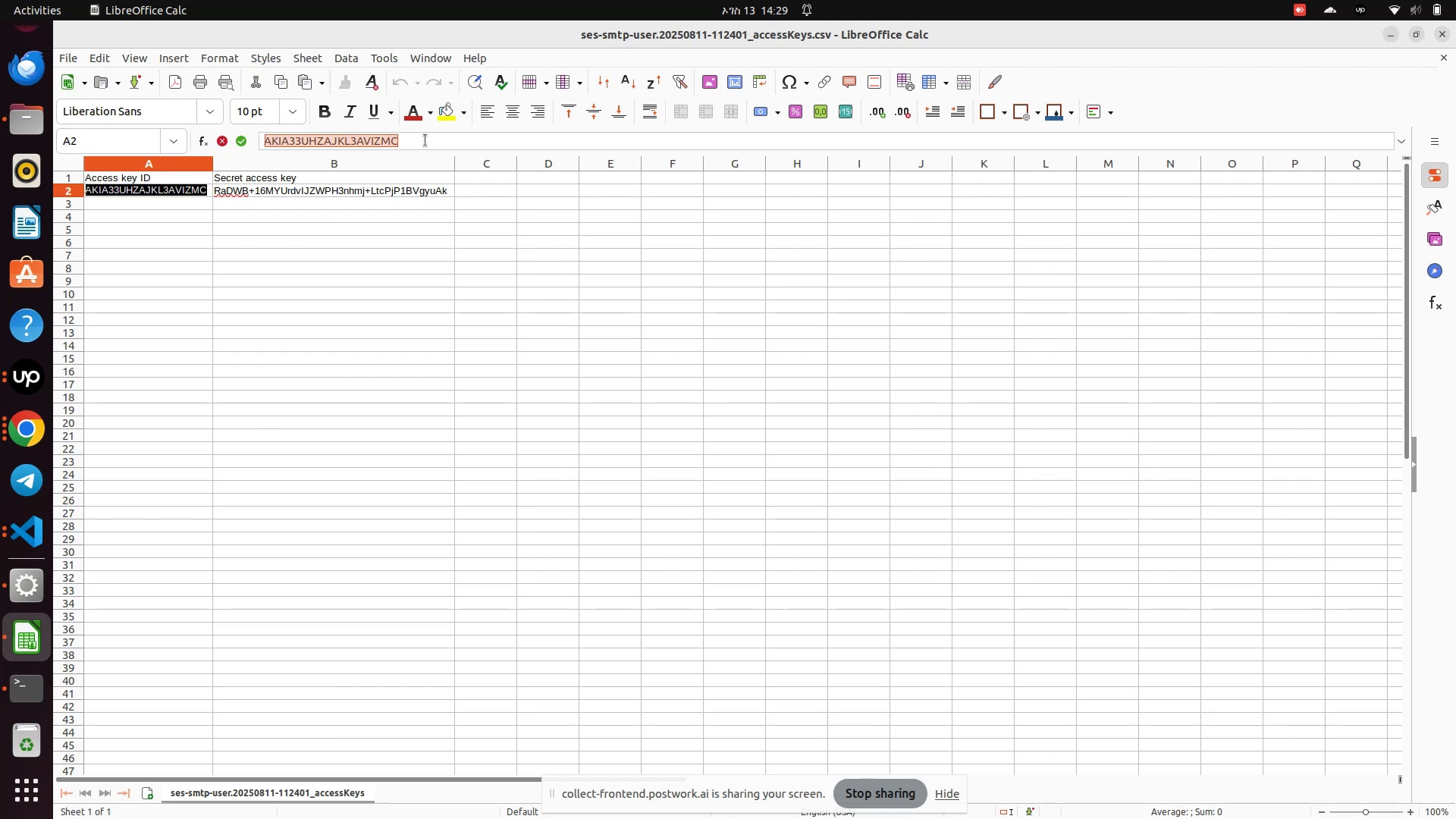 
key(Control+C)
 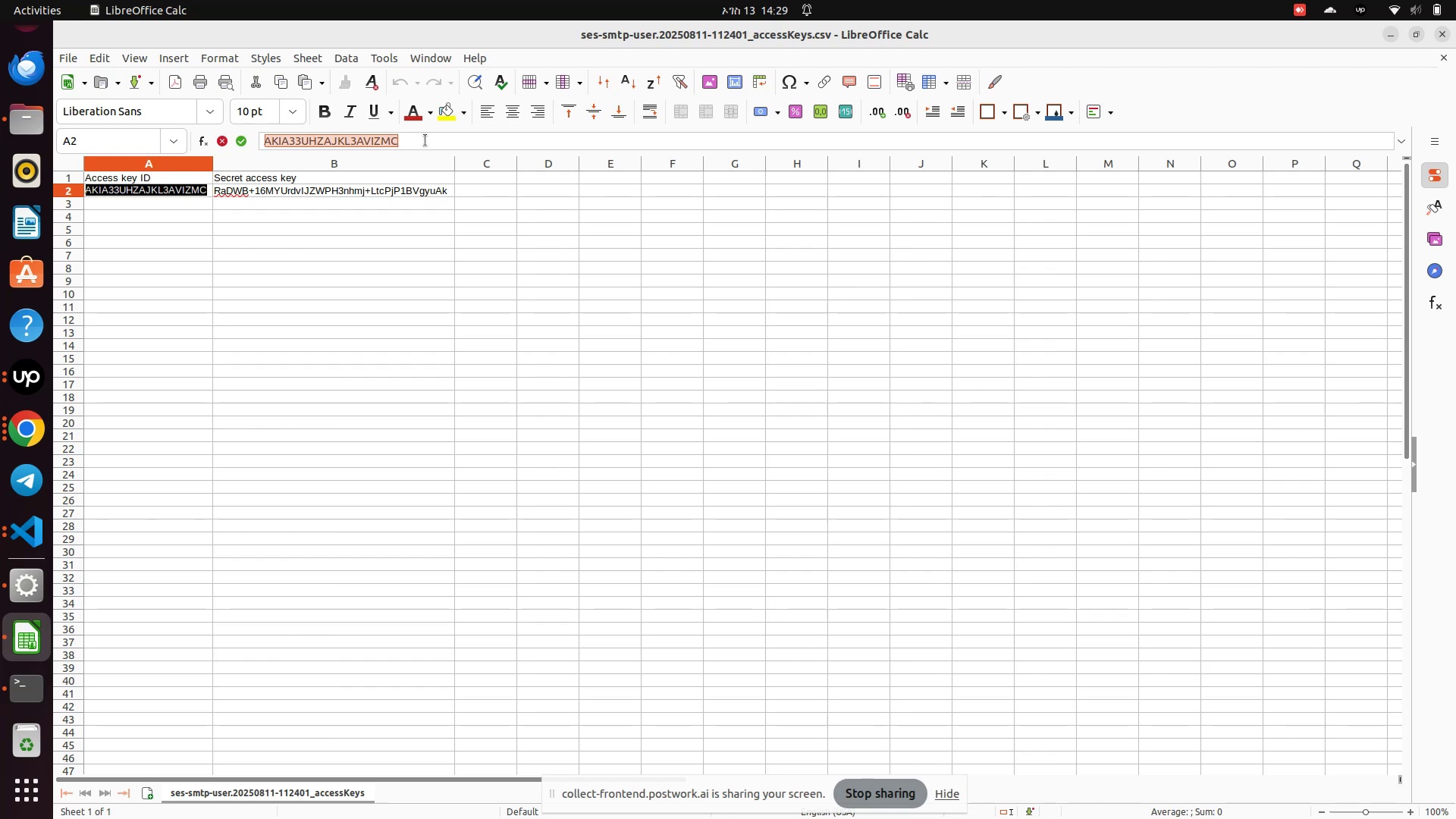 
key(Control+C)
 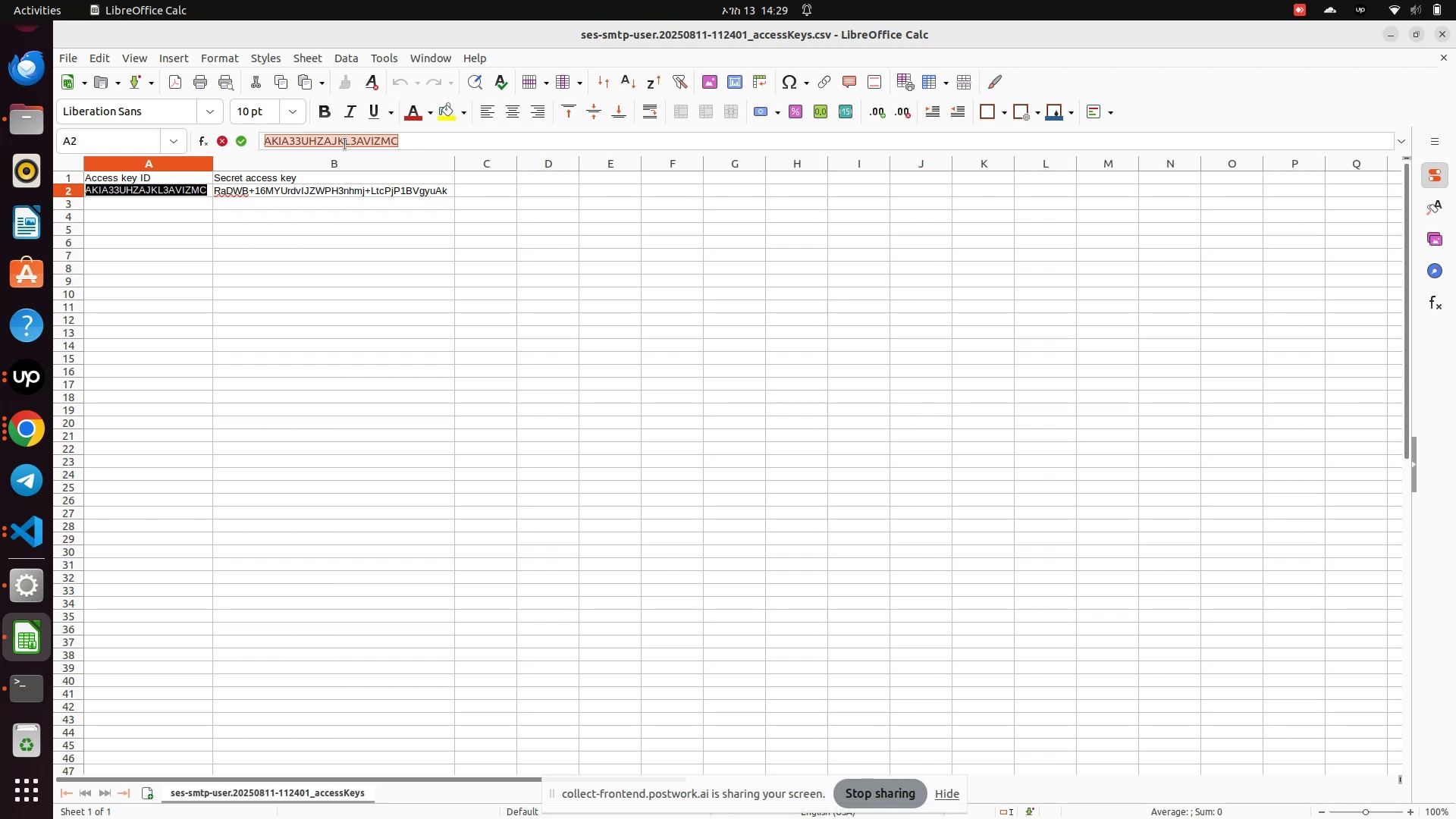 
right_click([345, 143])
 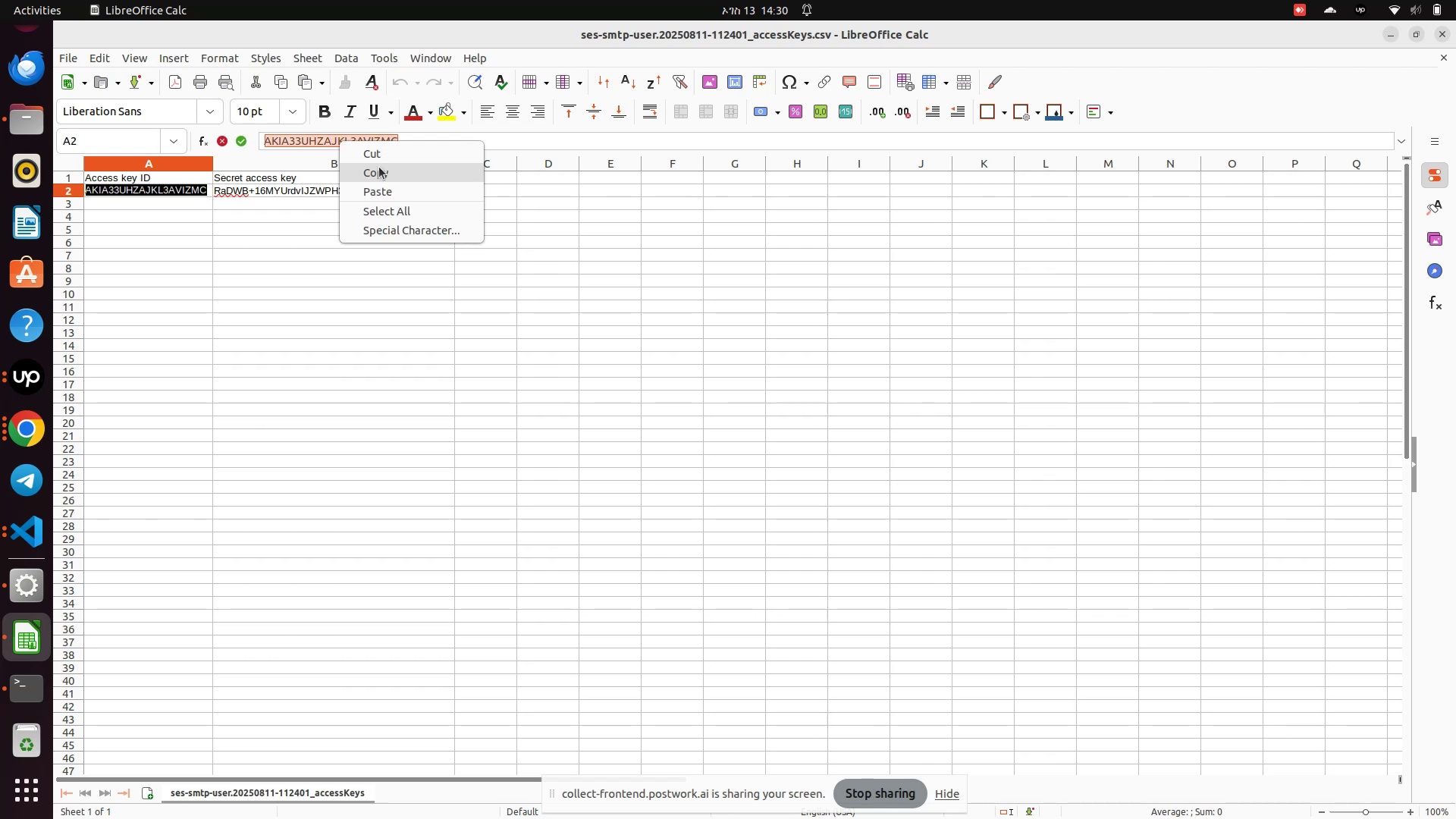 
left_click([379, 167])
 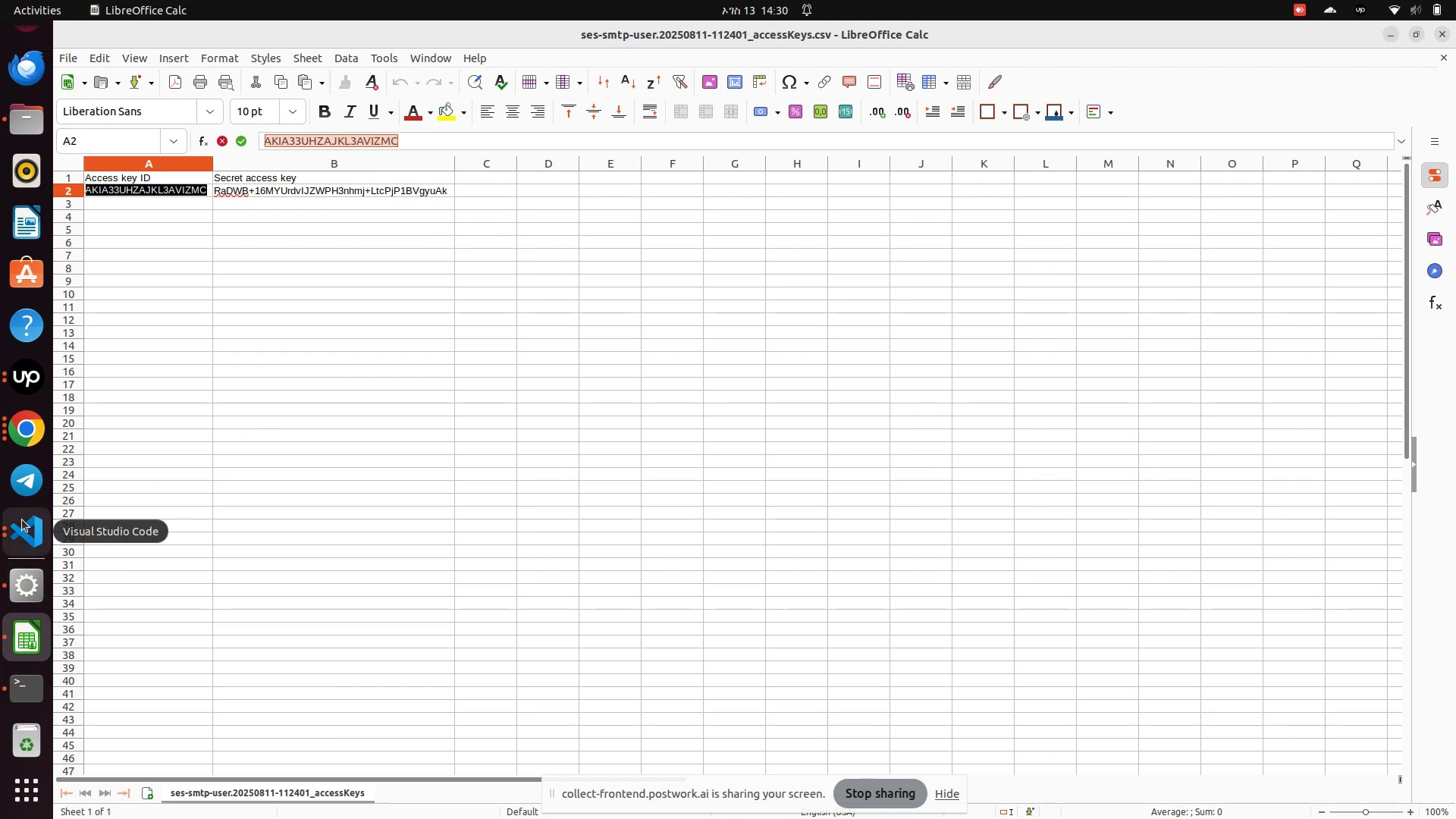 
left_click([26, 428])
 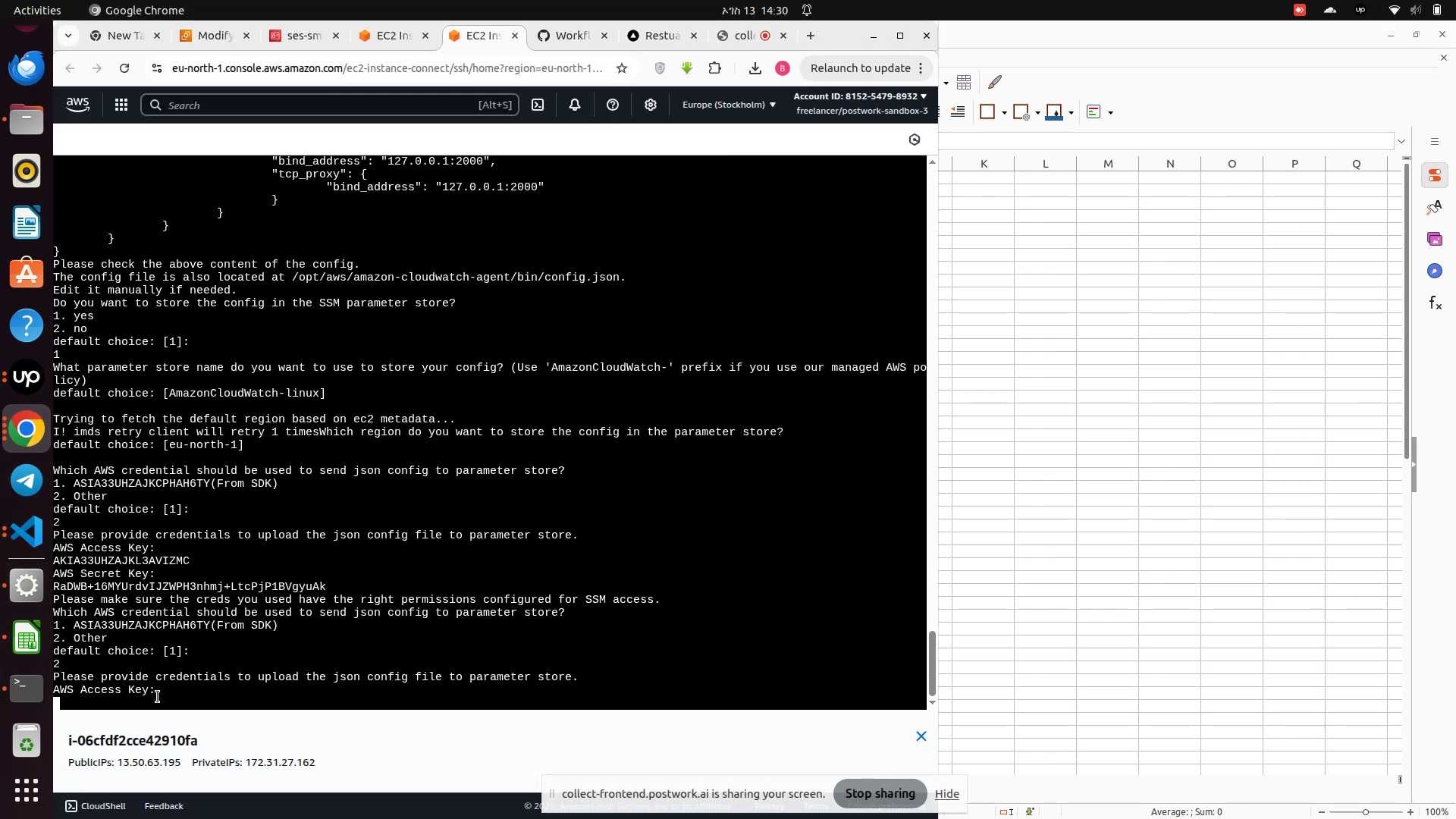 
right_click([152, 699])
 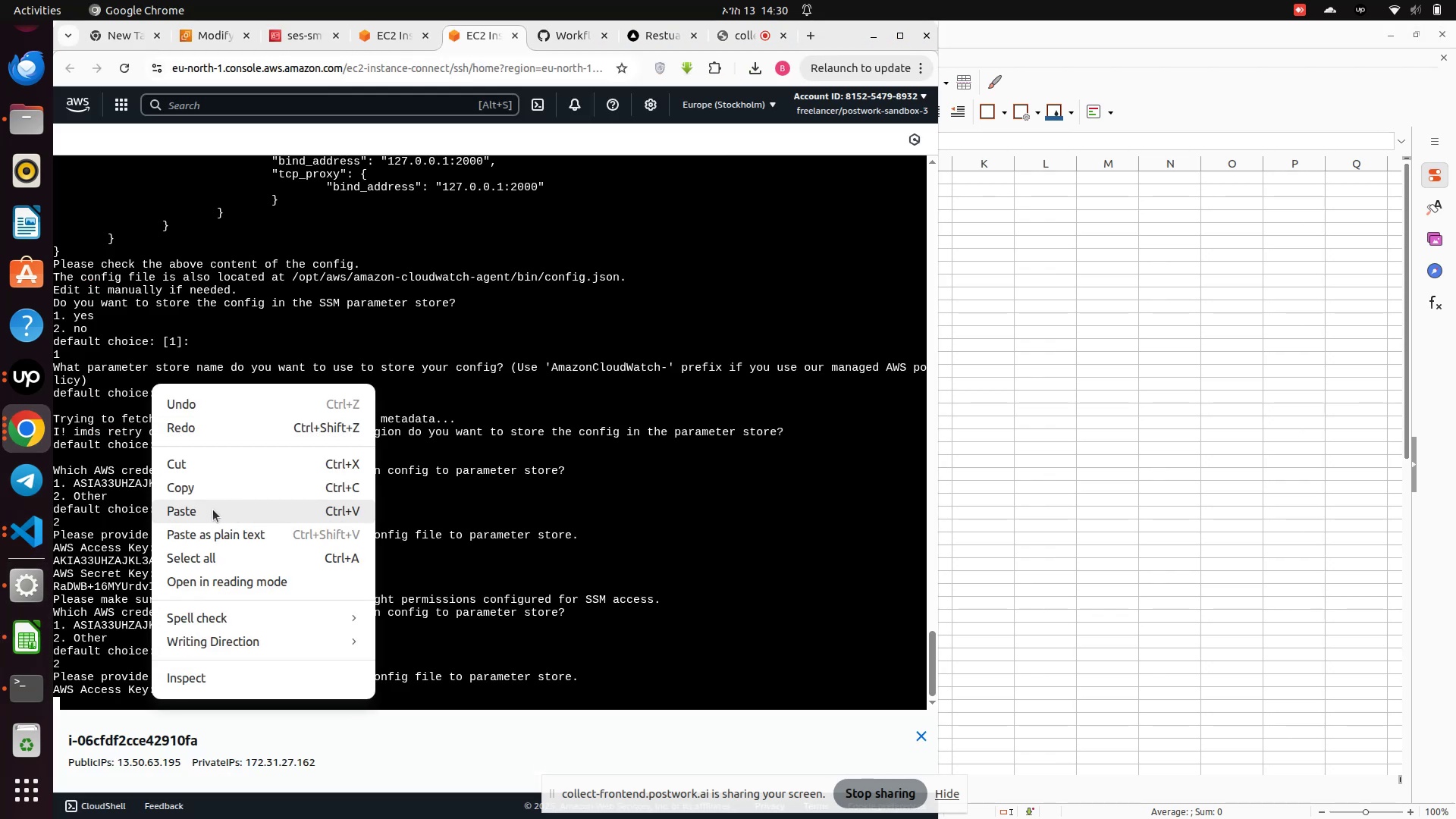 
left_click([213, 510])
 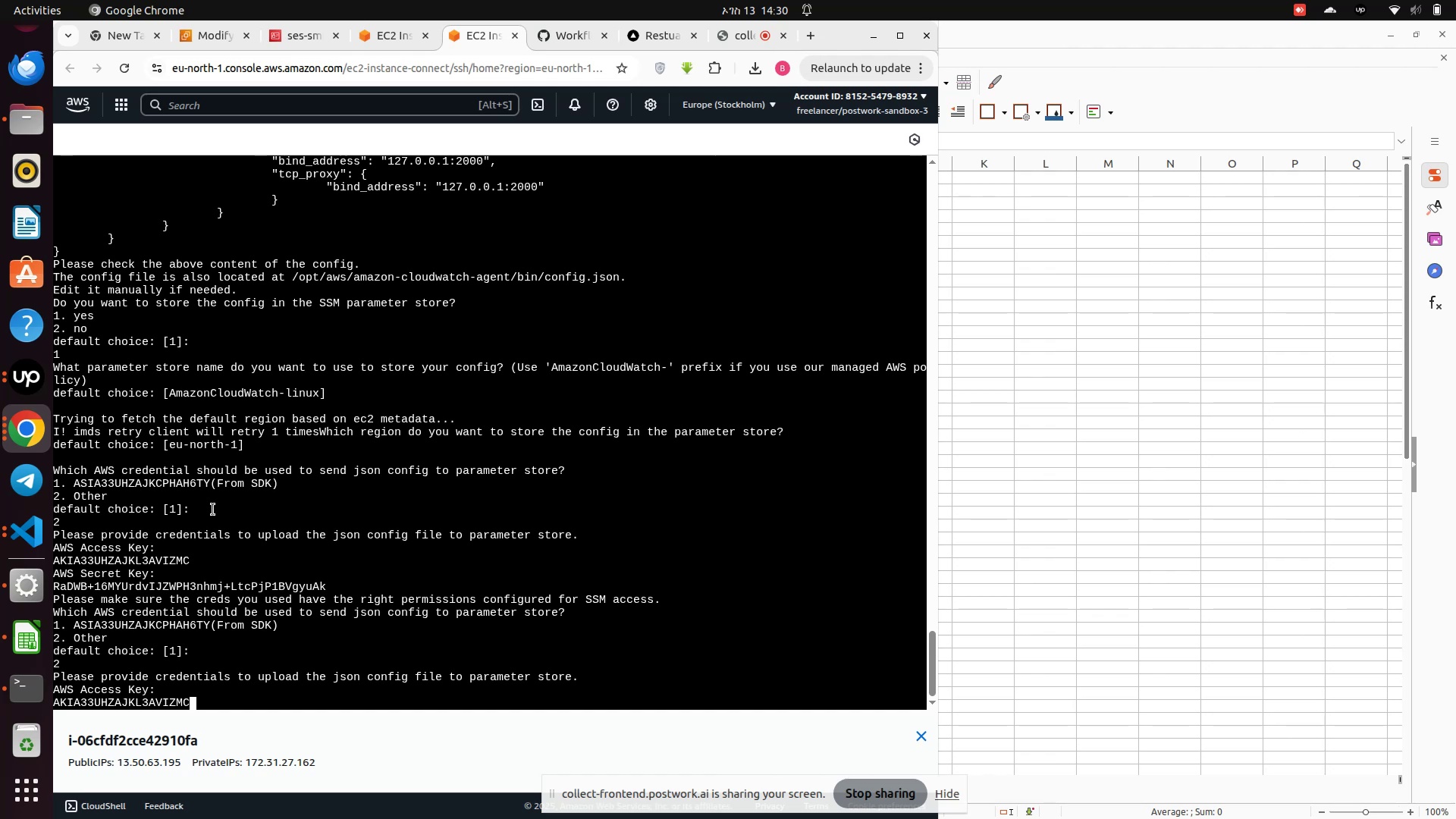 
key(Enter)
 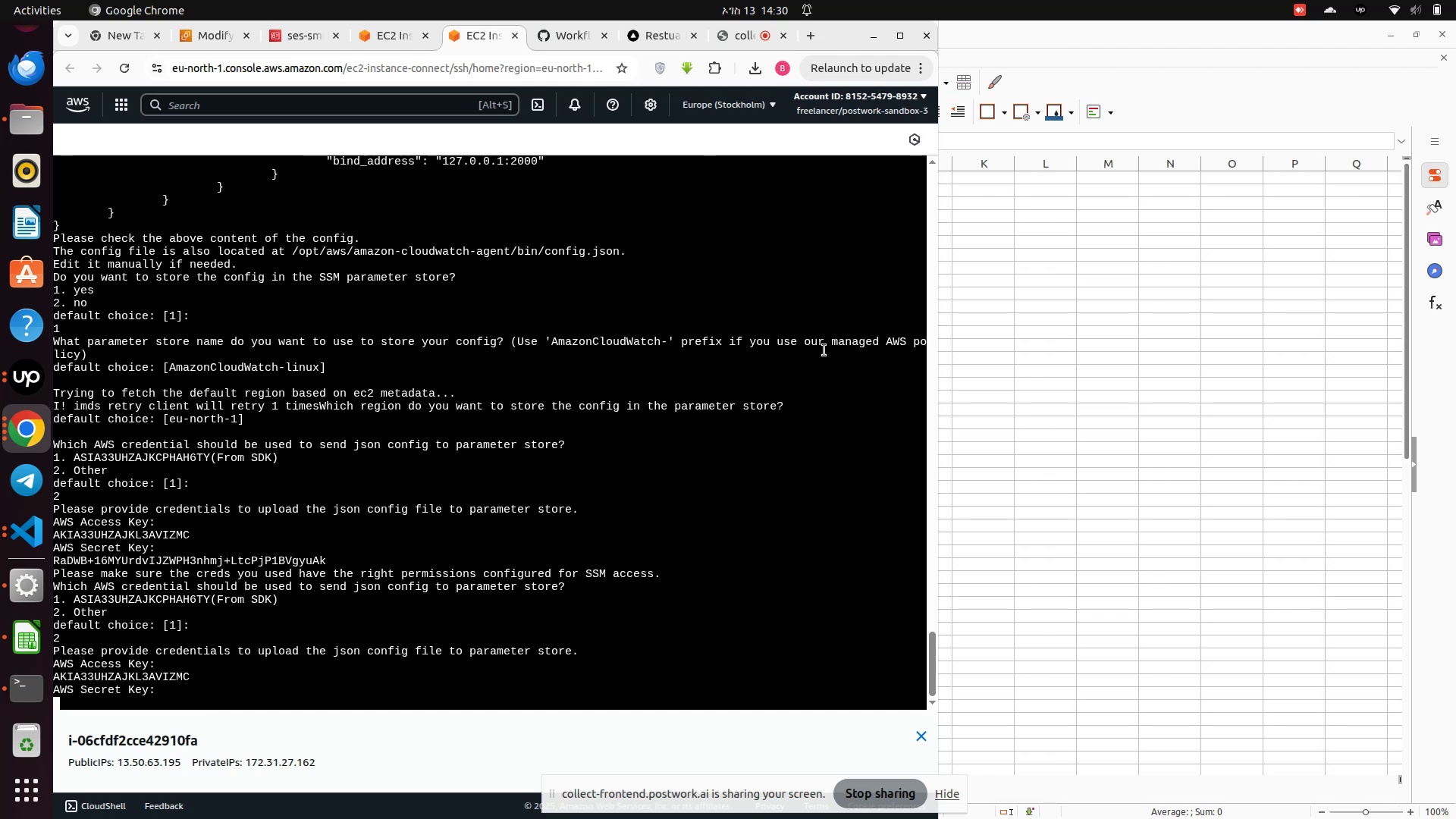 
left_click([989, 347])
 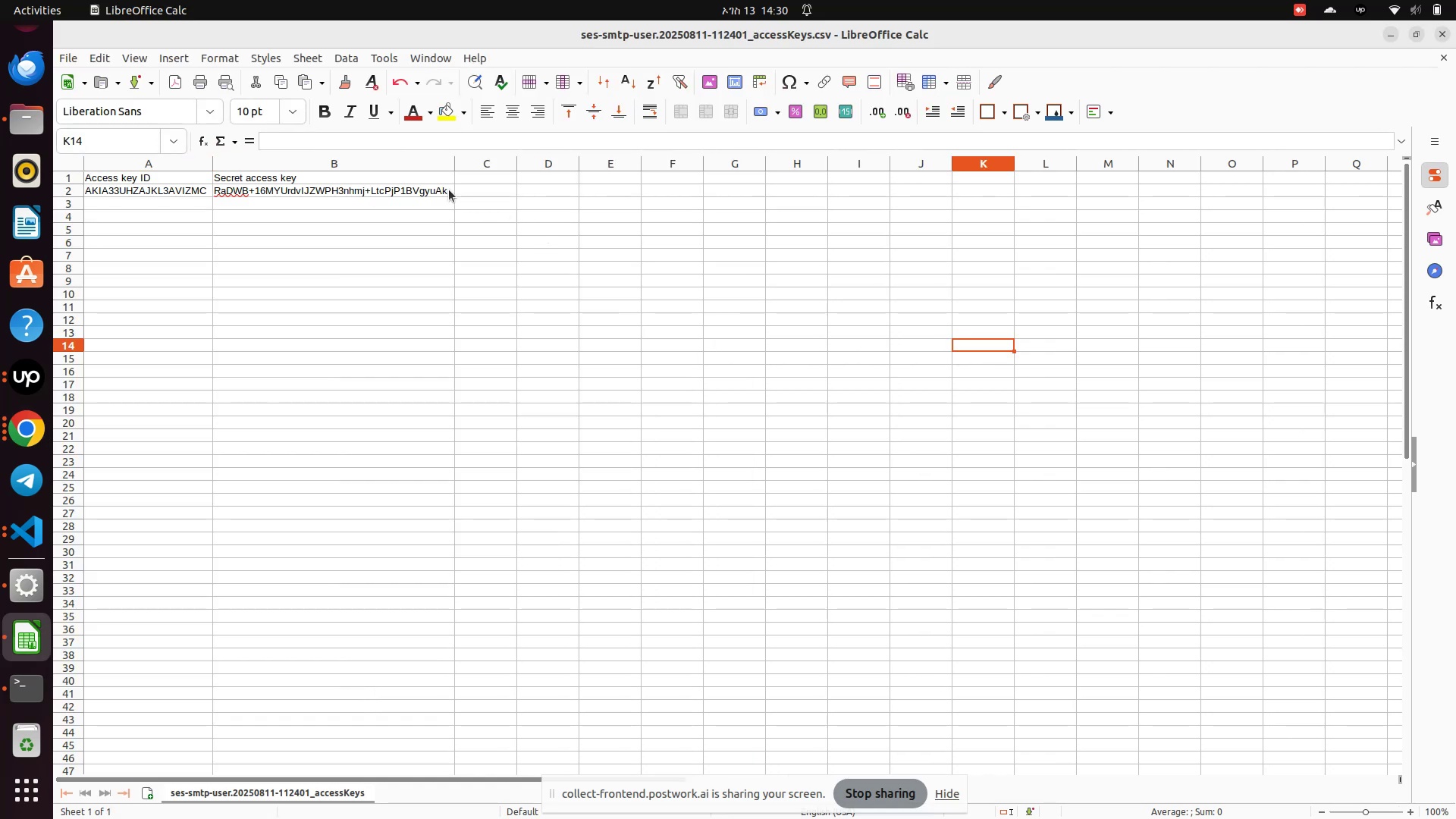 
left_click([444, 187])
 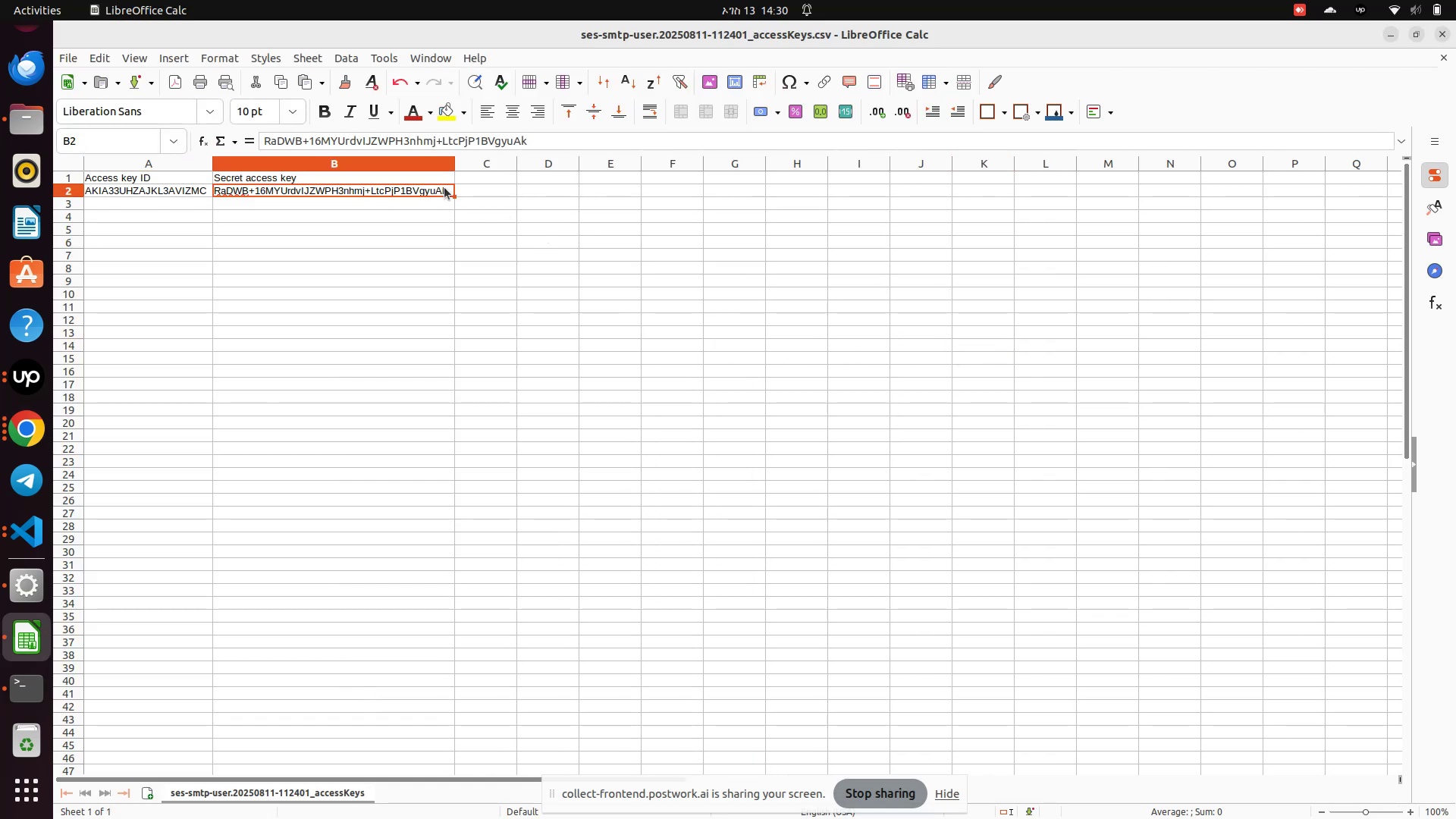 
double_click([444, 187])
 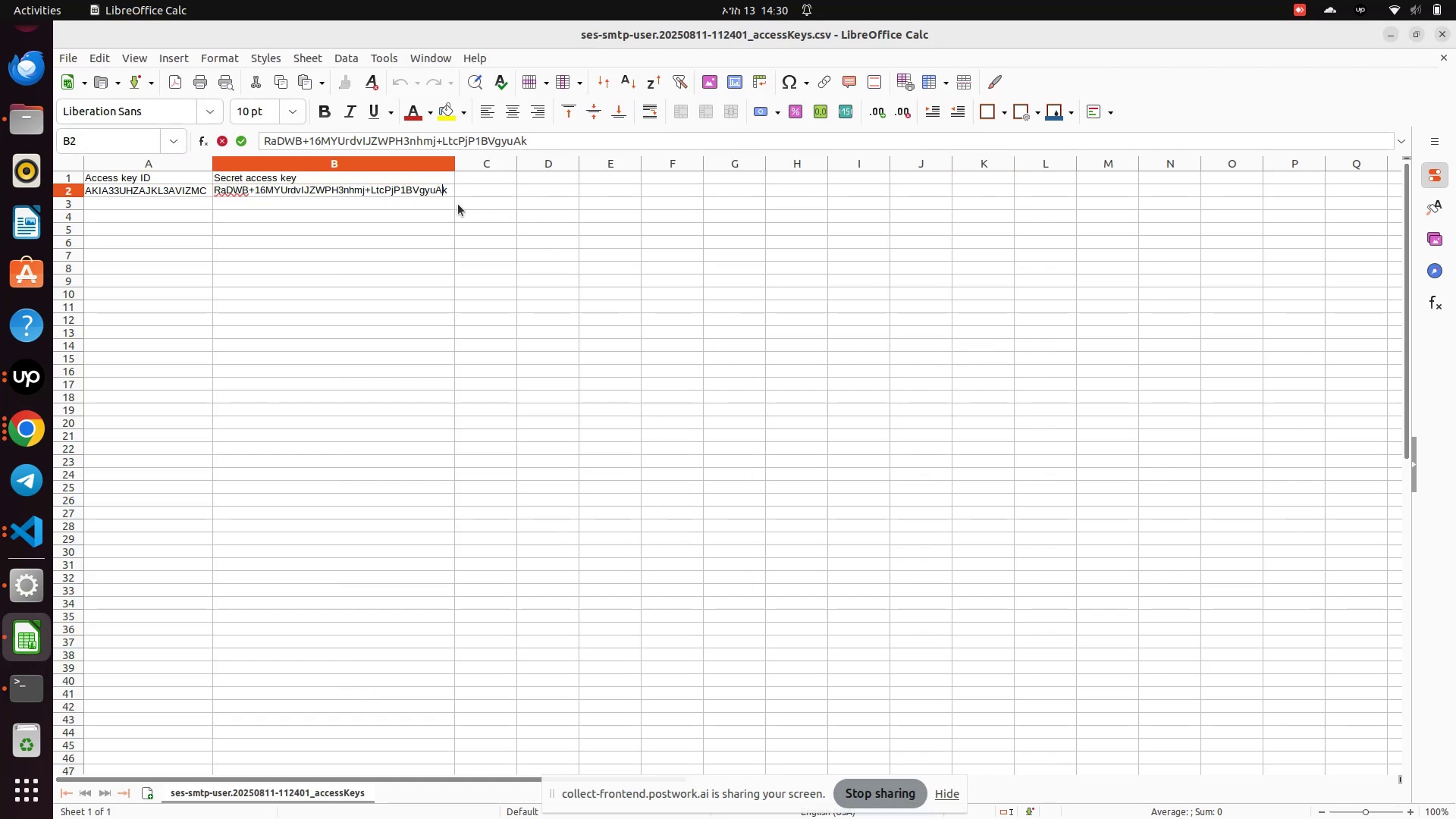 
key(Control+A)
 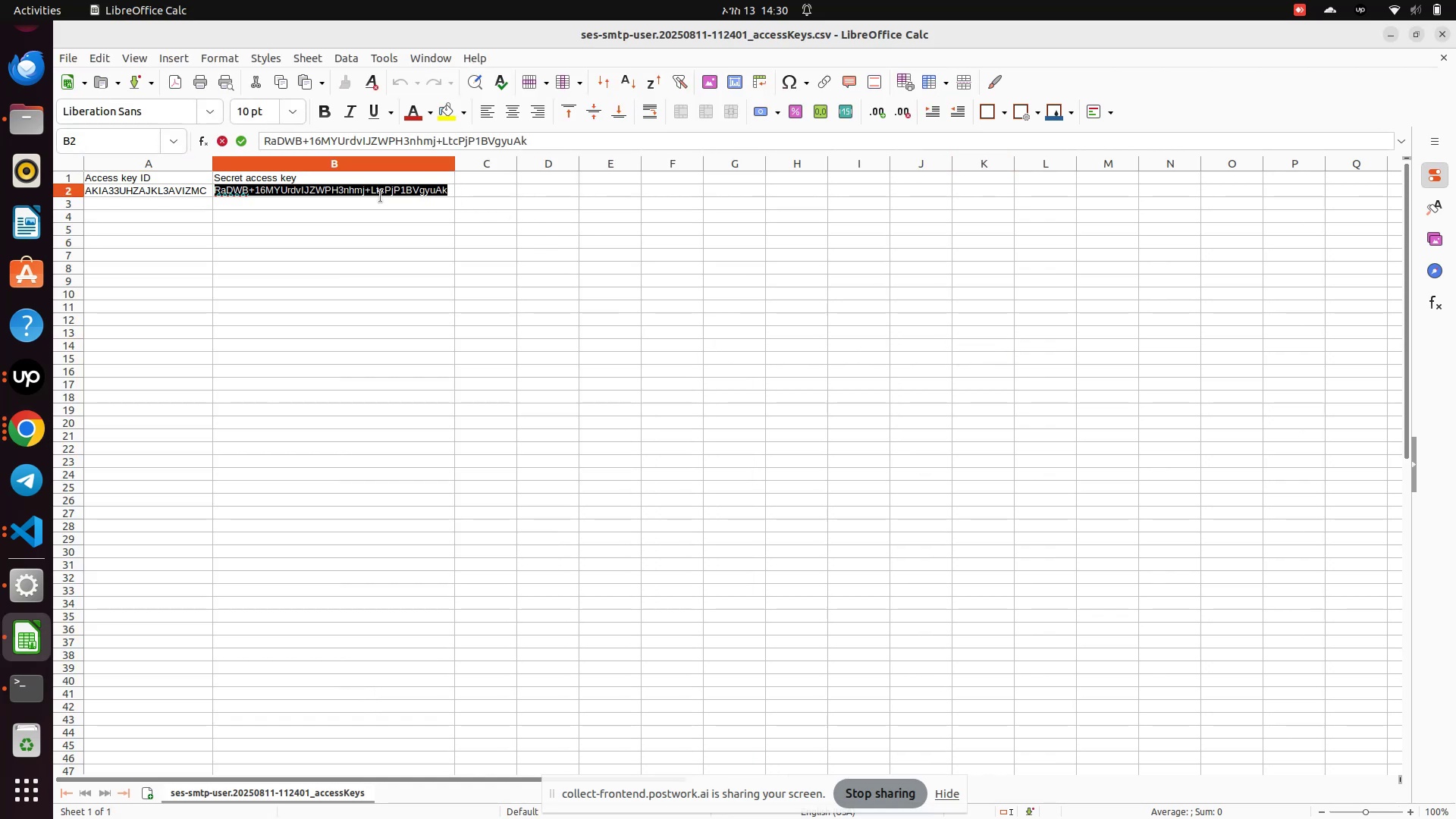 
right_click([374, 190])
 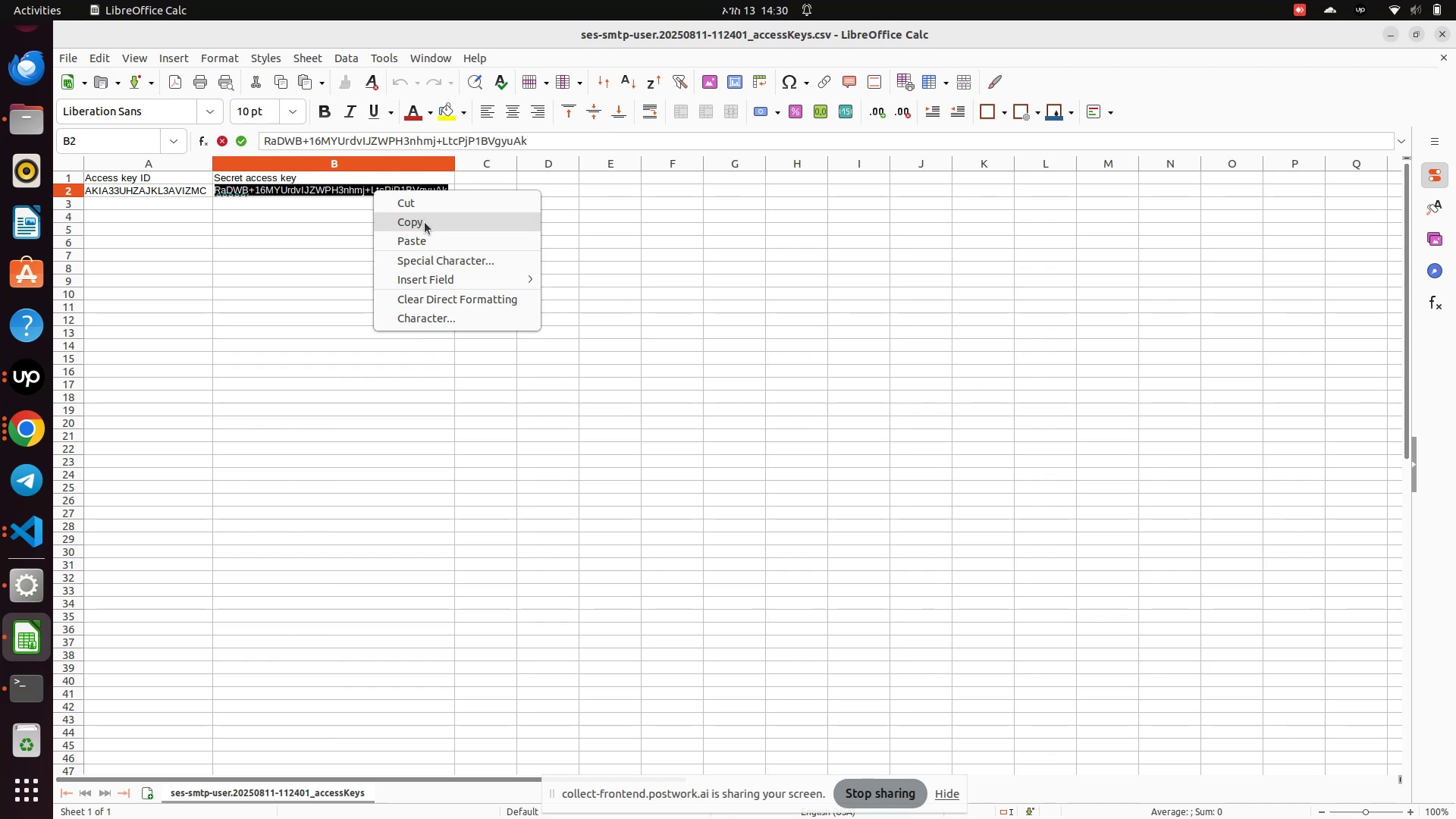 
left_click([425, 222])
 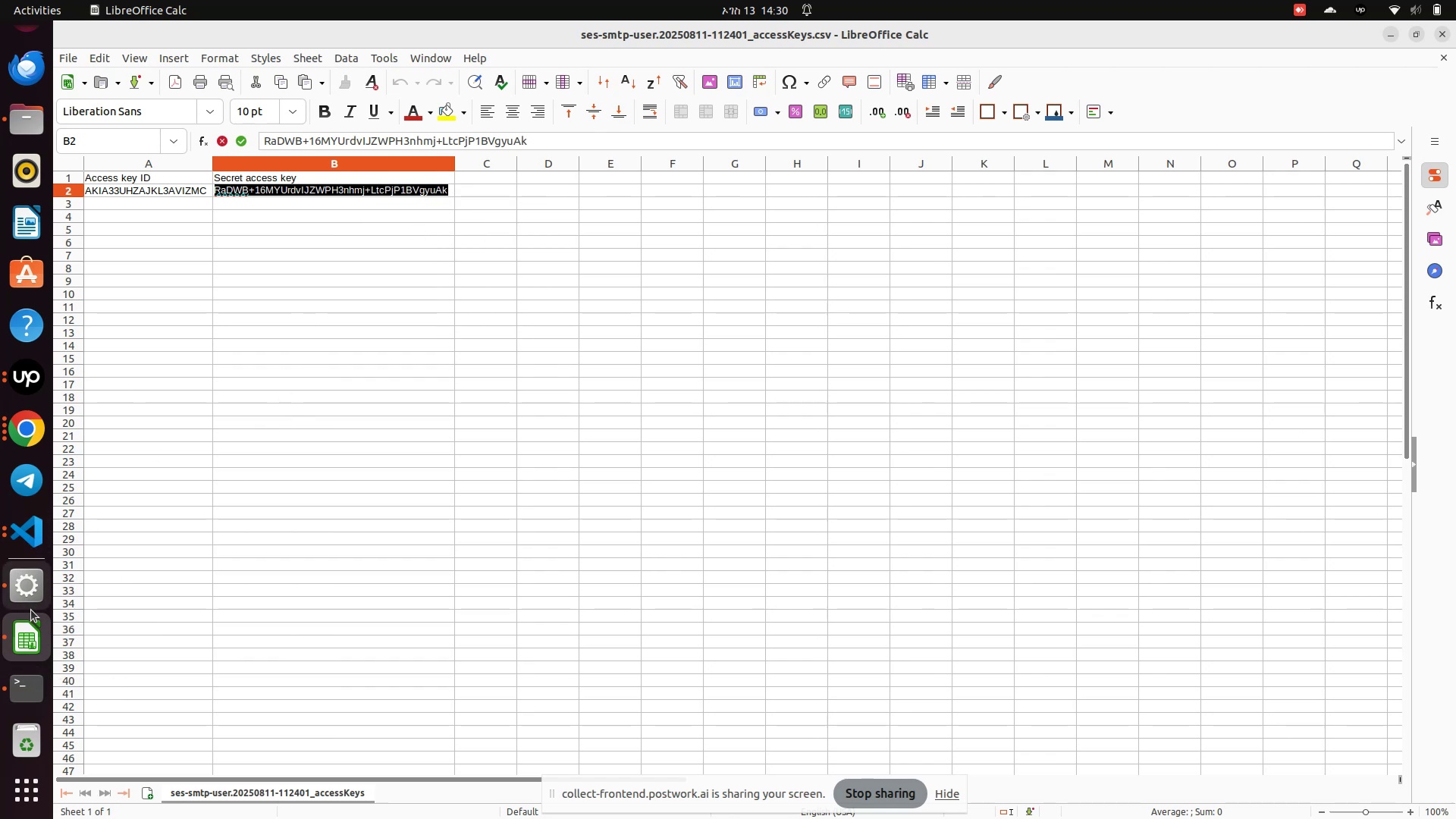 
left_click([26, 430])
 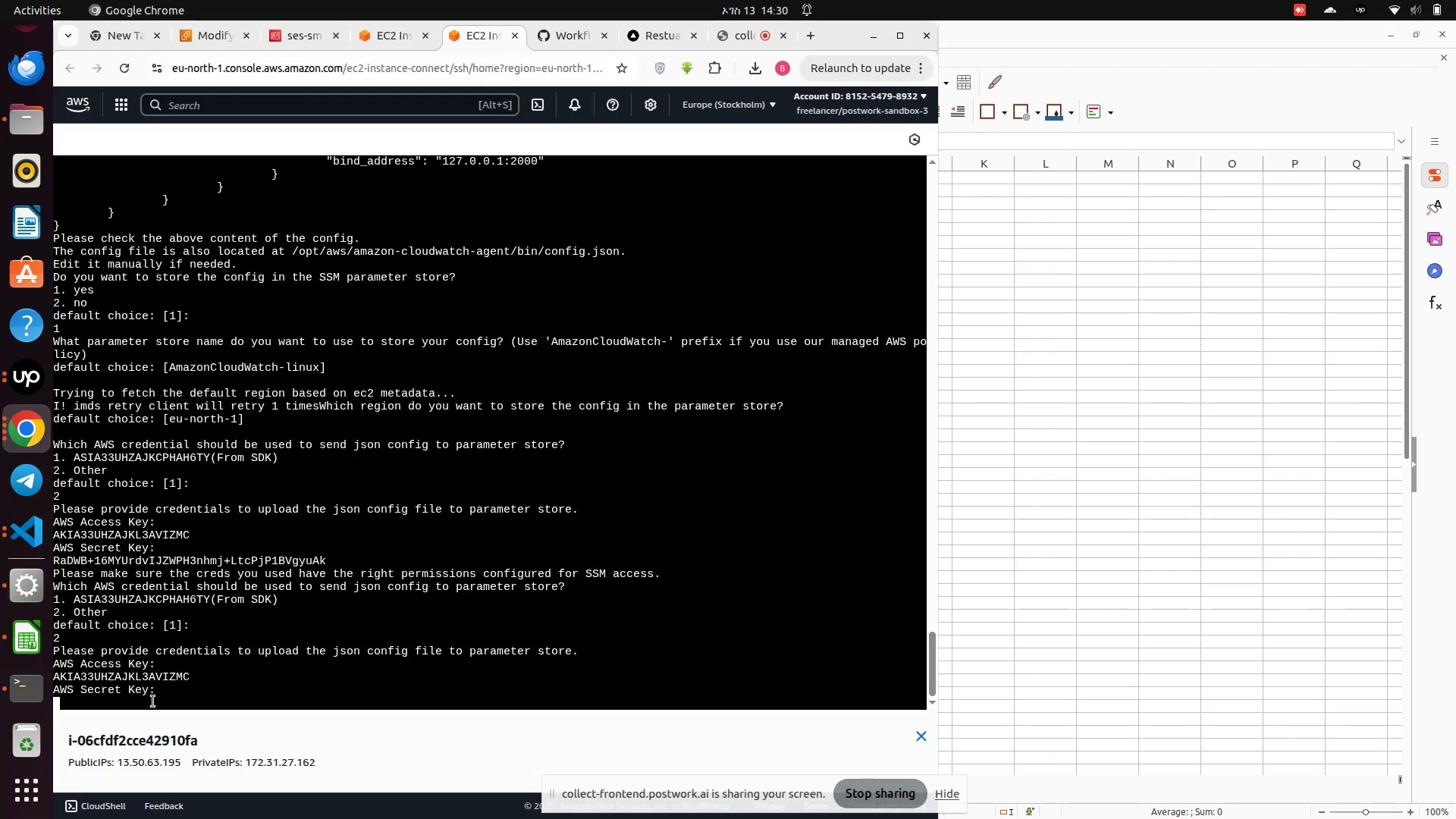 
right_click([152, 702])
 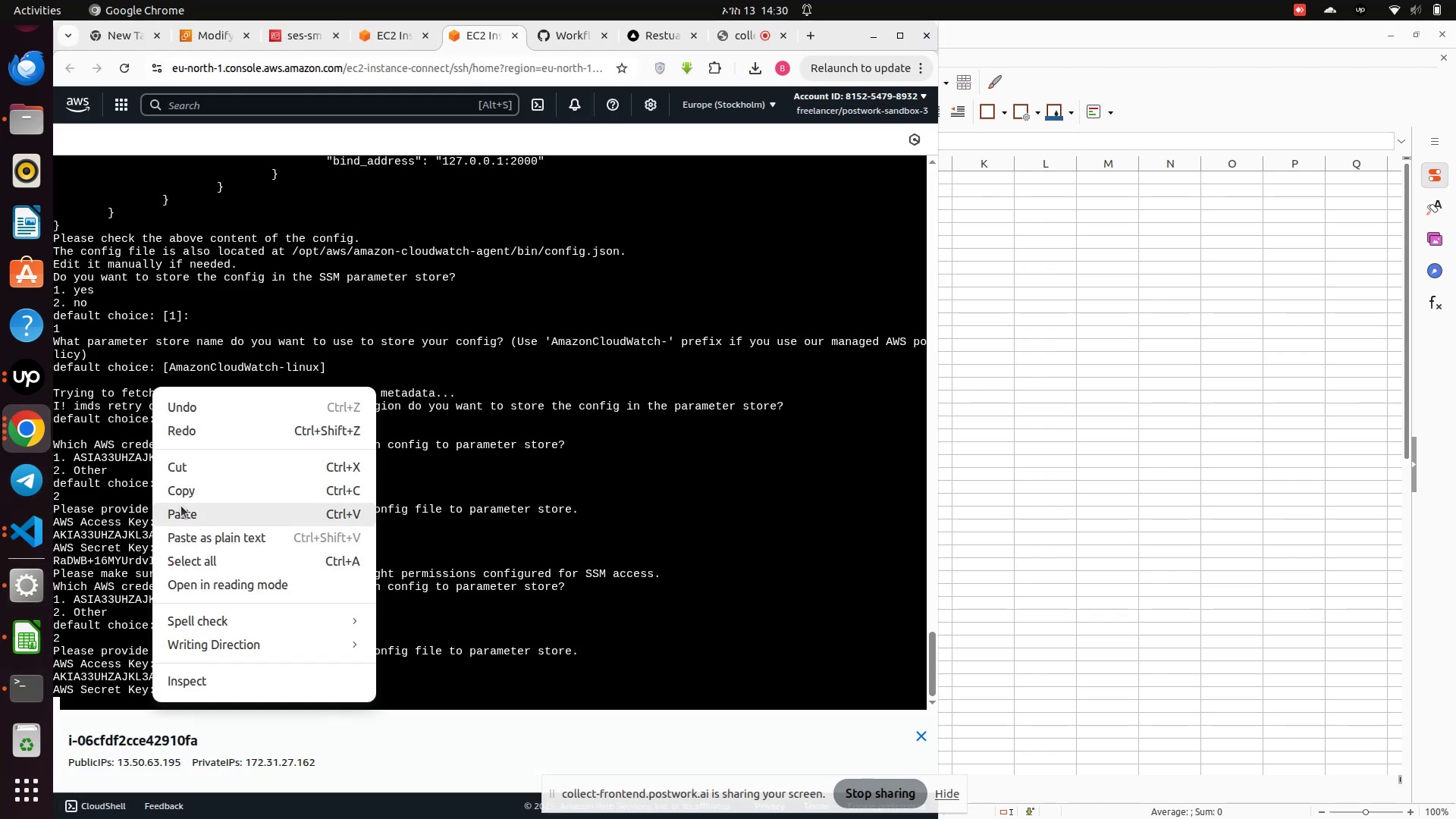 
left_click([182, 508])
 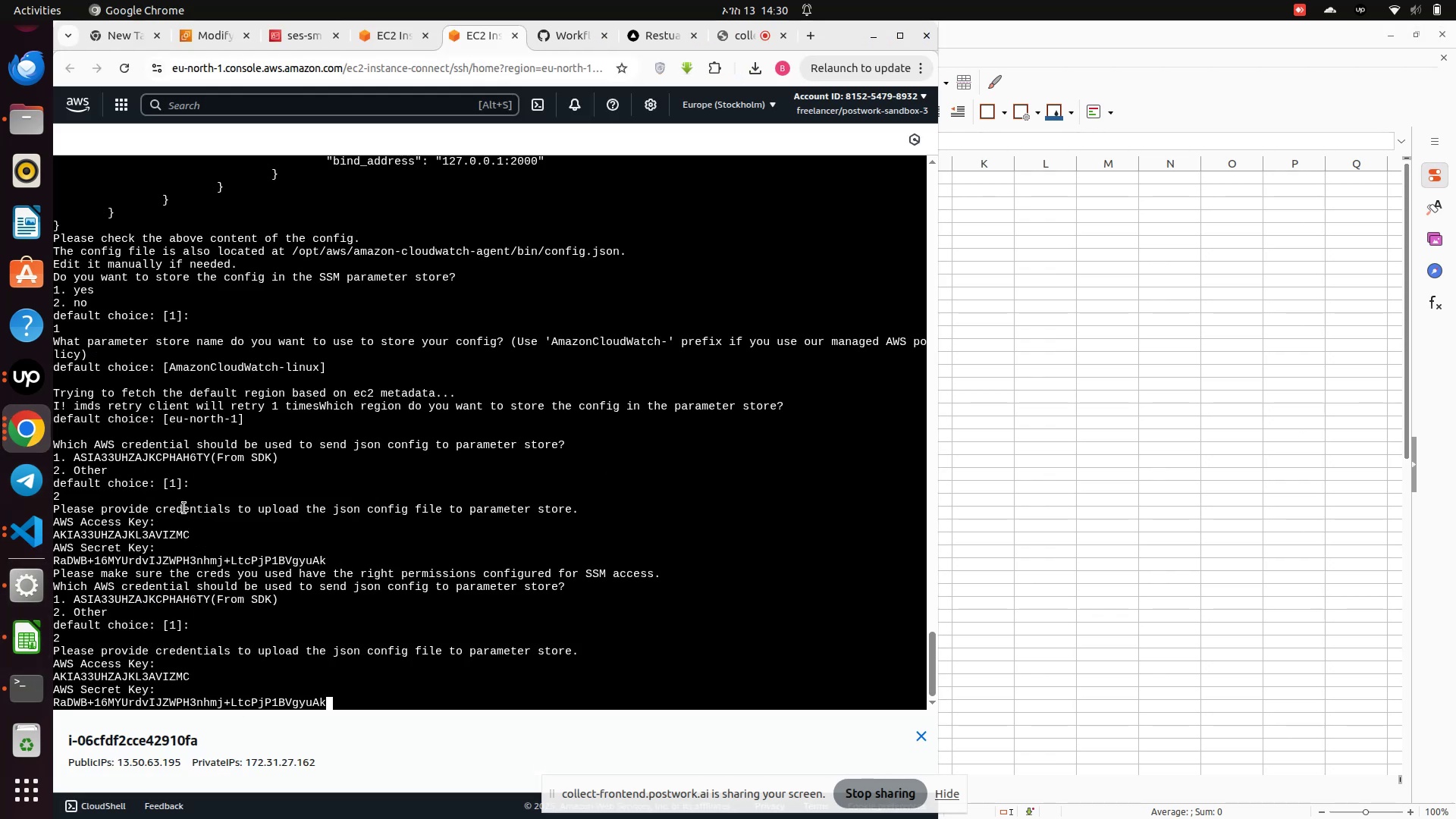 
key(Enter)
 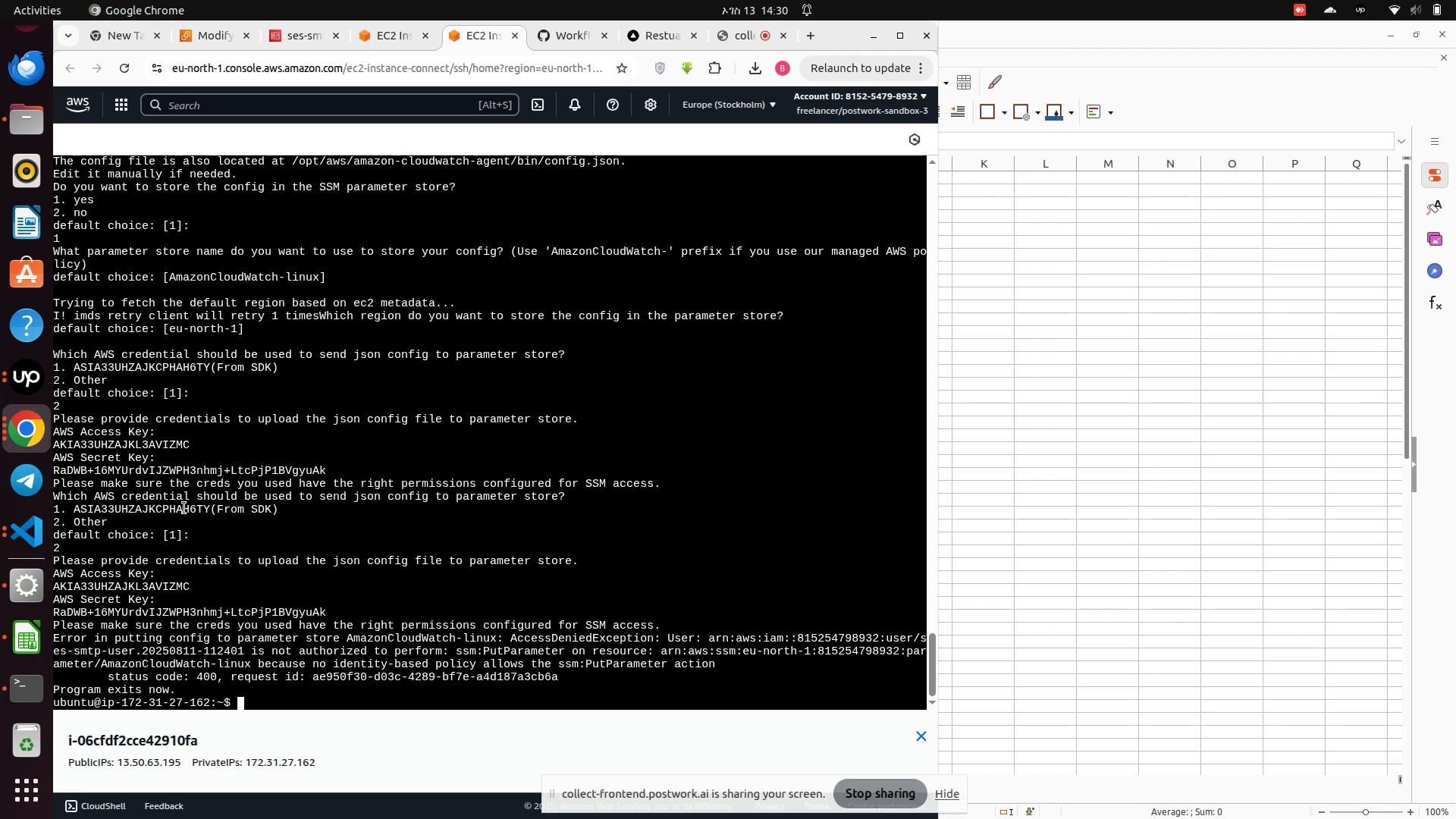 
wait(20.84)
 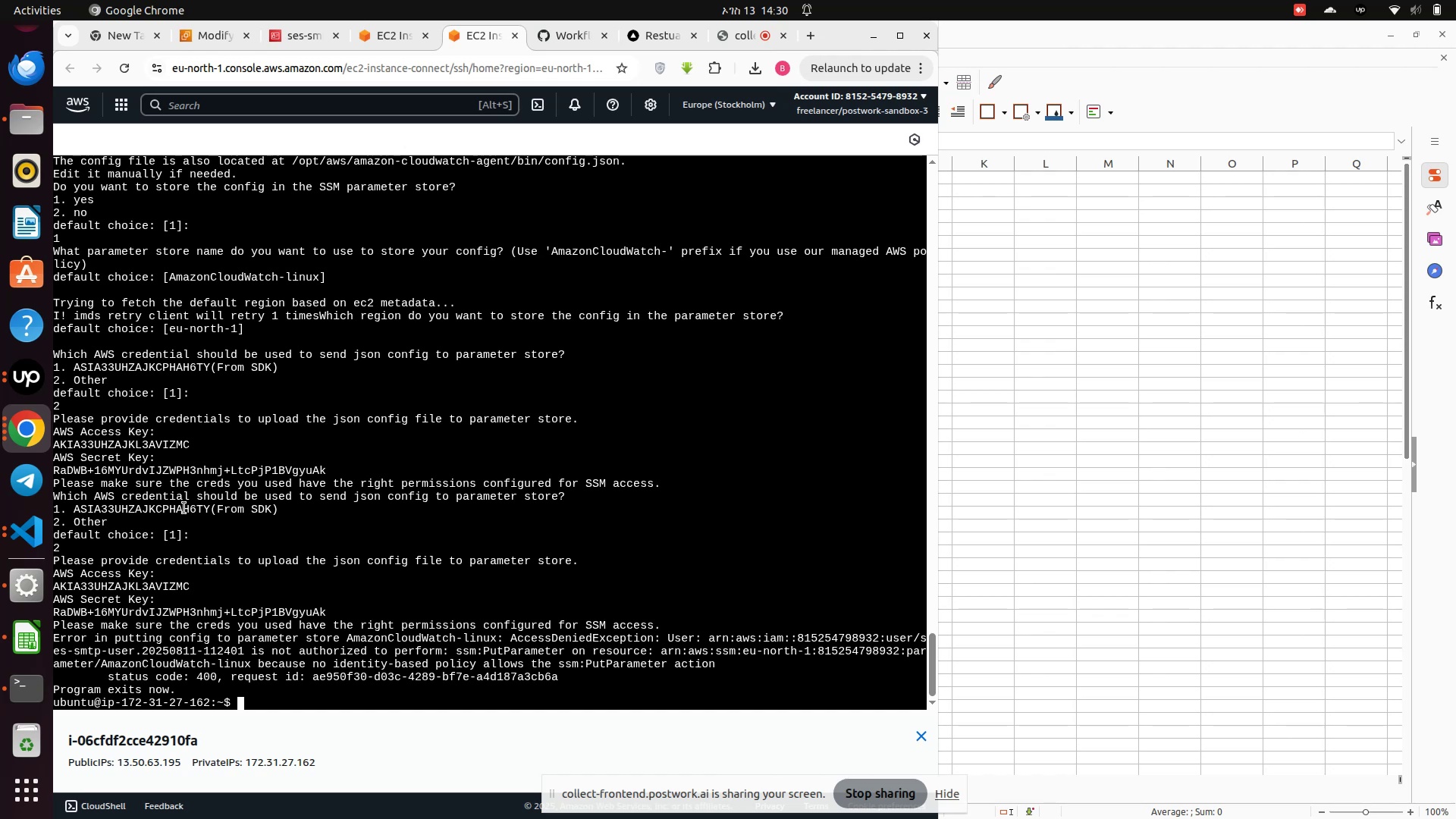 
left_click([726, 675])
 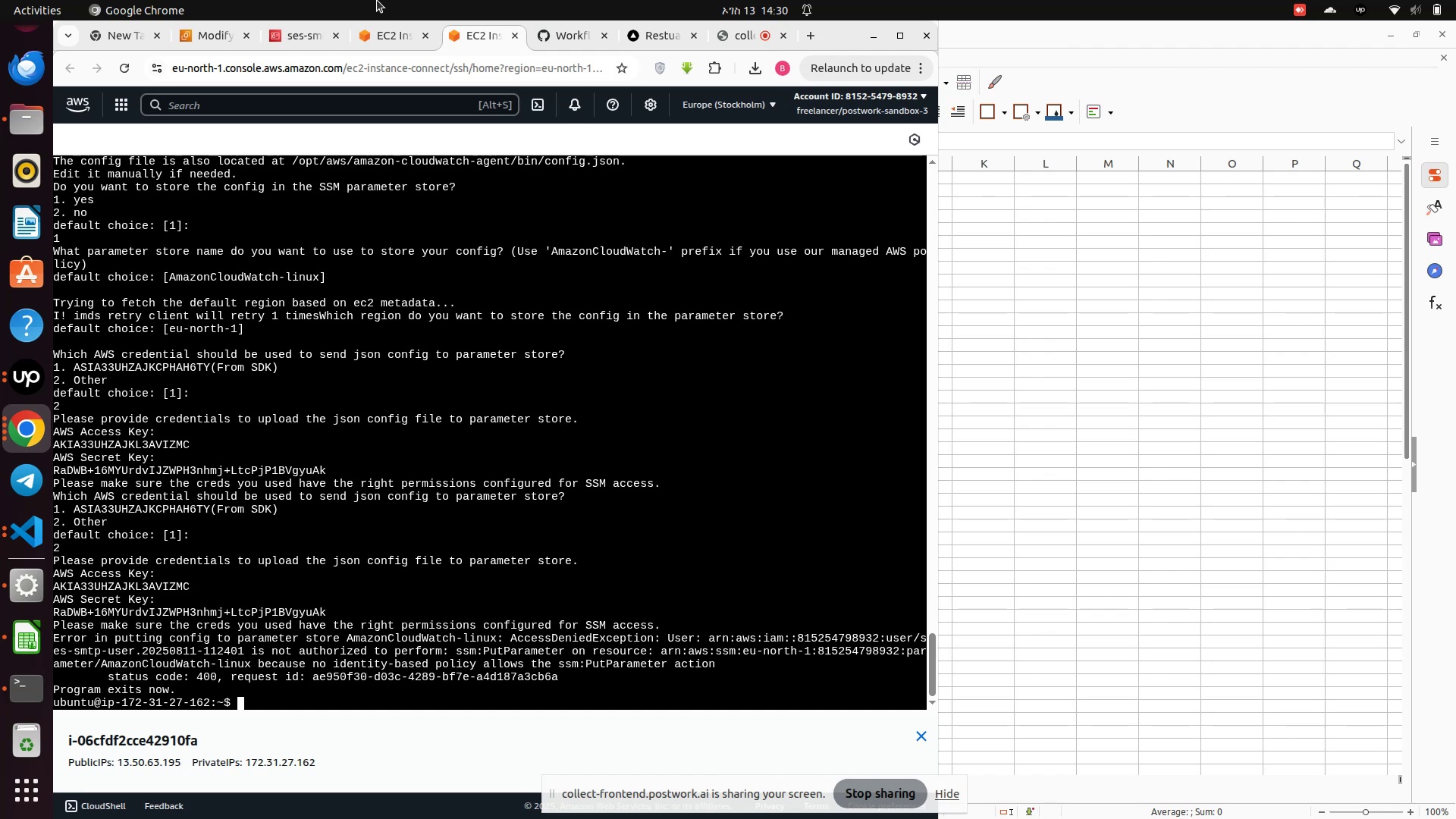 
left_click([293, 46])
 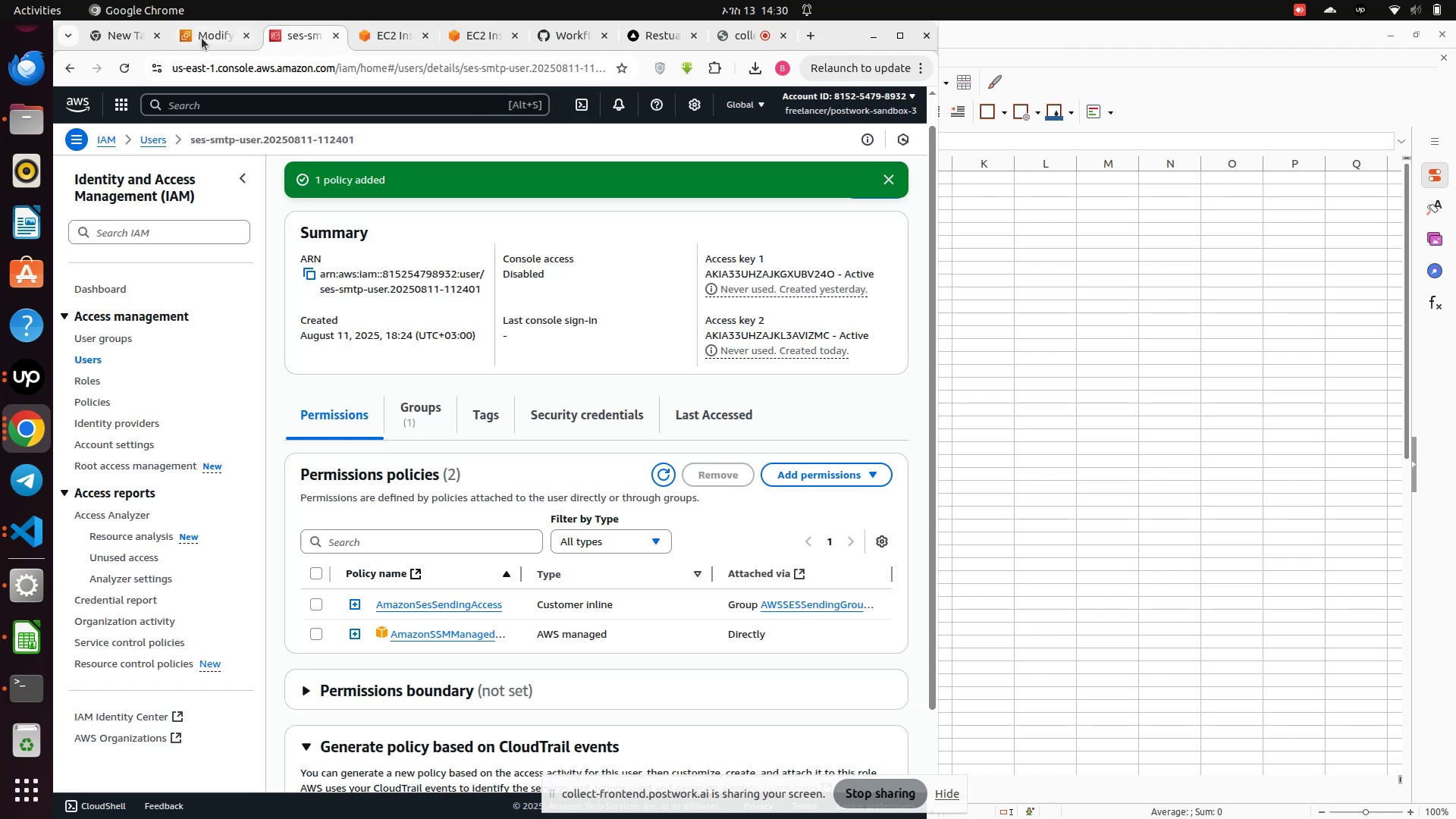 
left_click([202, 38])
 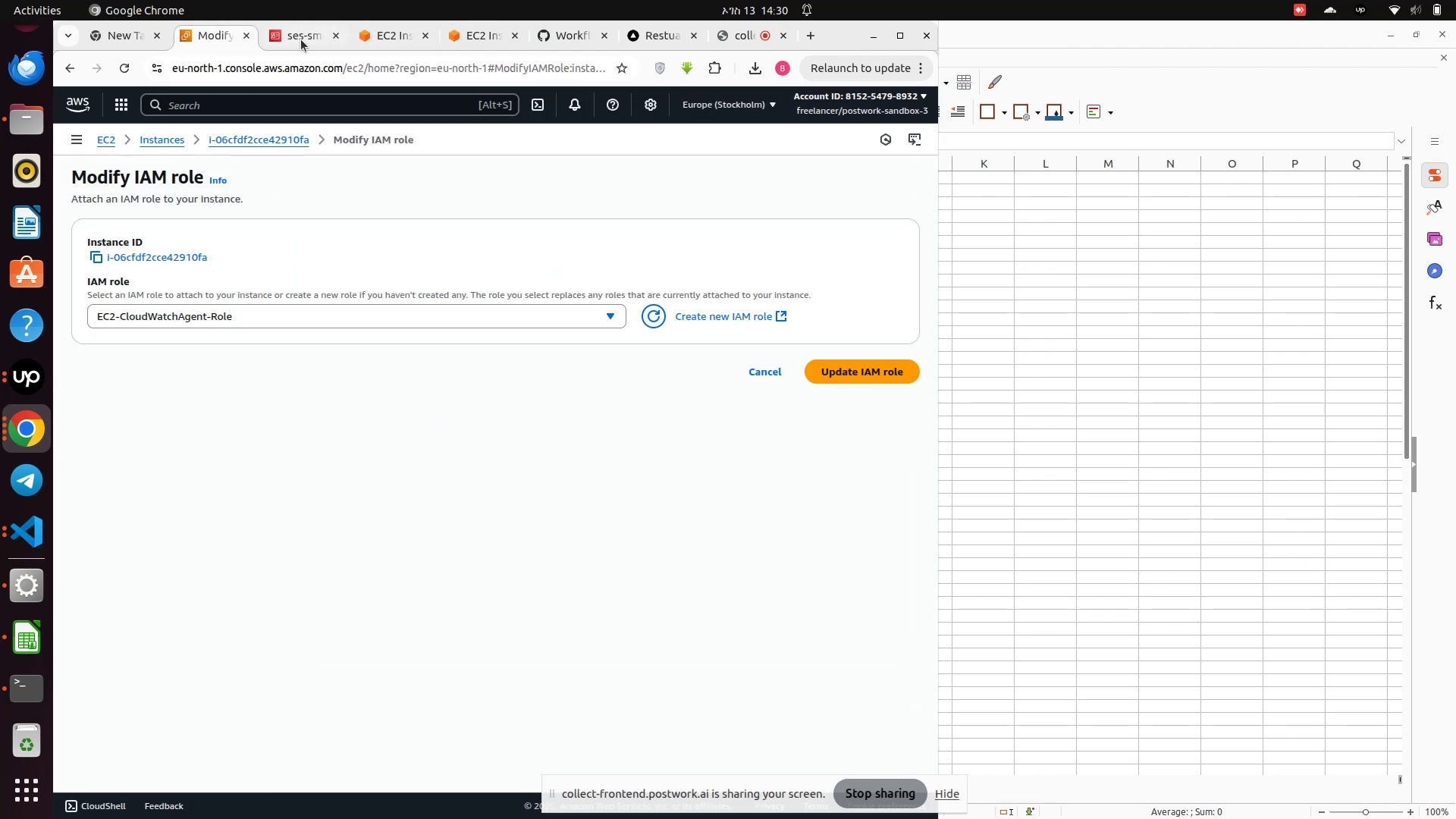 
left_click([301, 39])
 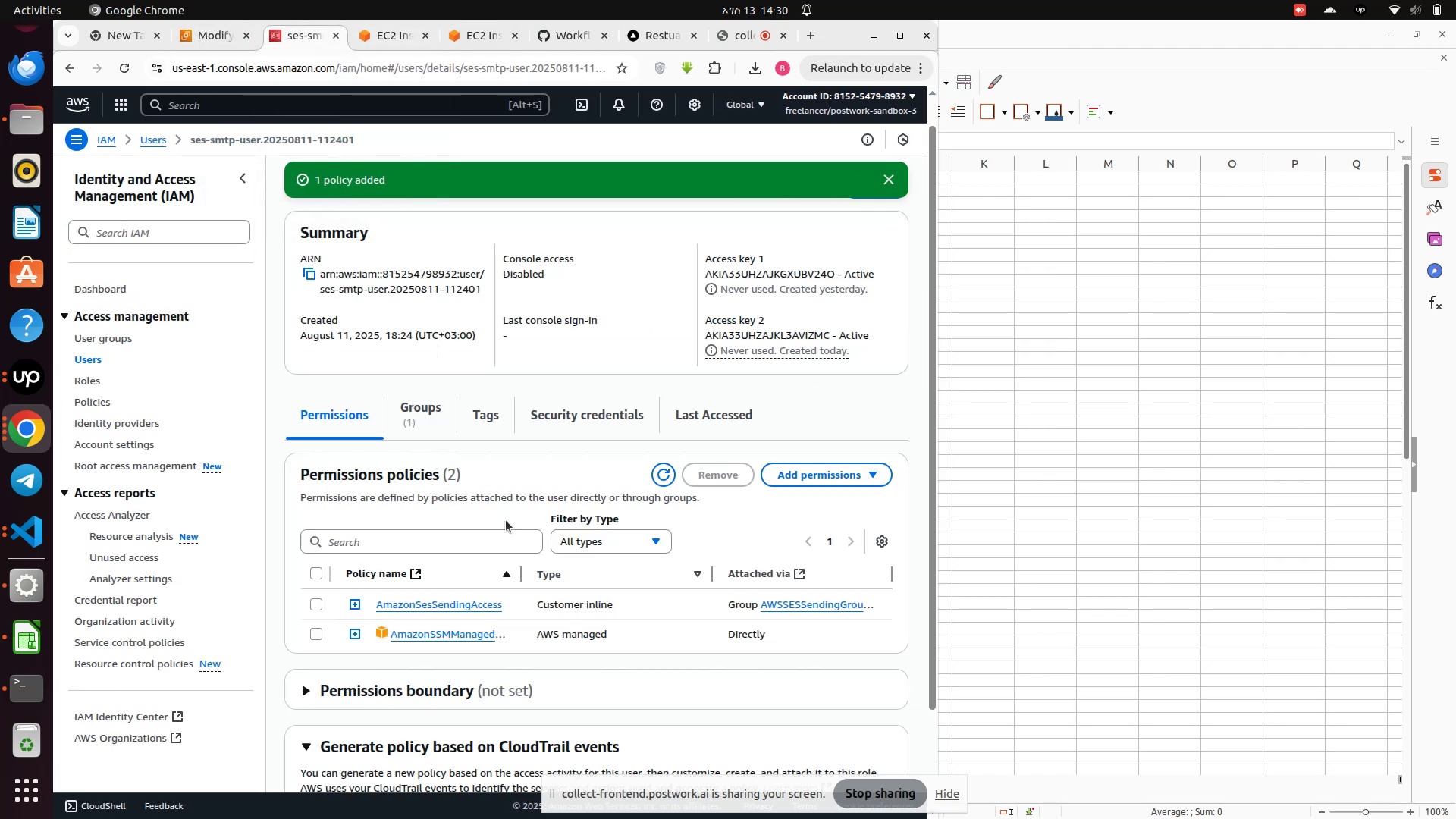 
scroll: coordinate [507, 521], scroll_direction: down, amount: 3.0
 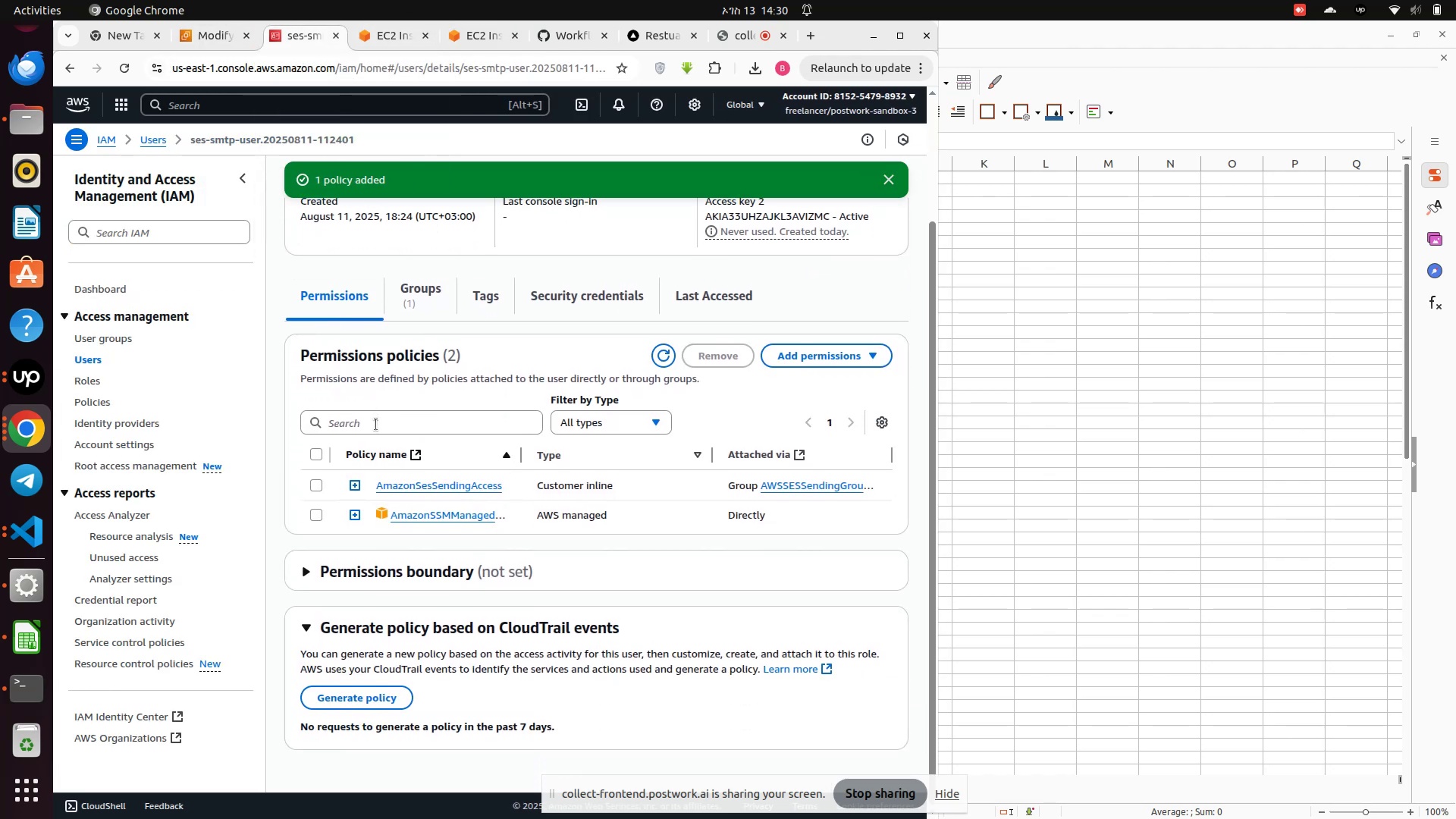 
left_click([377, 425])
 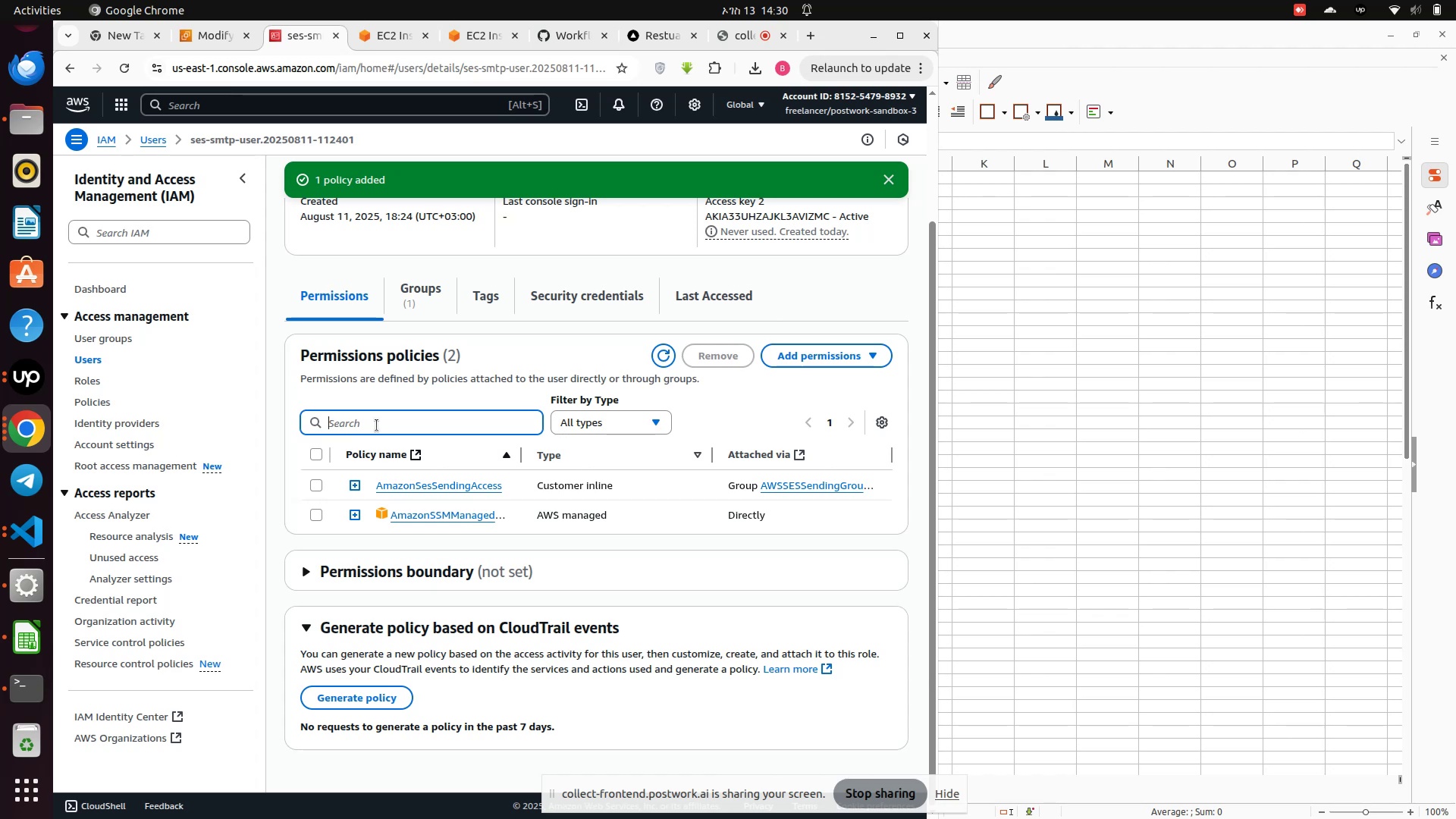 
type(ssm)
 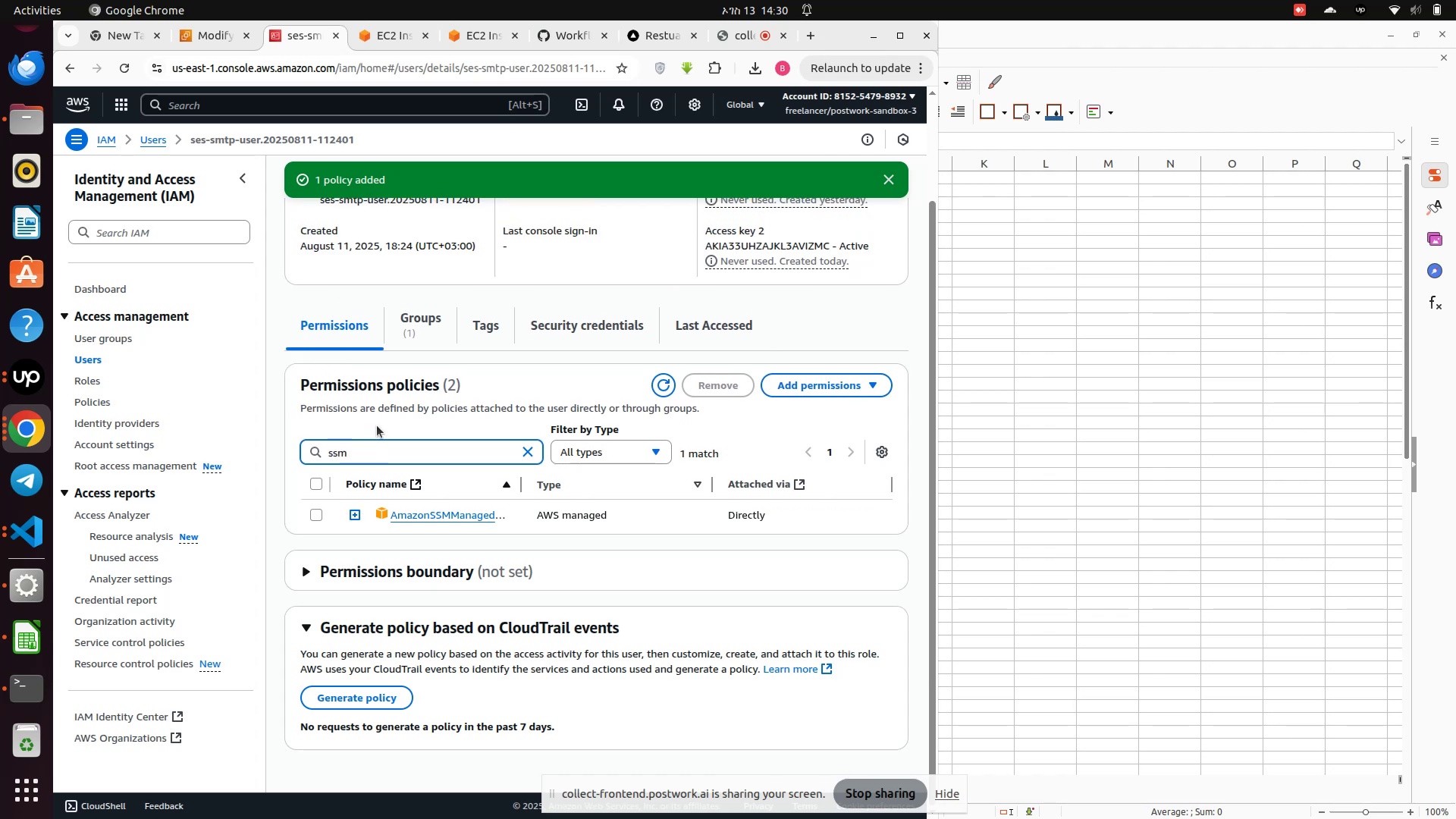 
hold_key(key=Backspace, duration=0.82)
 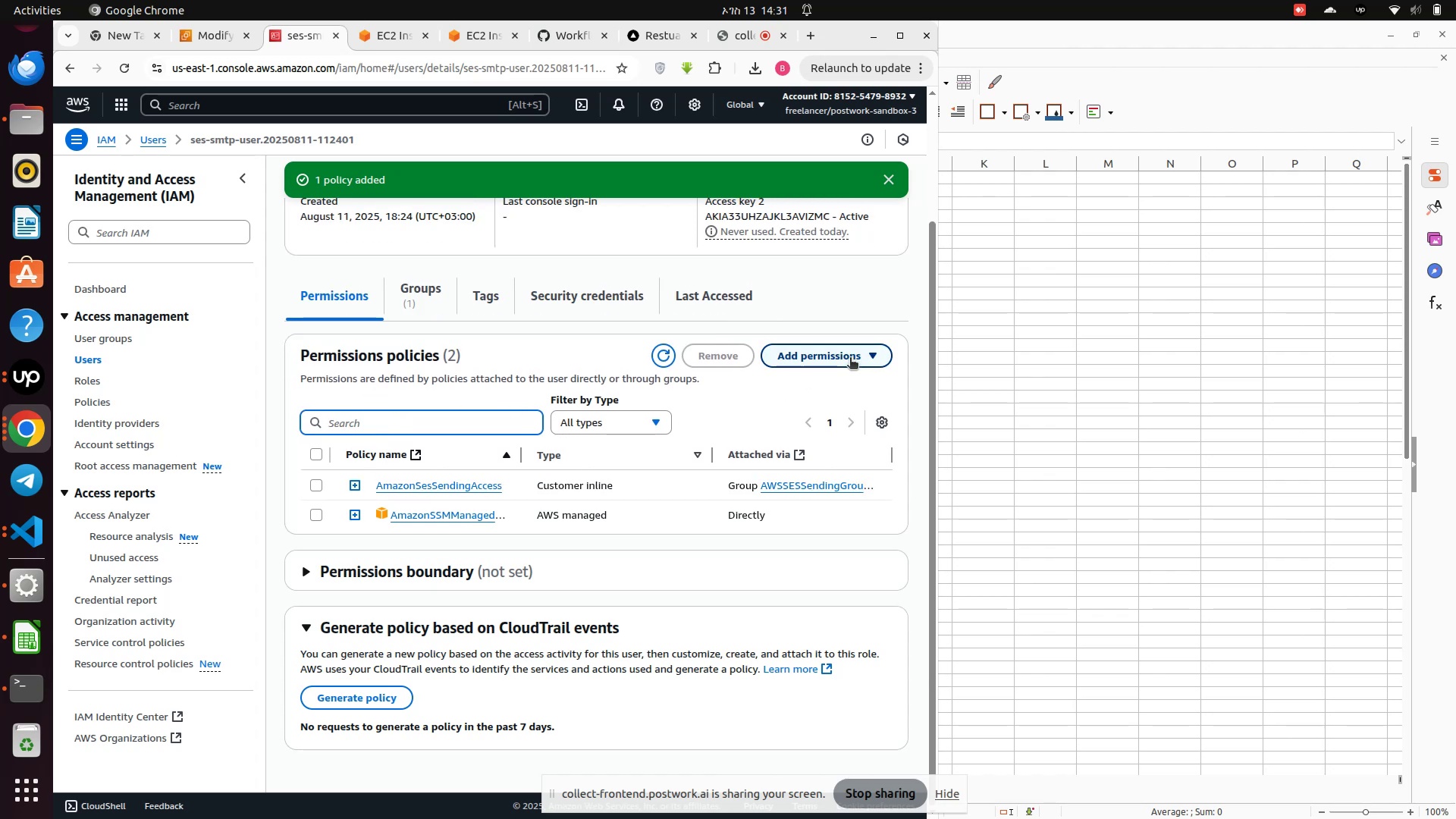 
left_click([850, 359])
 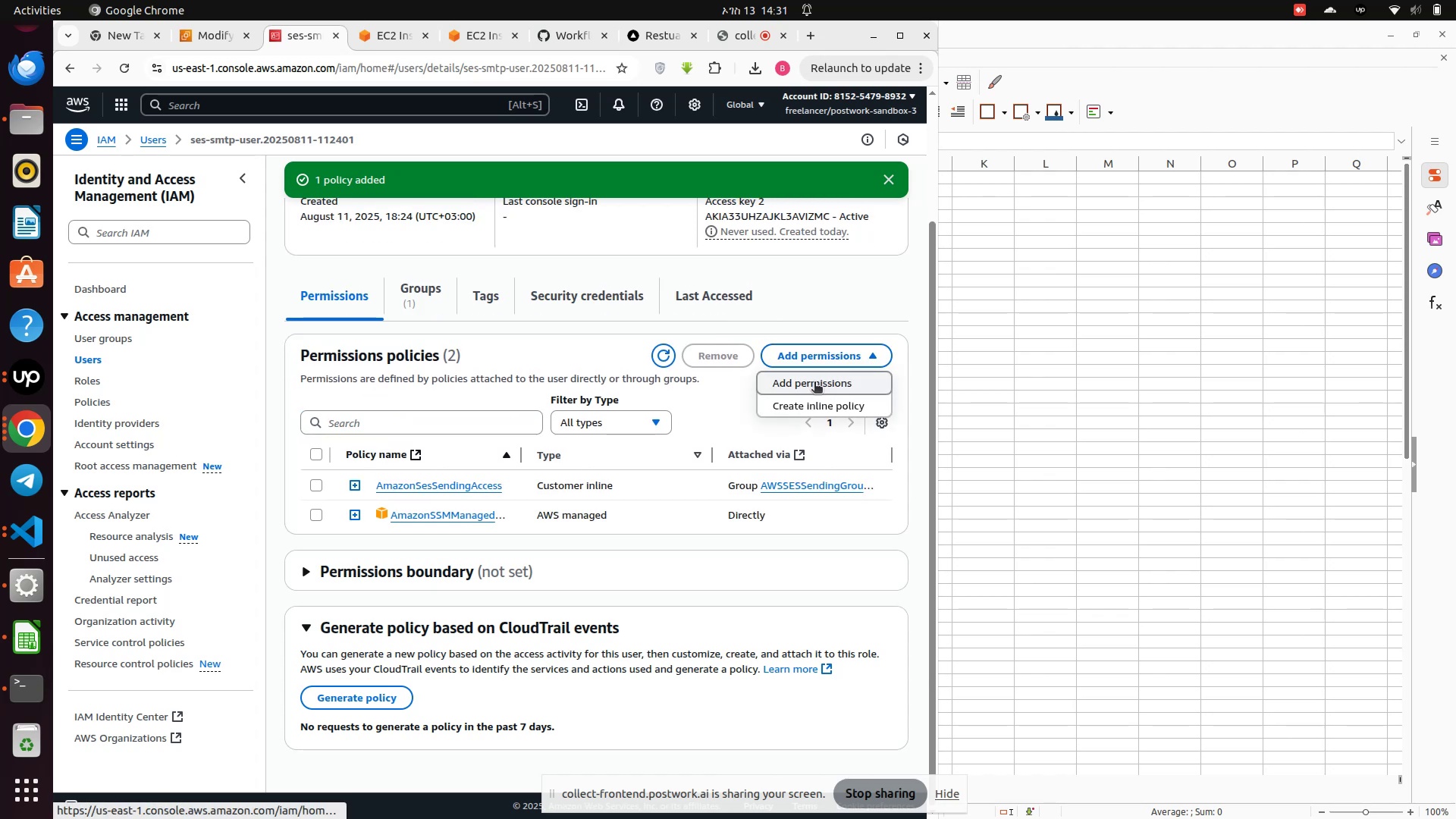 
left_click([814, 383])
 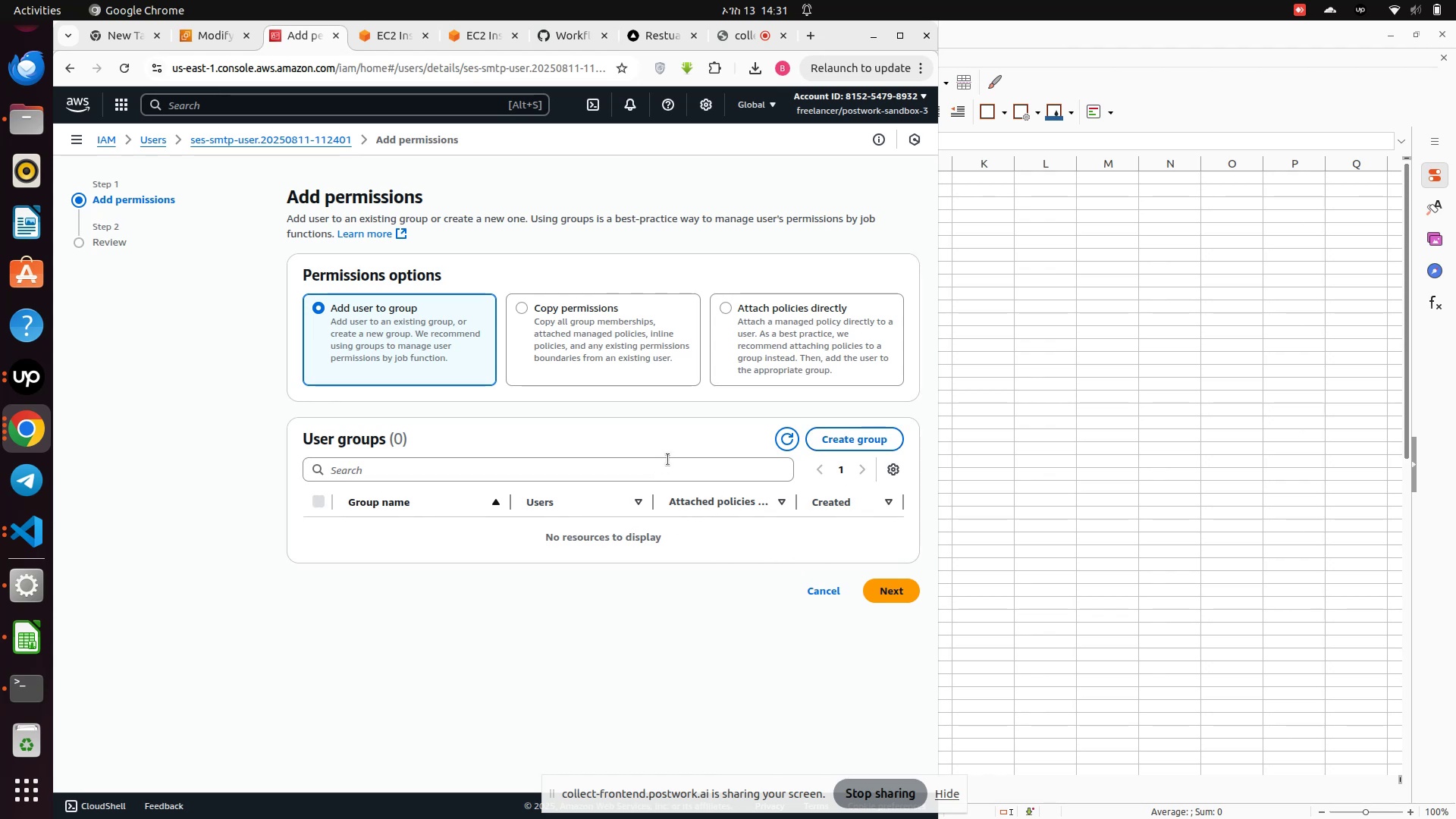 
left_click([761, 359])
 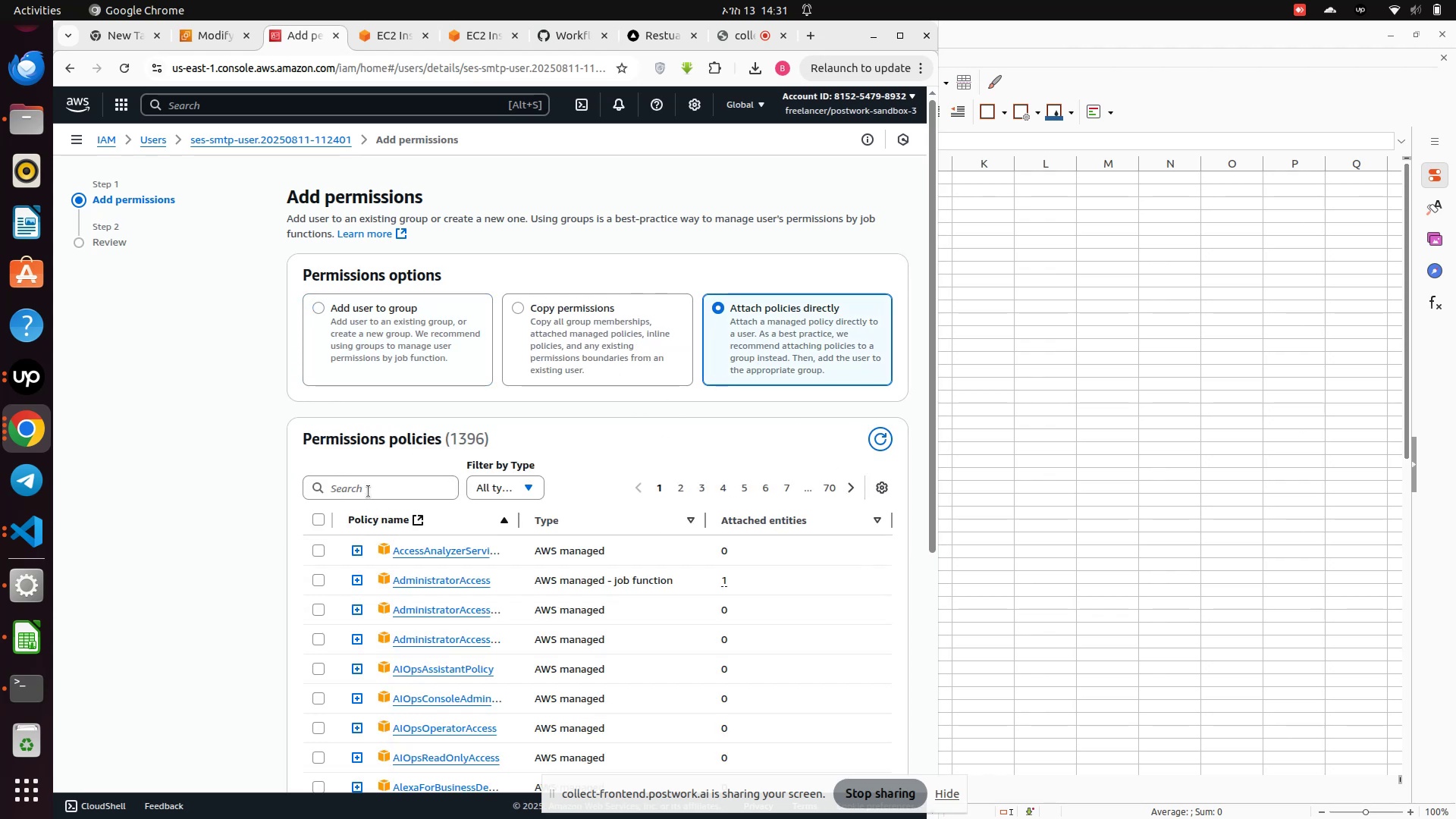 
left_click([366, 486])
 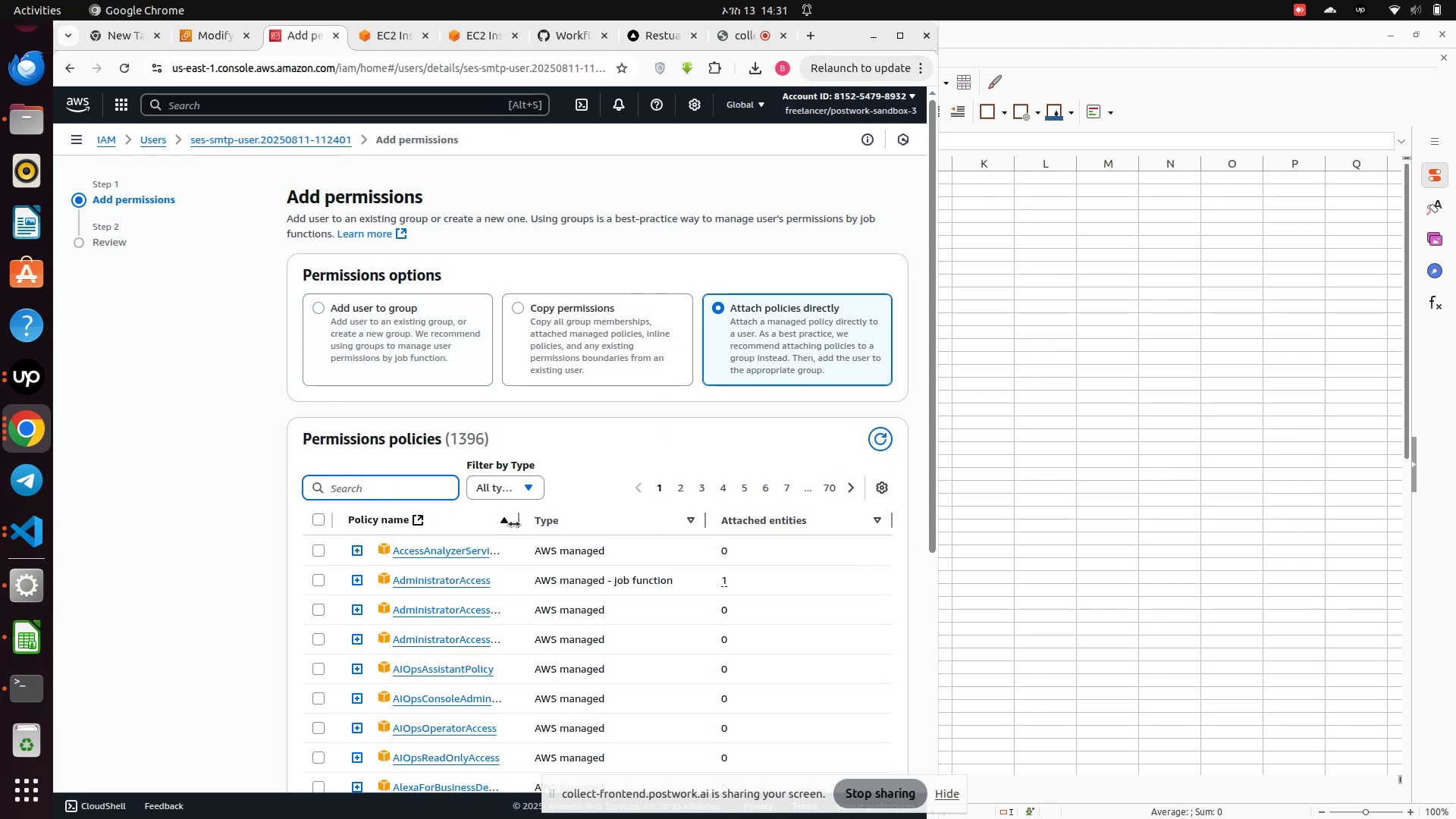 
left_click_drag(start_coordinate=[513, 524], to_coordinate=[760, 519])
 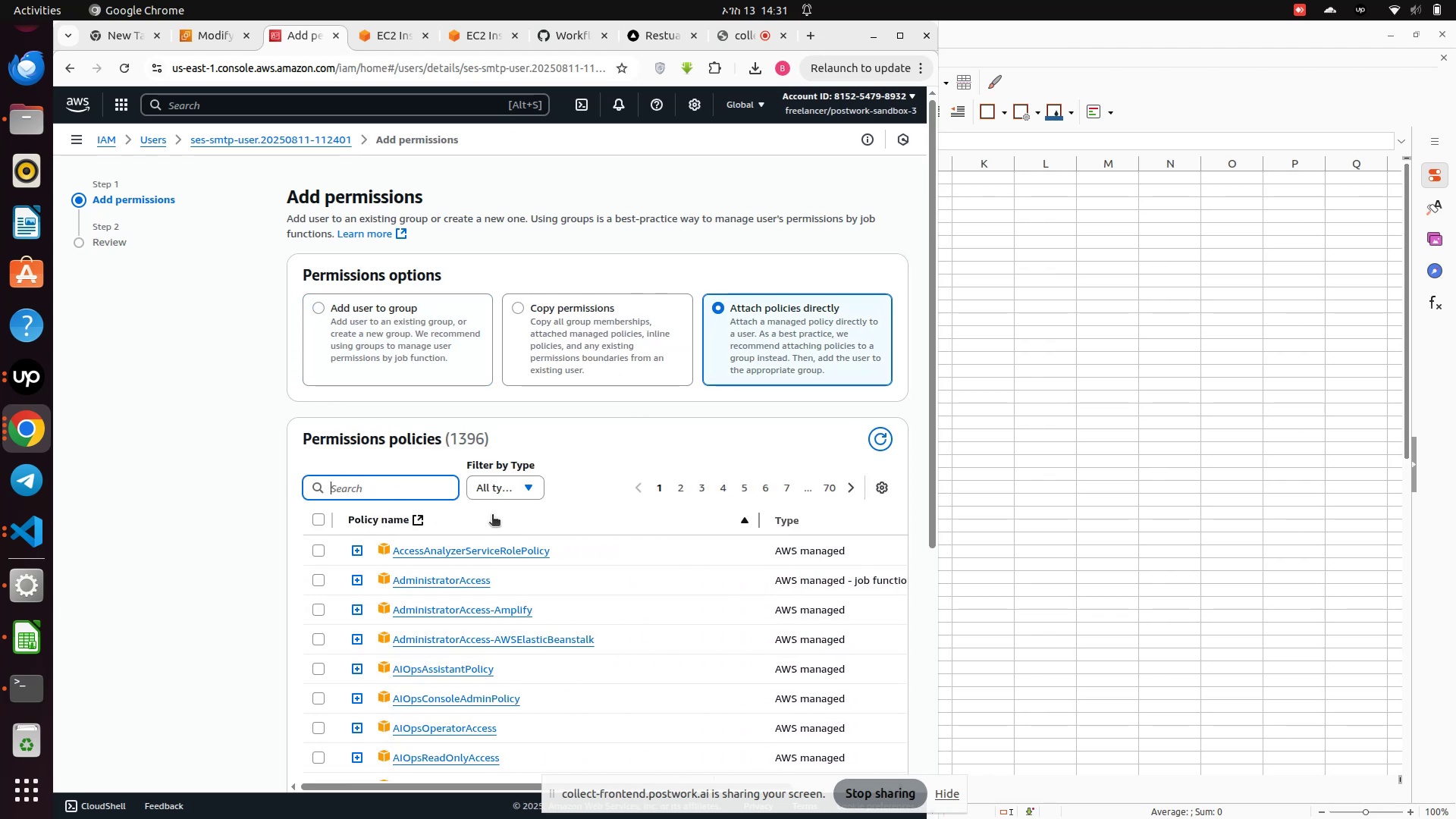 
scroll: coordinate [492, 516], scroll_direction: down, amount: 3.0
 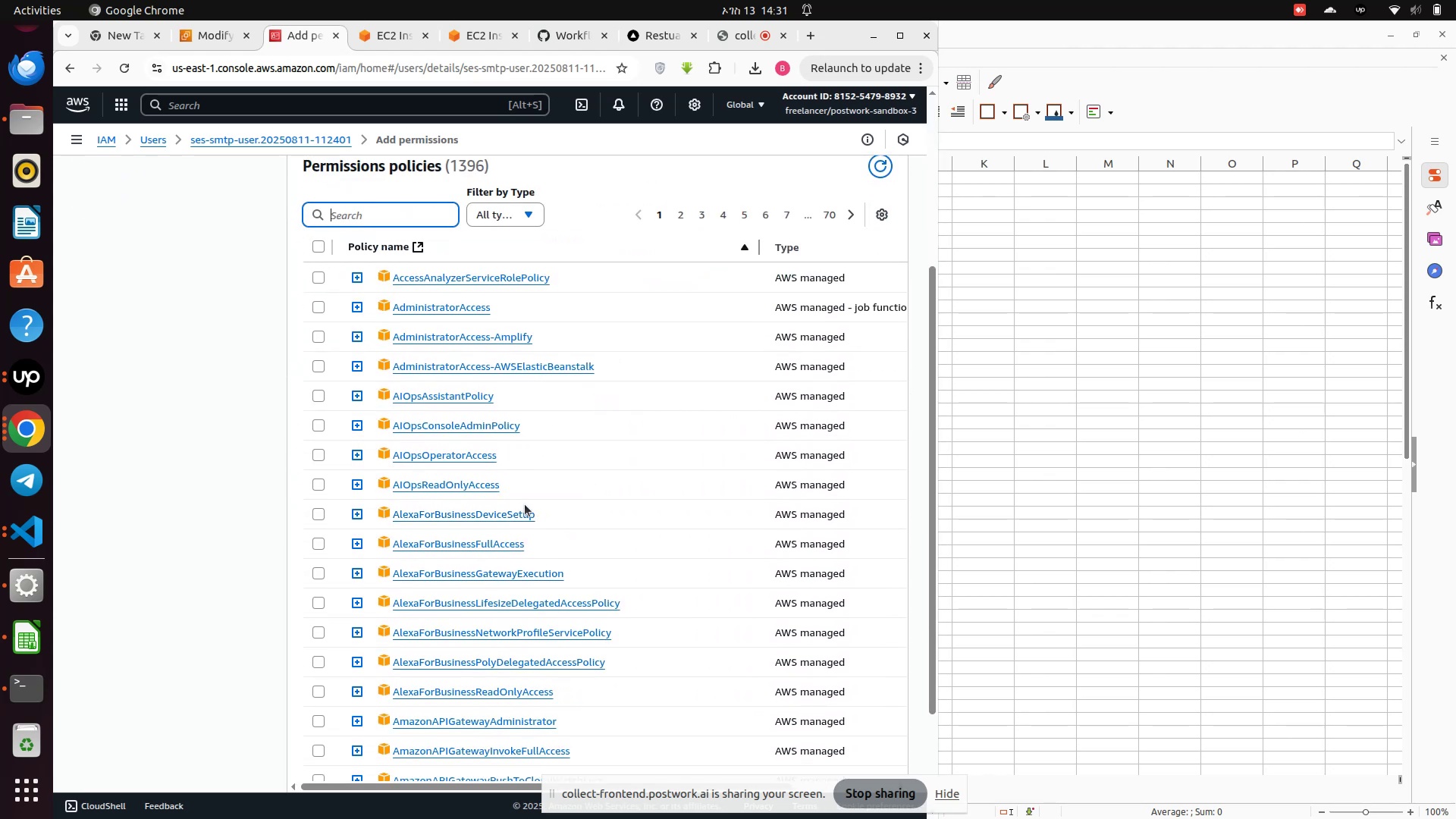 
scroll: coordinate [525, 504], scroll_direction: up, amount: 3.0
 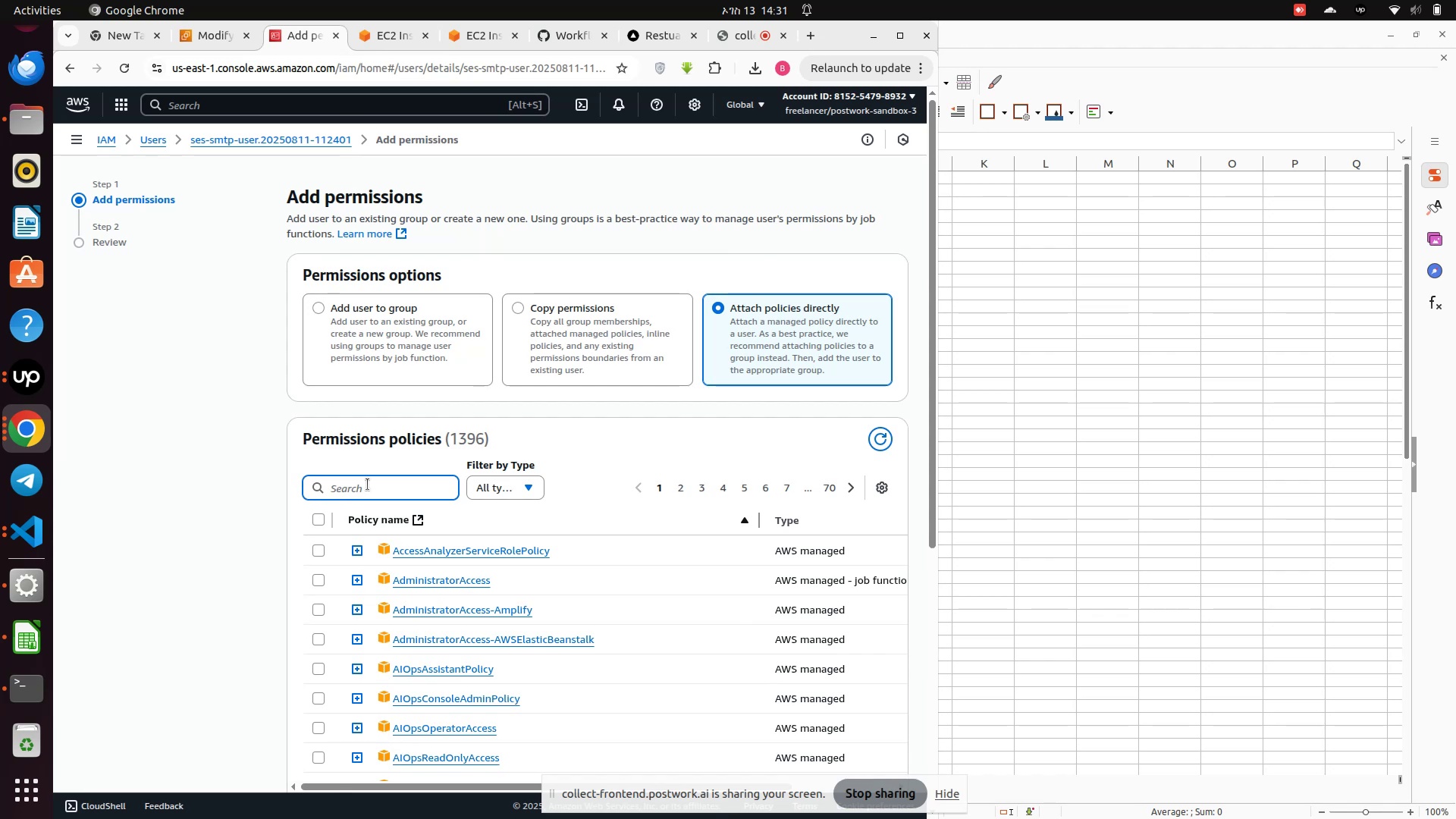 
type(ssm:)
key(Backspace)
type(pu)
key(Backspace)
type(put)
 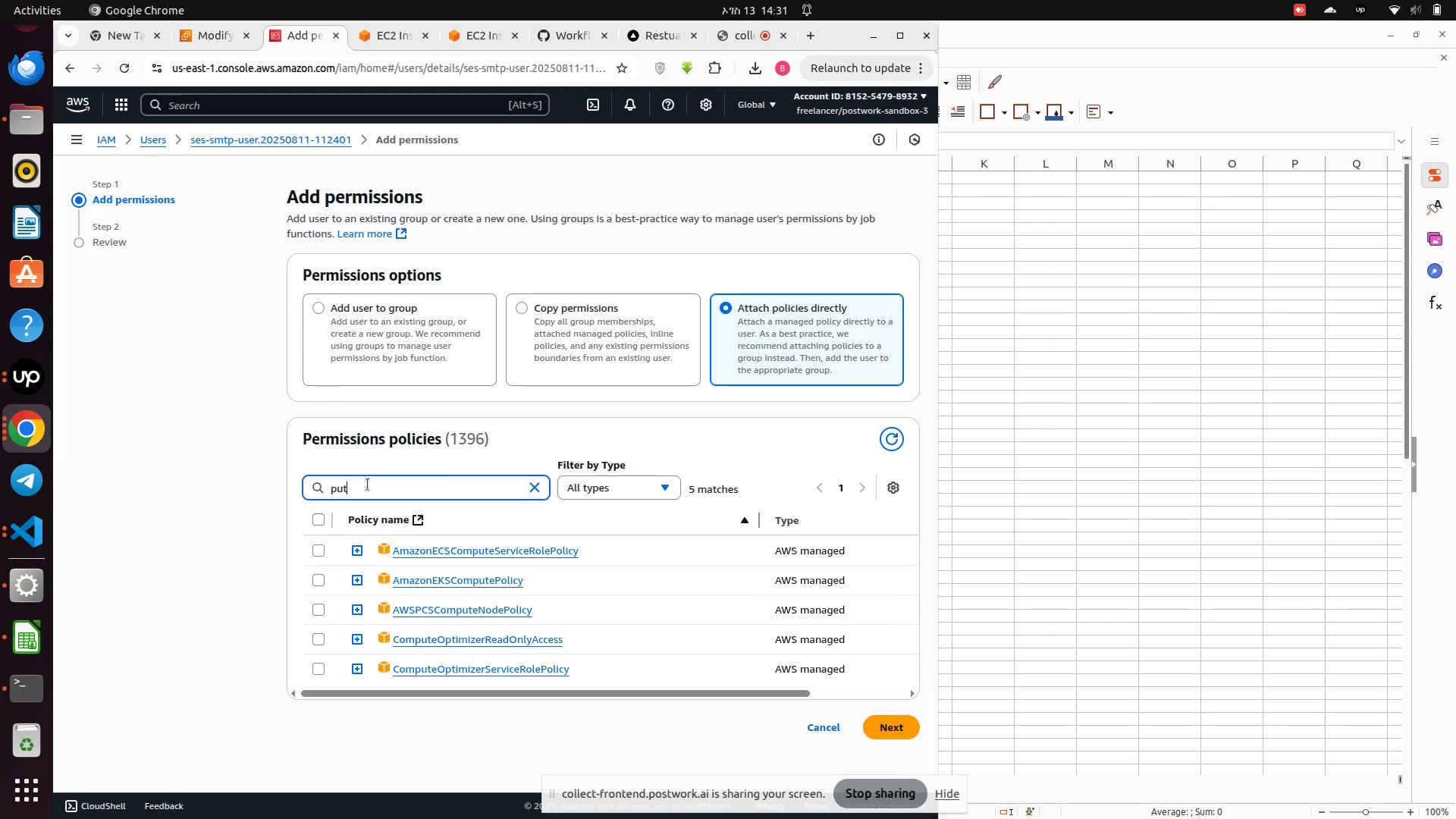 
hold_key(key=Backspace, duration=0.96)
 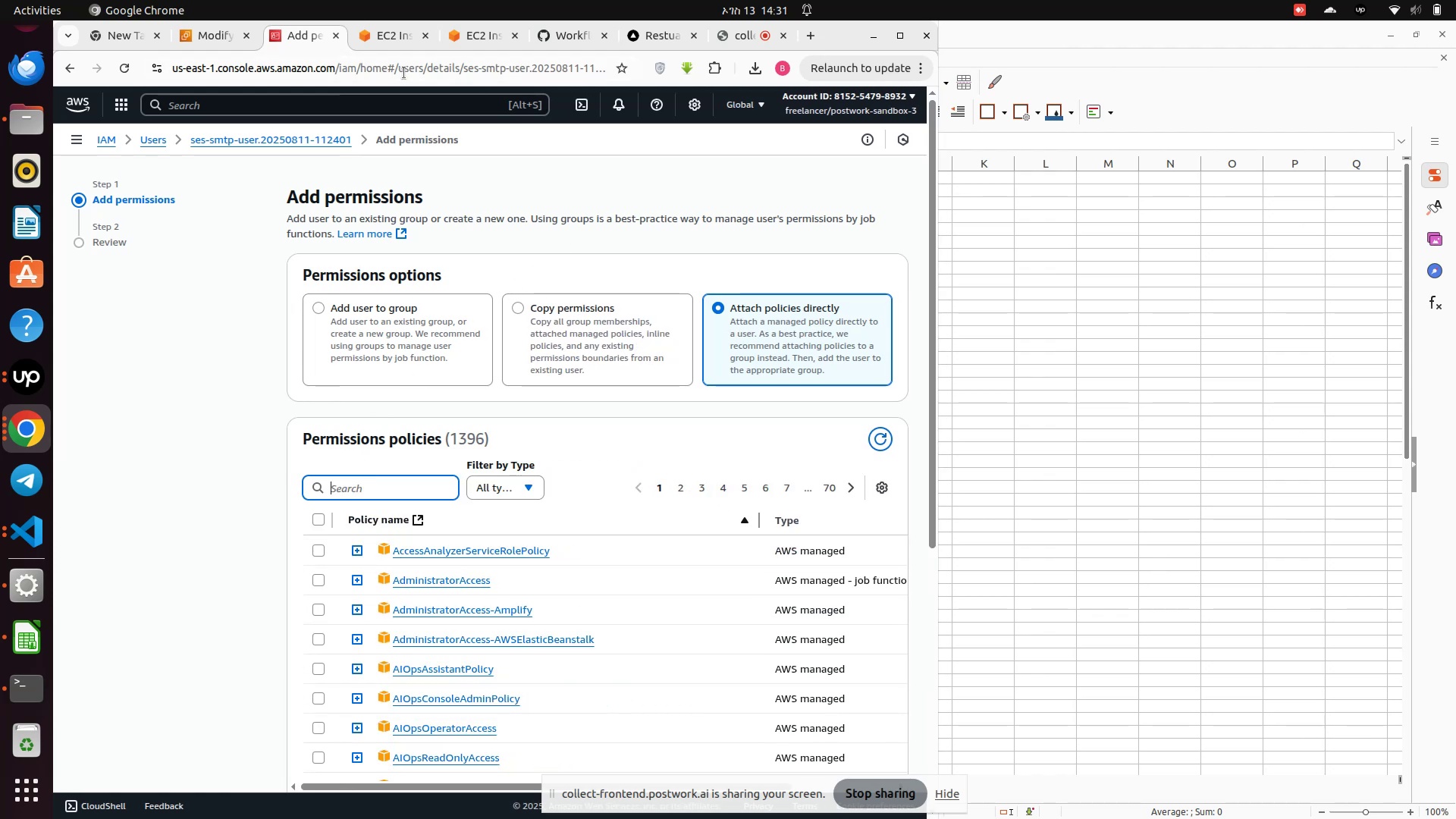 
left_click([389, 40])
 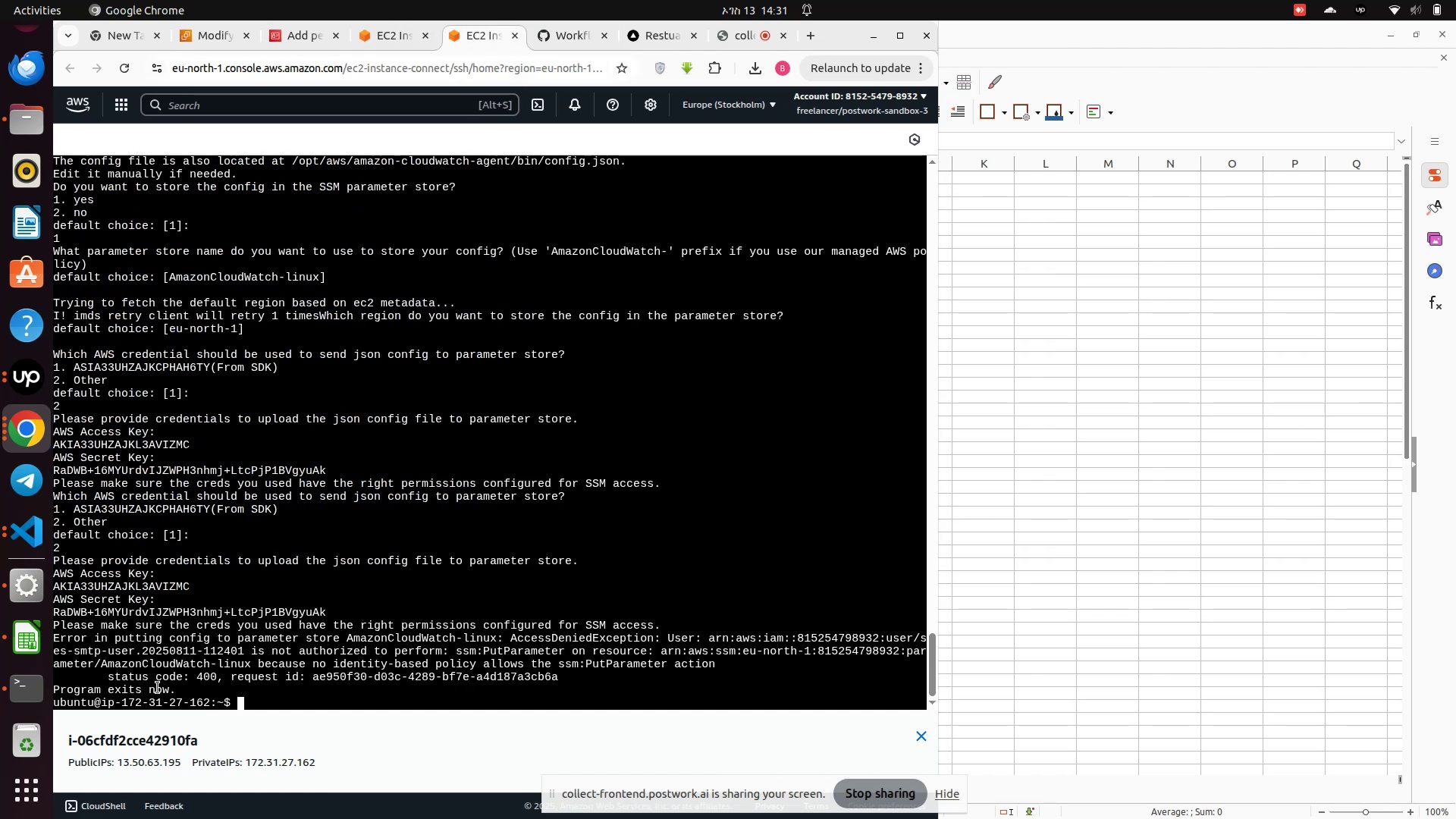 
left_click_drag(start_coordinate=[177, 690], to_coordinate=[54, 621])
 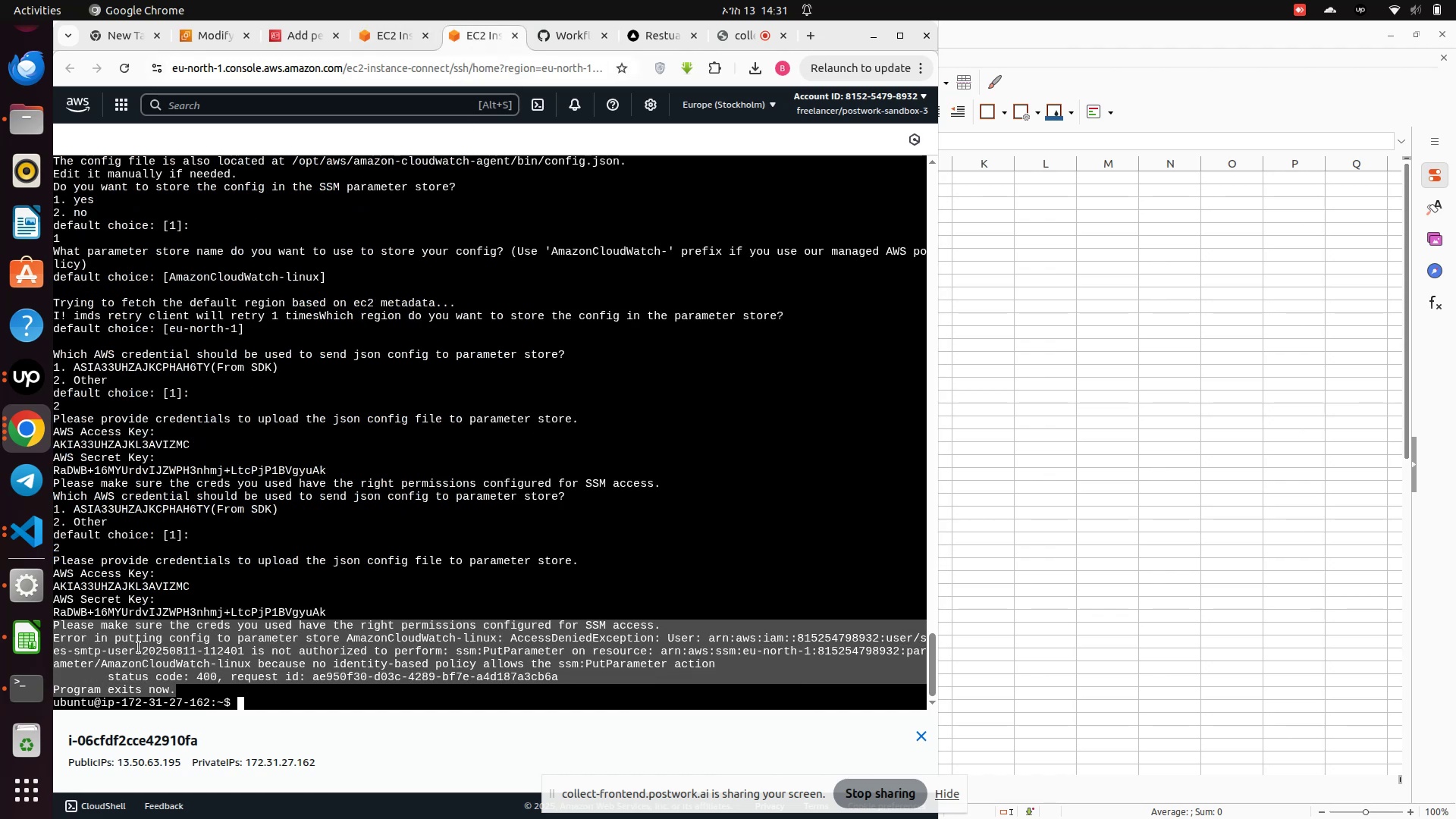 
right_click([139, 648])
 